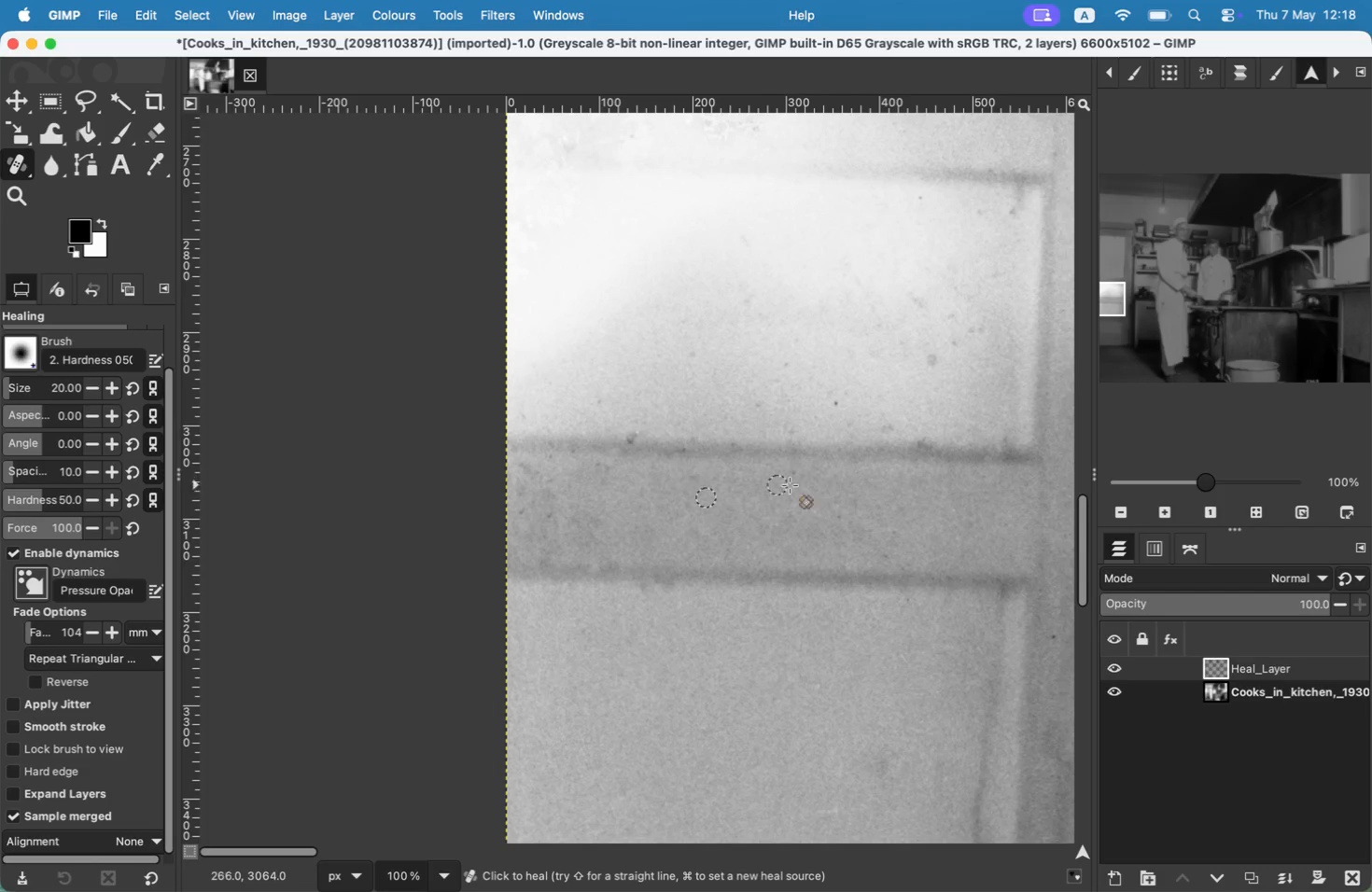 
left_click_drag(start_coordinate=[927, 315], to_coordinate=[919, 309])
 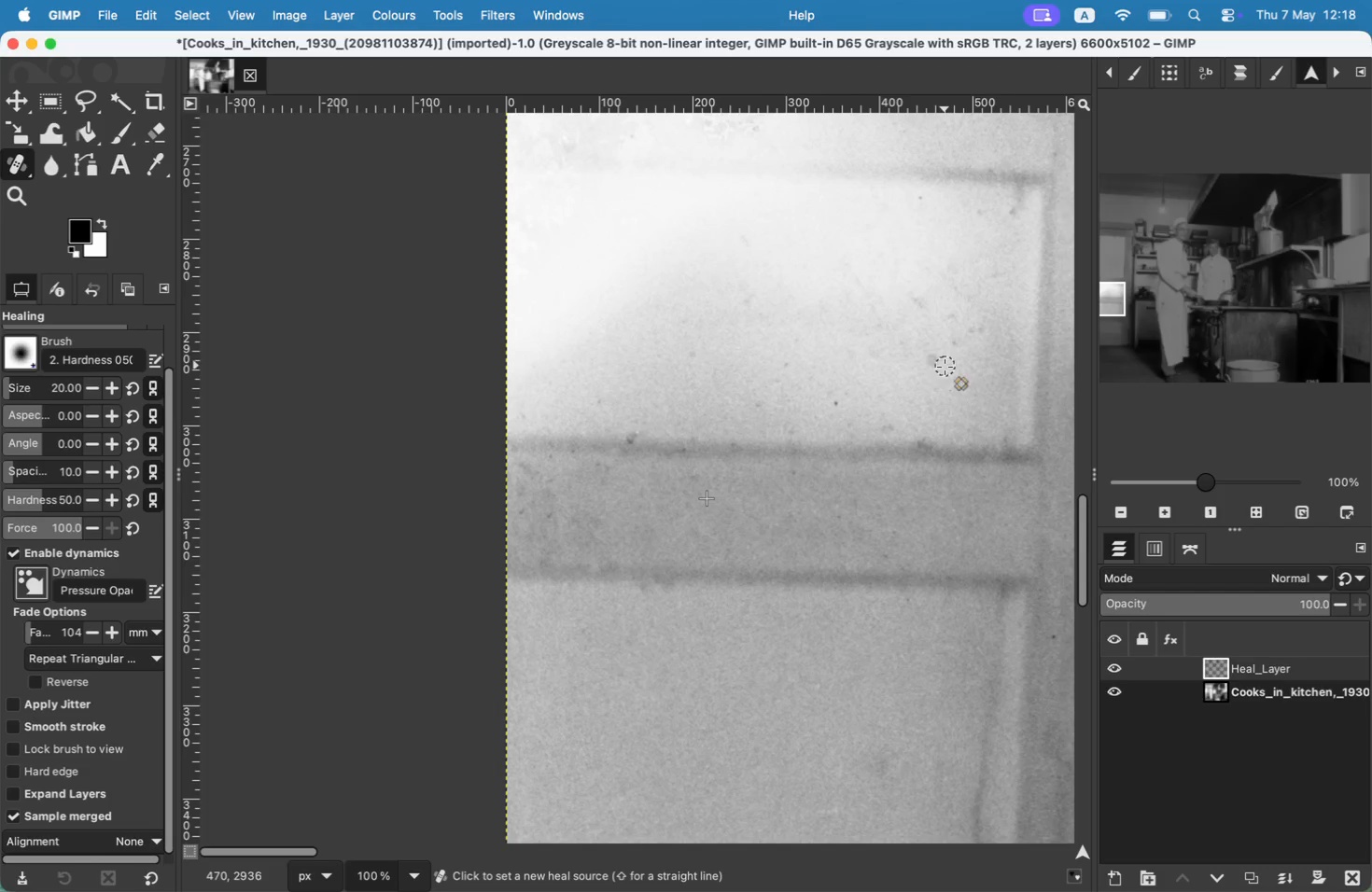 
left_click_drag(start_coordinate=[919, 301], to_coordinate=[928, 304])
 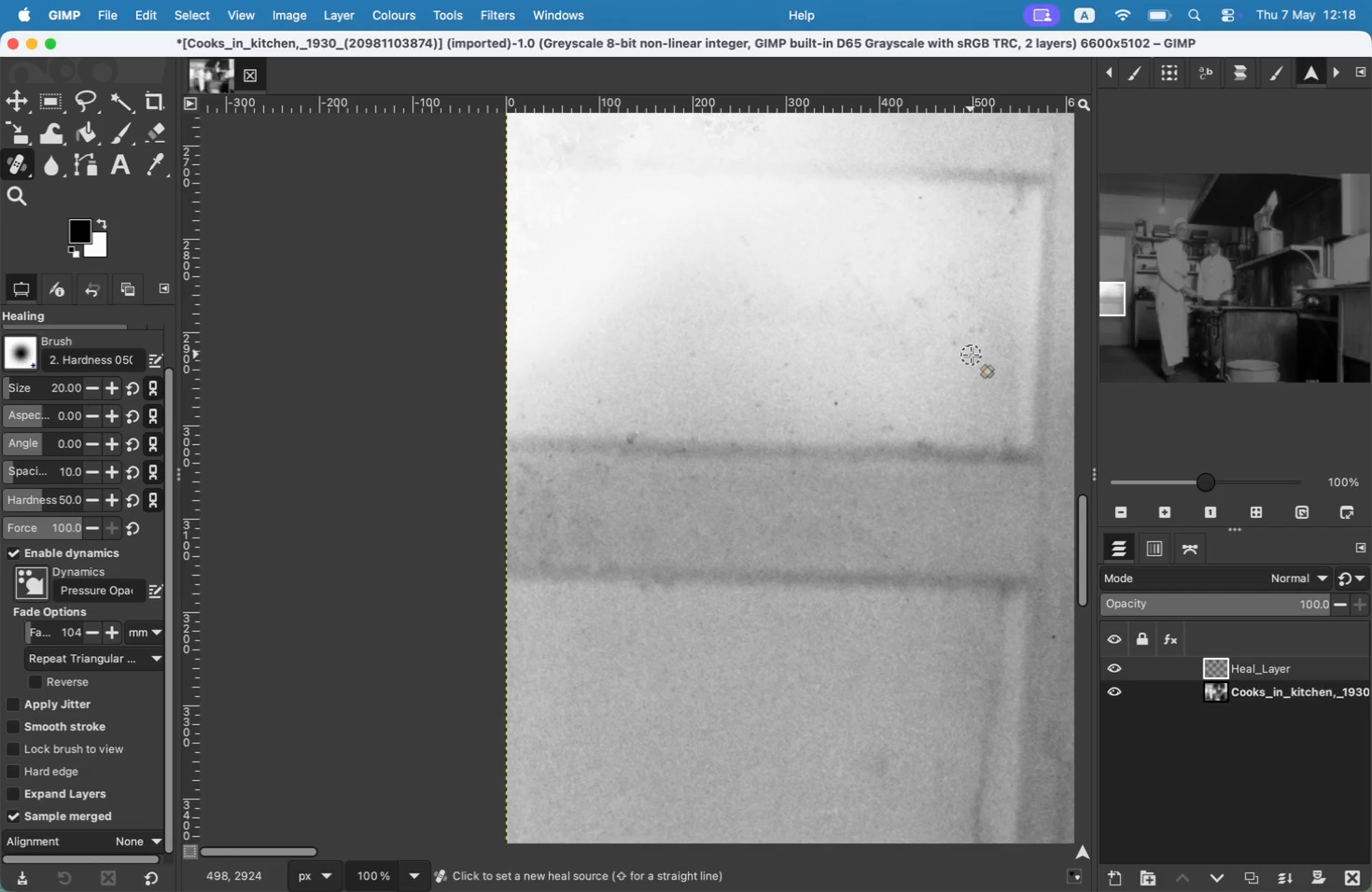 
hold_key(key=CommandLeft, duration=0.66)
left_click([918, 216])
 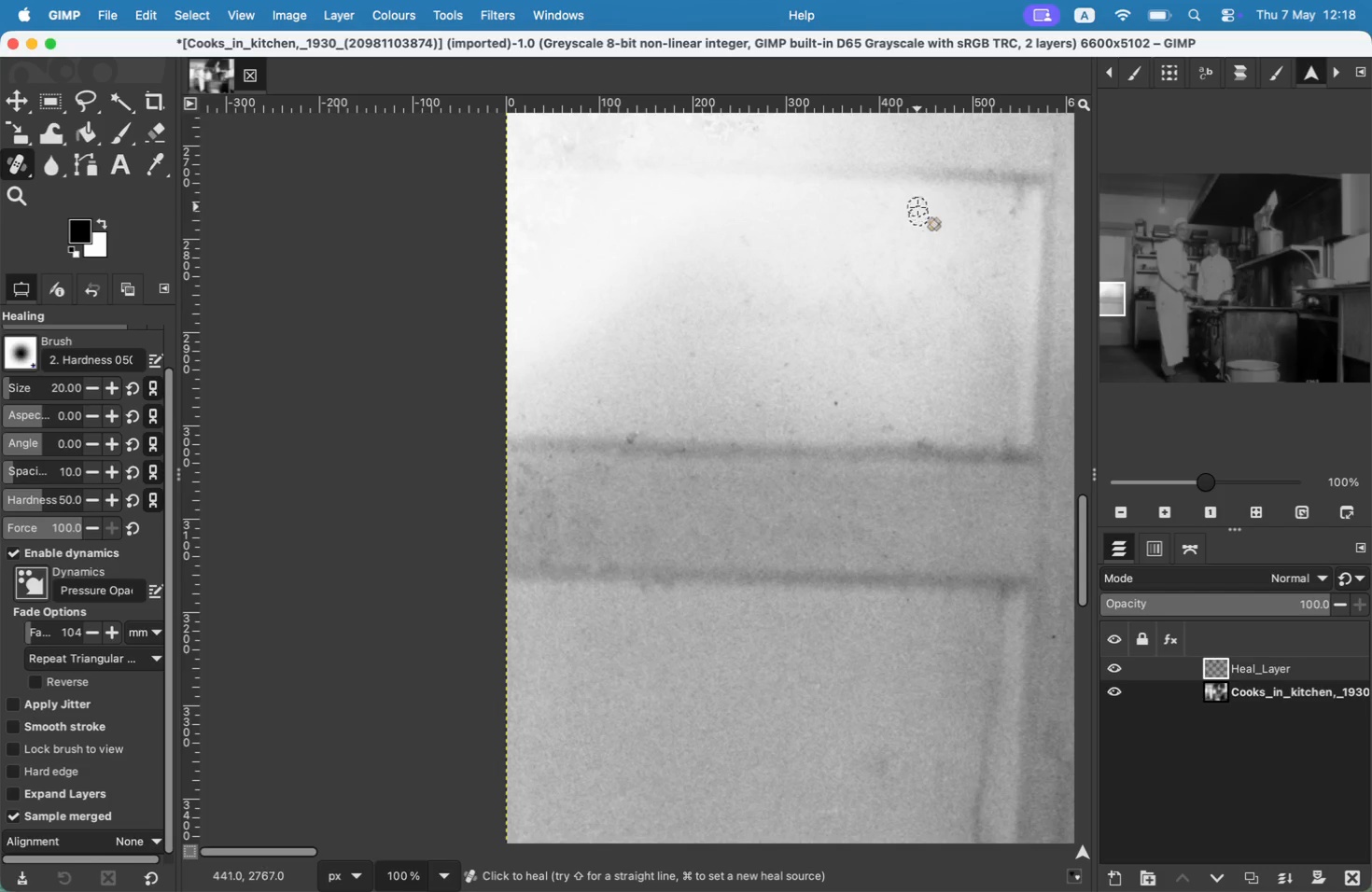 
key(Meta+CommandLeft)
 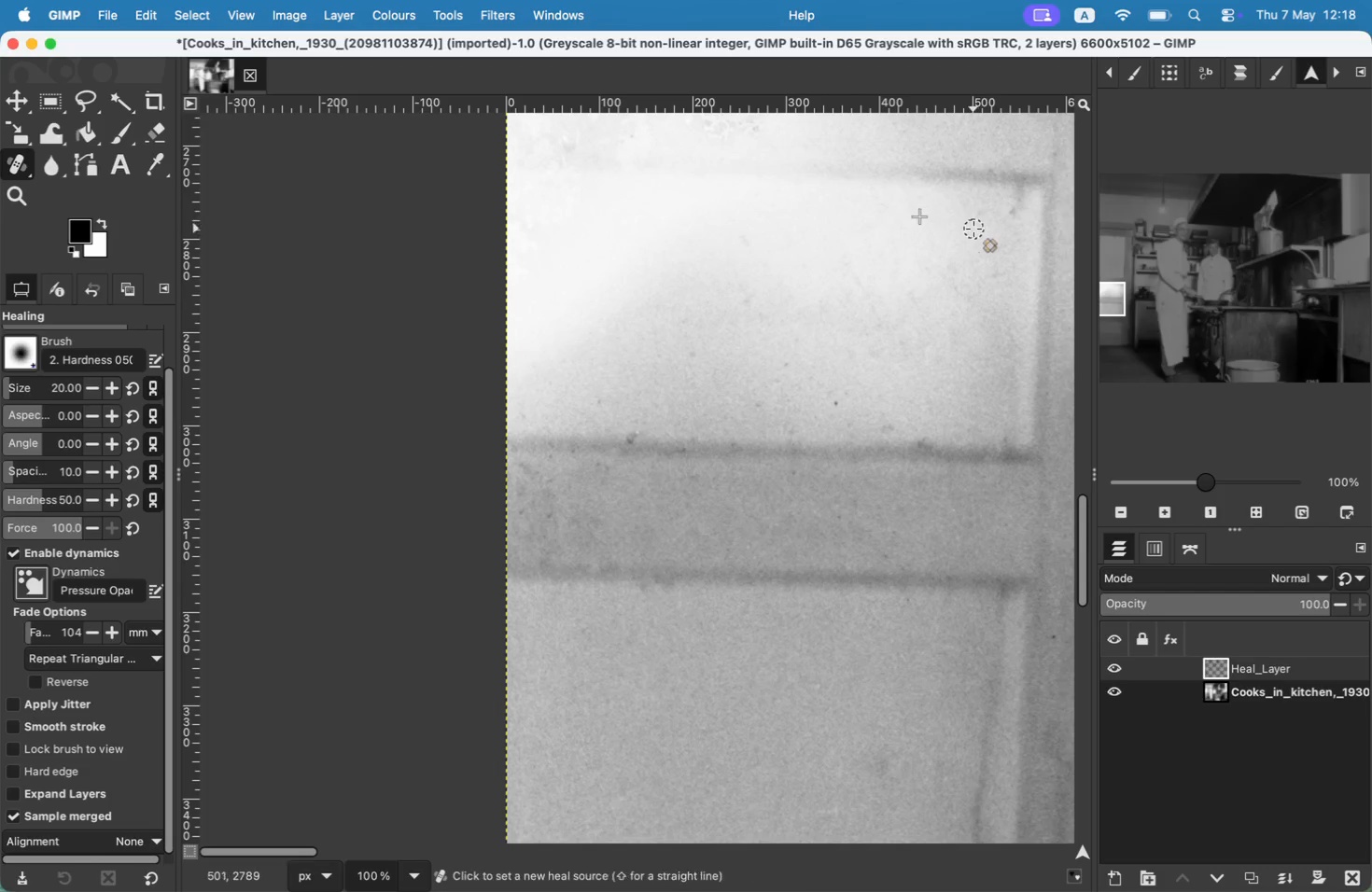 
left_click([973, 229])
 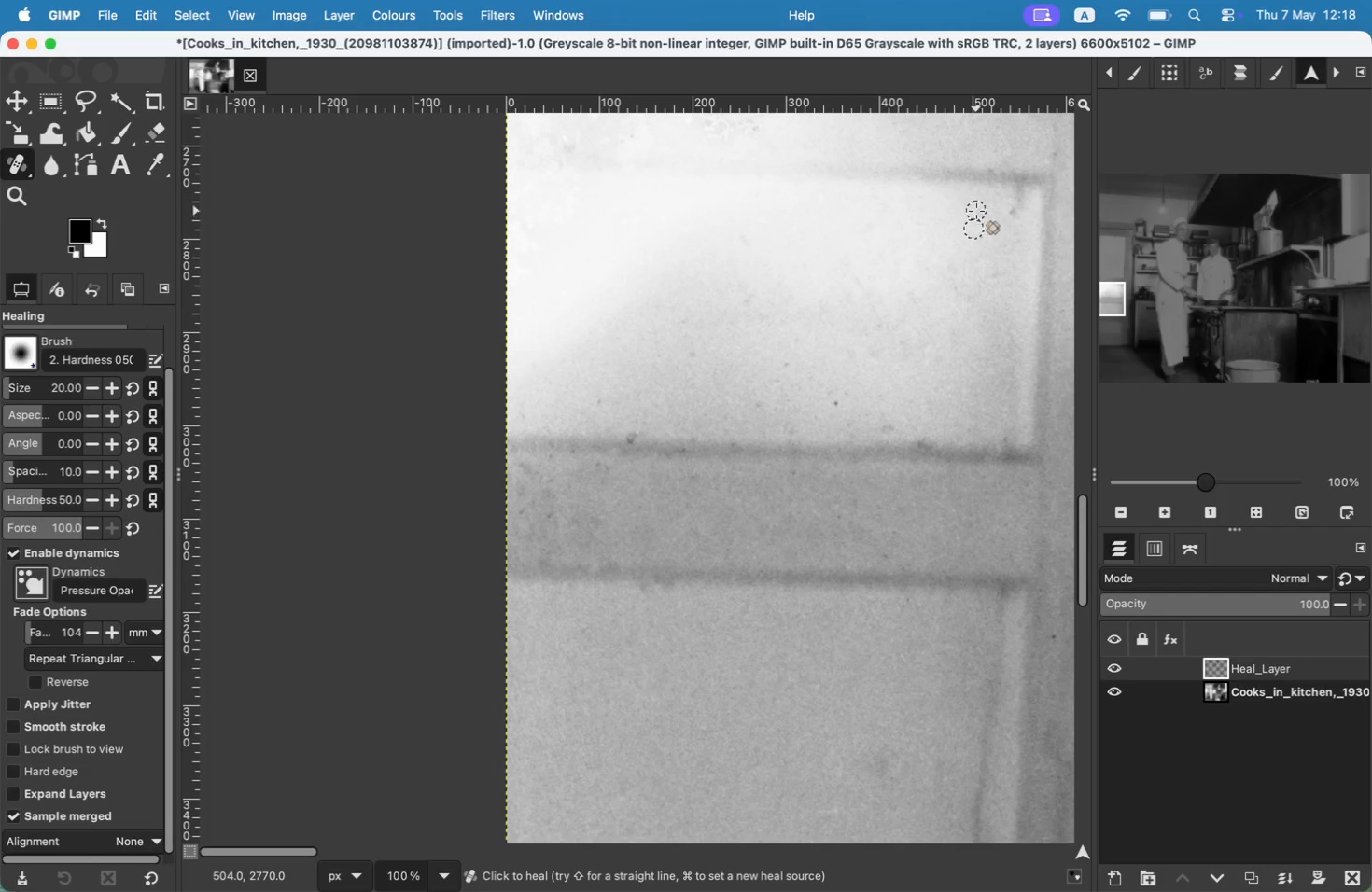 
left_click_drag(start_coordinate=[976, 211], to_coordinate=[986, 215])
 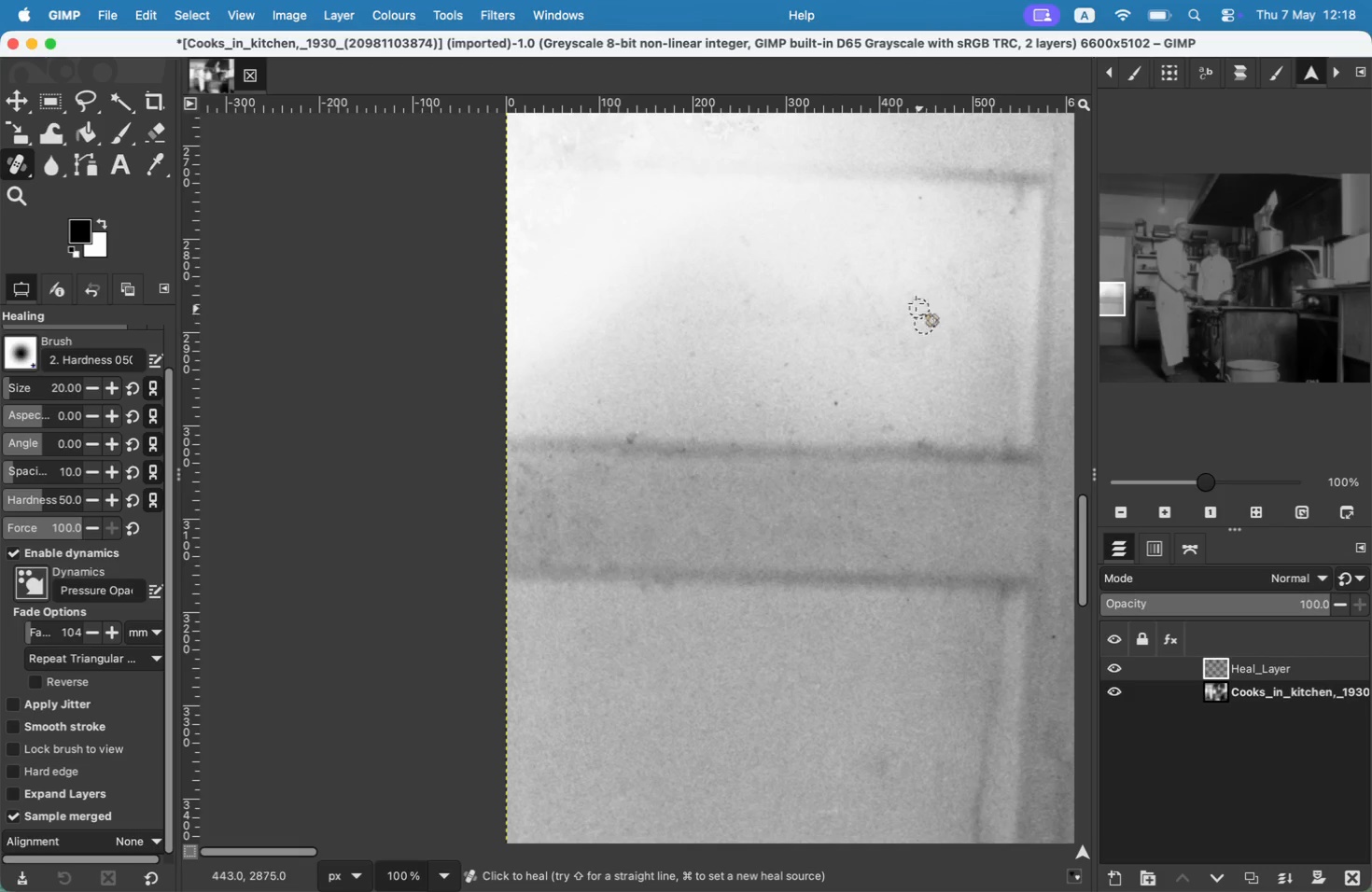 
key(Meta+CommandLeft)
 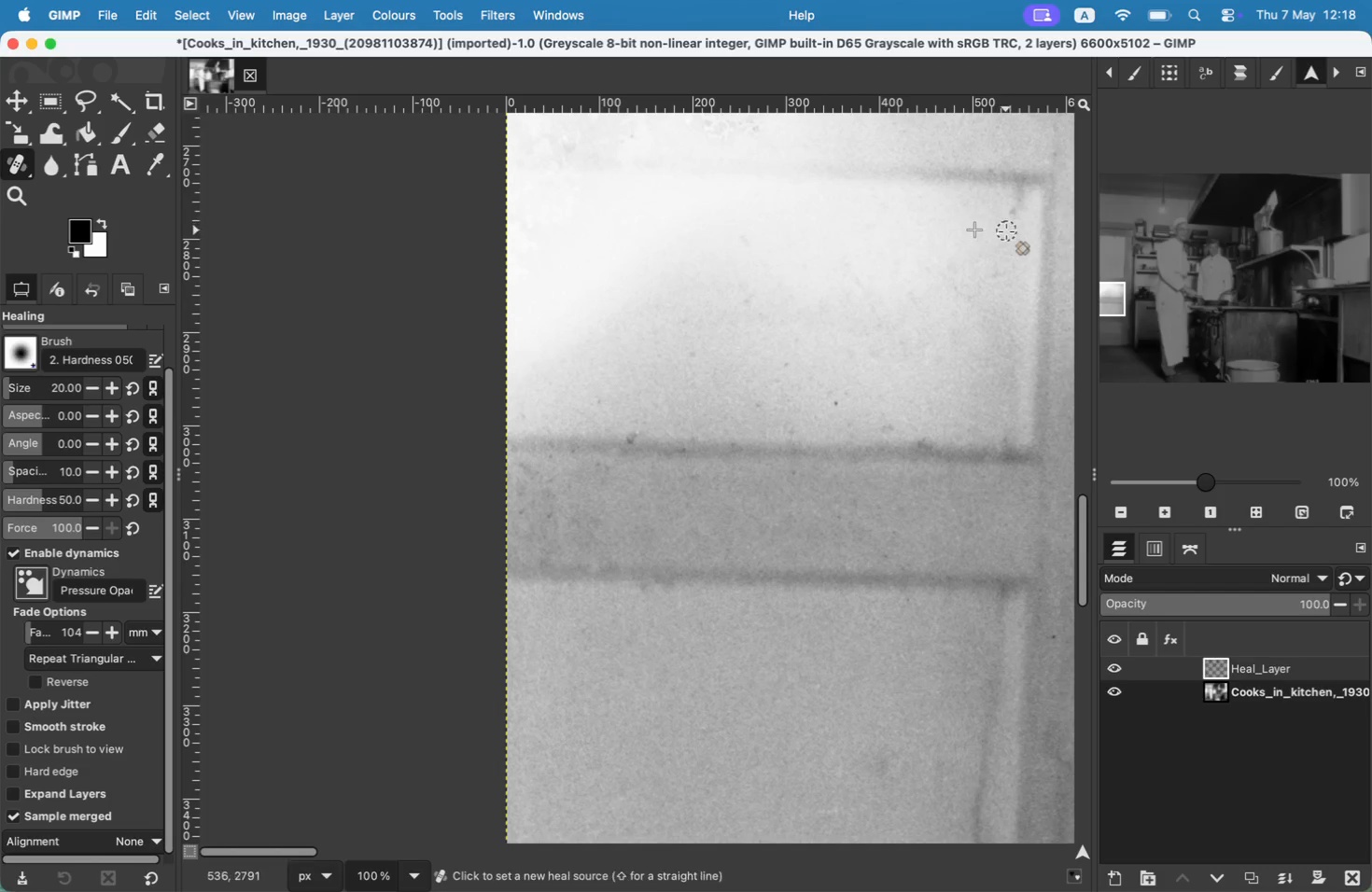 
left_click([1007, 232])
 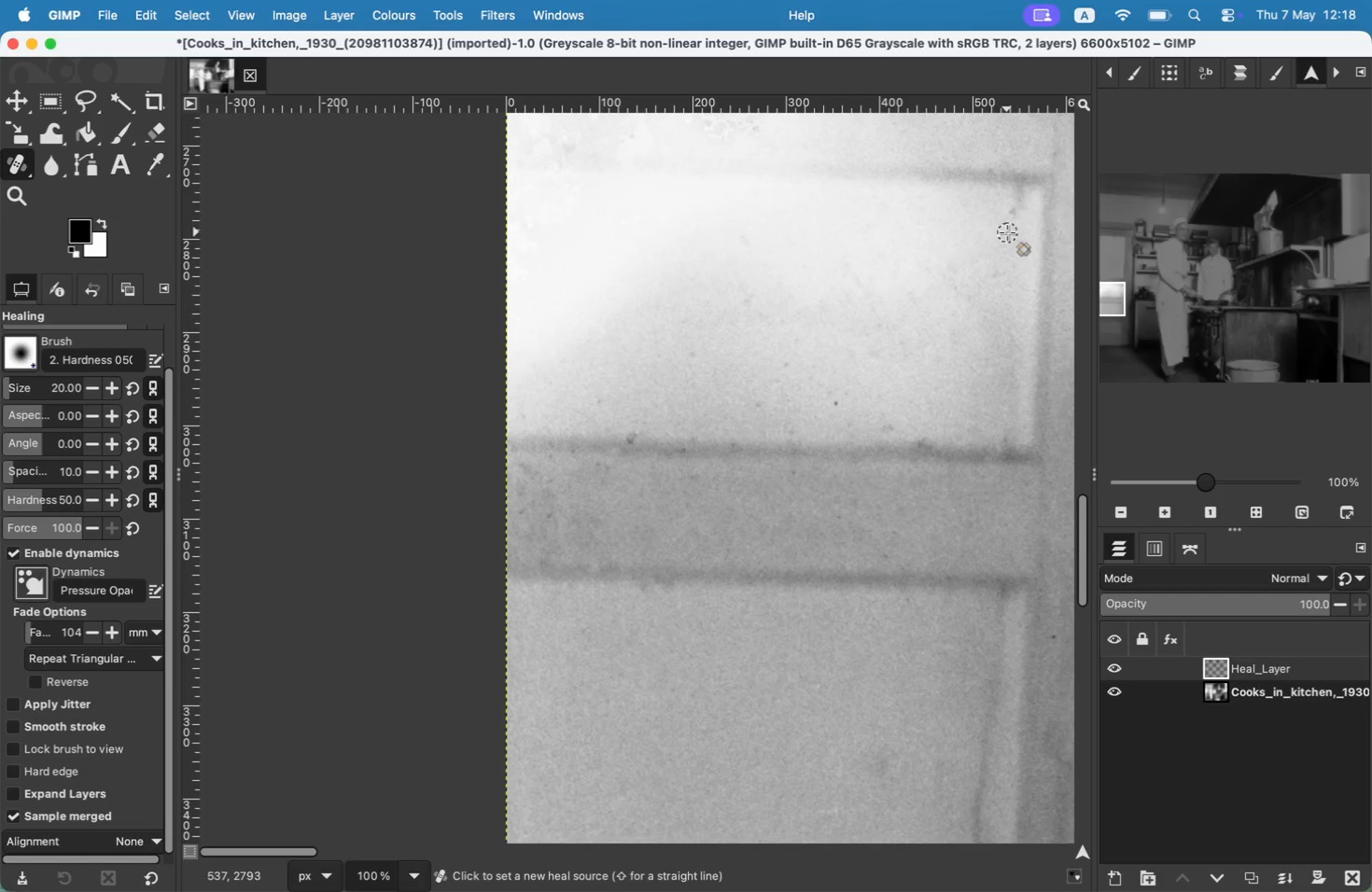 
left_click_drag(start_coordinate=[1009, 217], to_coordinate=[1015, 195])
 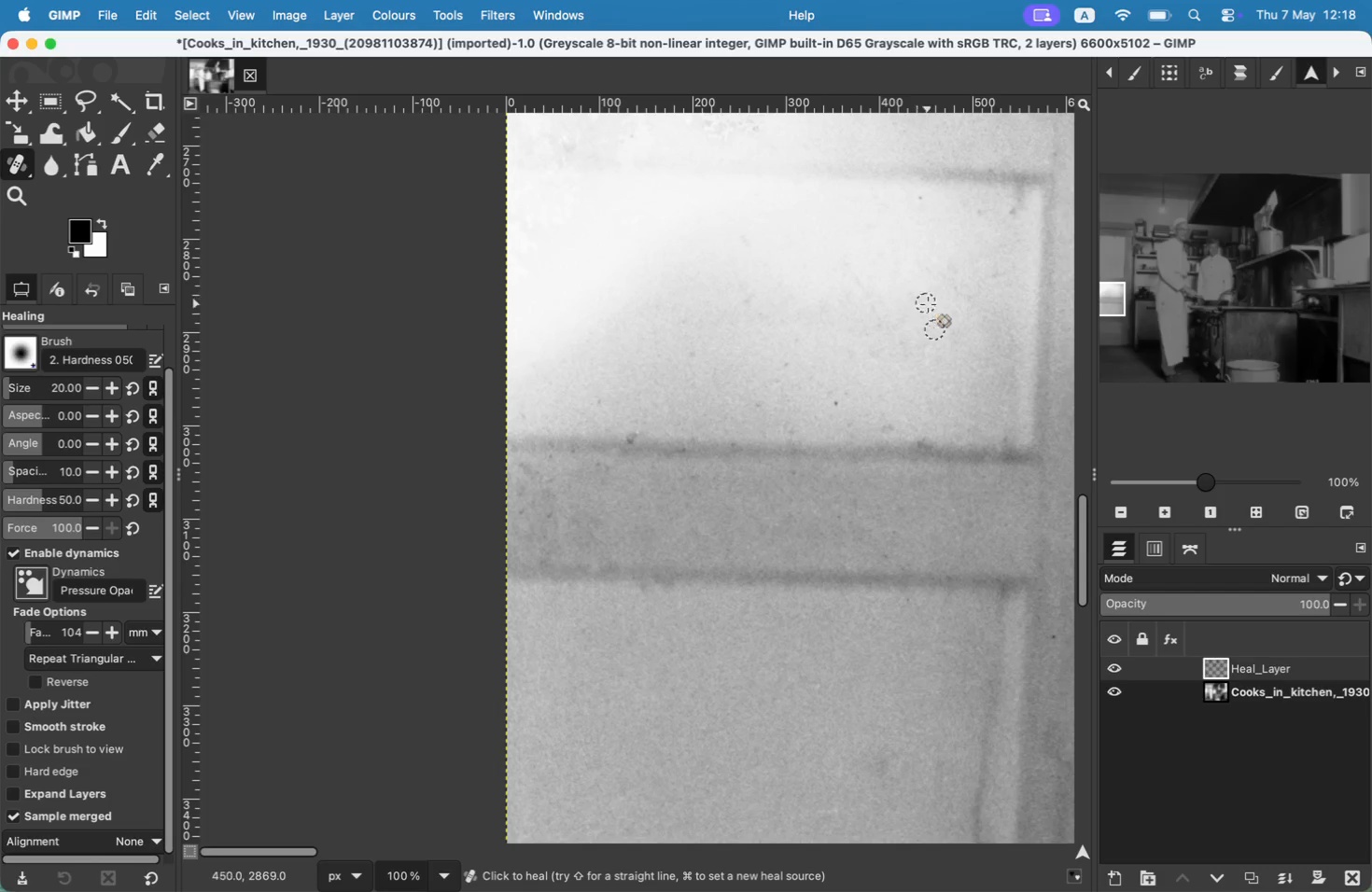 
left_click_drag(start_coordinate=[1015, 211], to_coordinate=[1017, 201])
 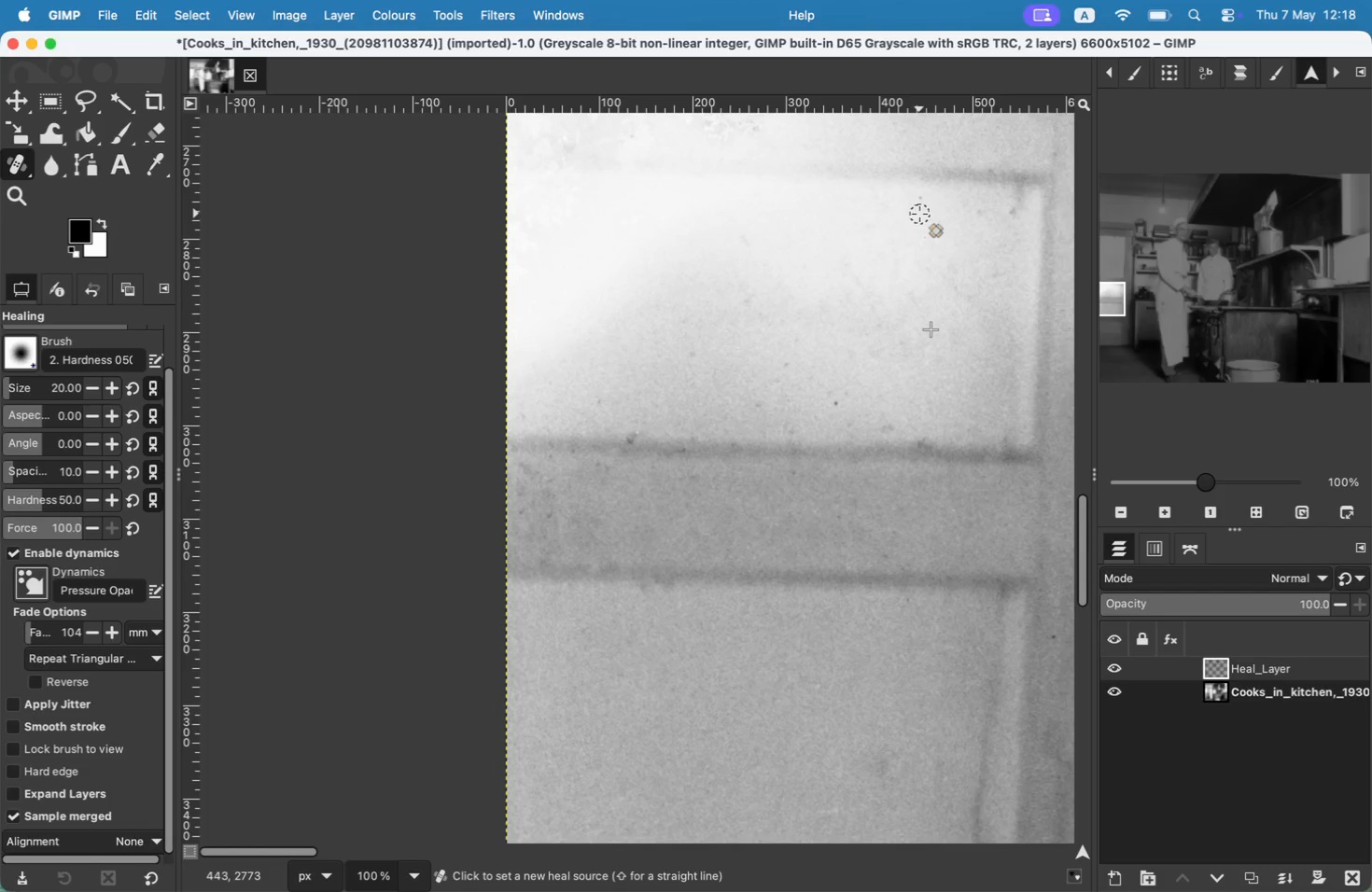 
left_click_drag(start_coordinate=[1015, 211], to_coordinate=[1019, 192])
 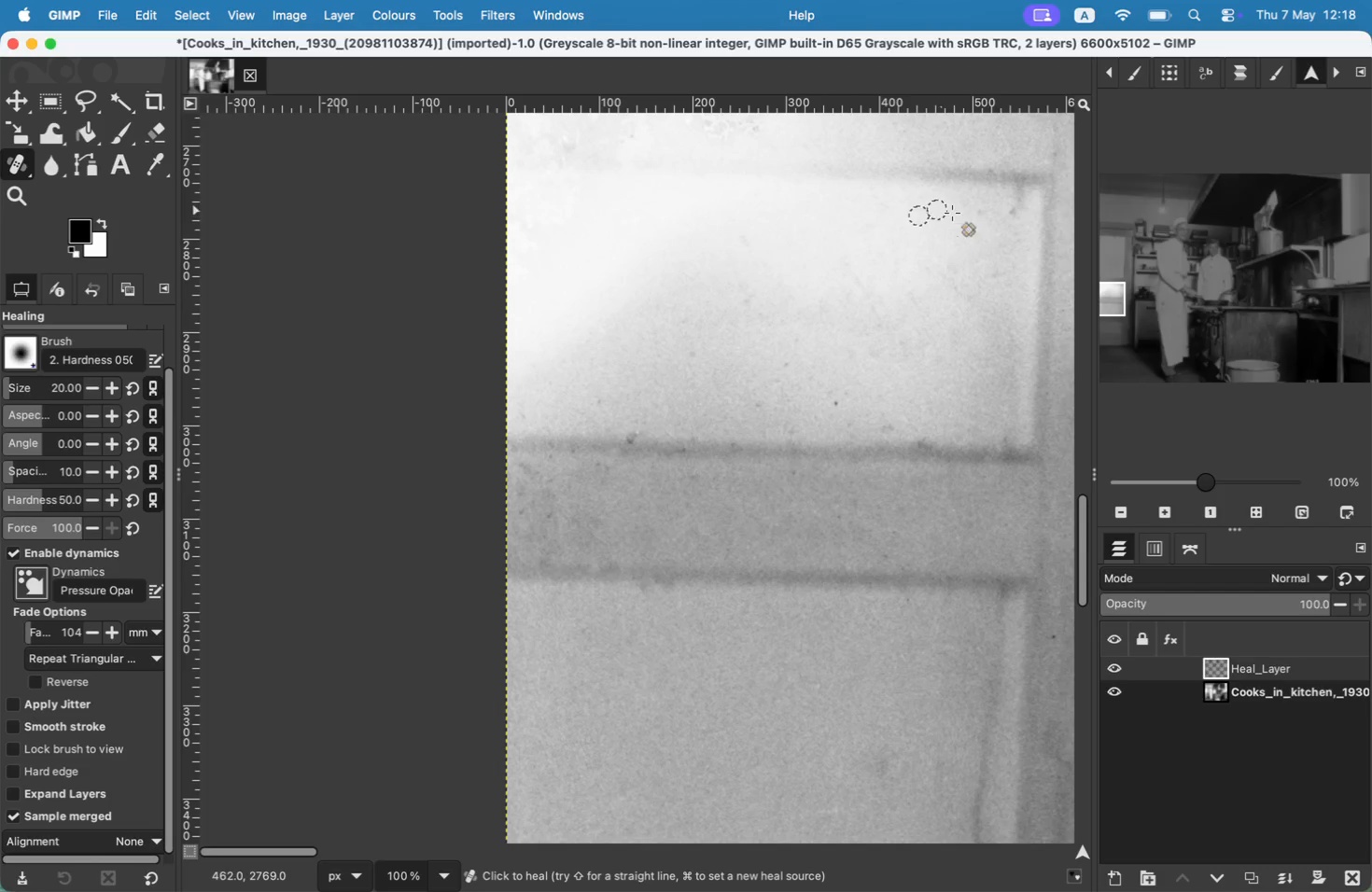 
hold_key(key=CommandLeft, duration=0.33)
left_click([850, 399])
 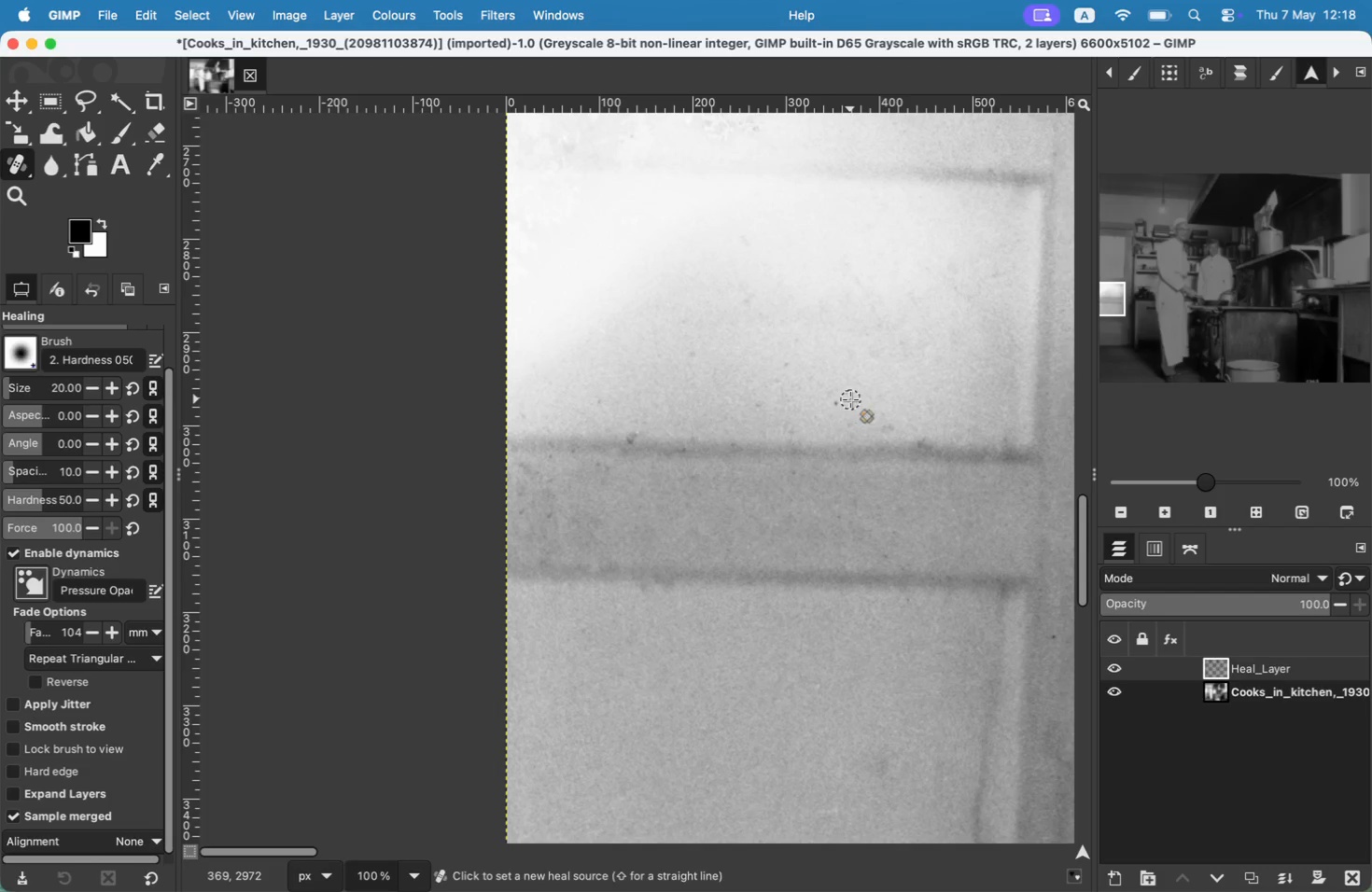 
left_click_drag(start_coordinate=[836, 405], to_coordinate=[838, 373])
 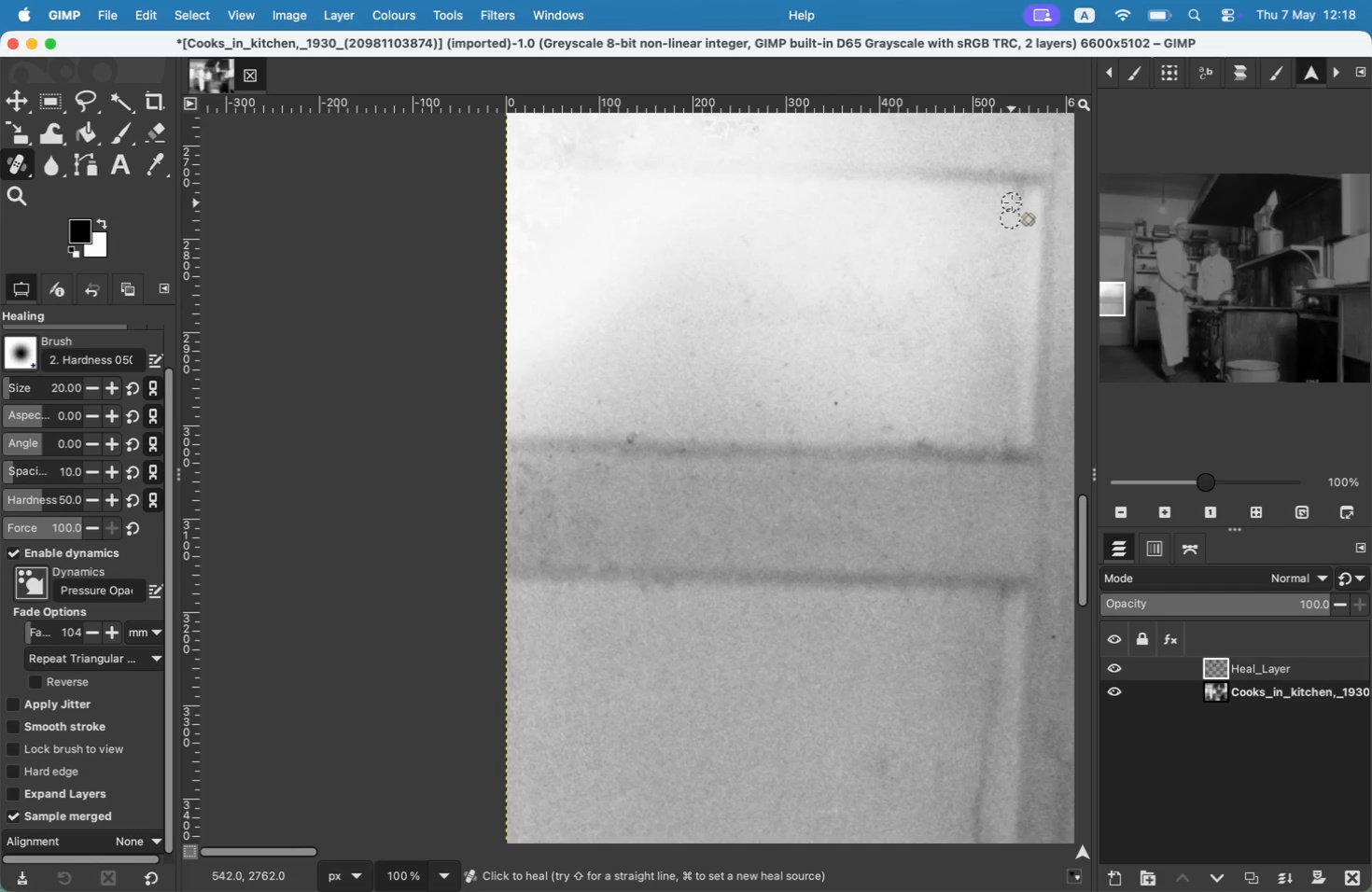 
left_click_drag(start_coordinate=[837, 406], to_coordinate=[844, 376])
 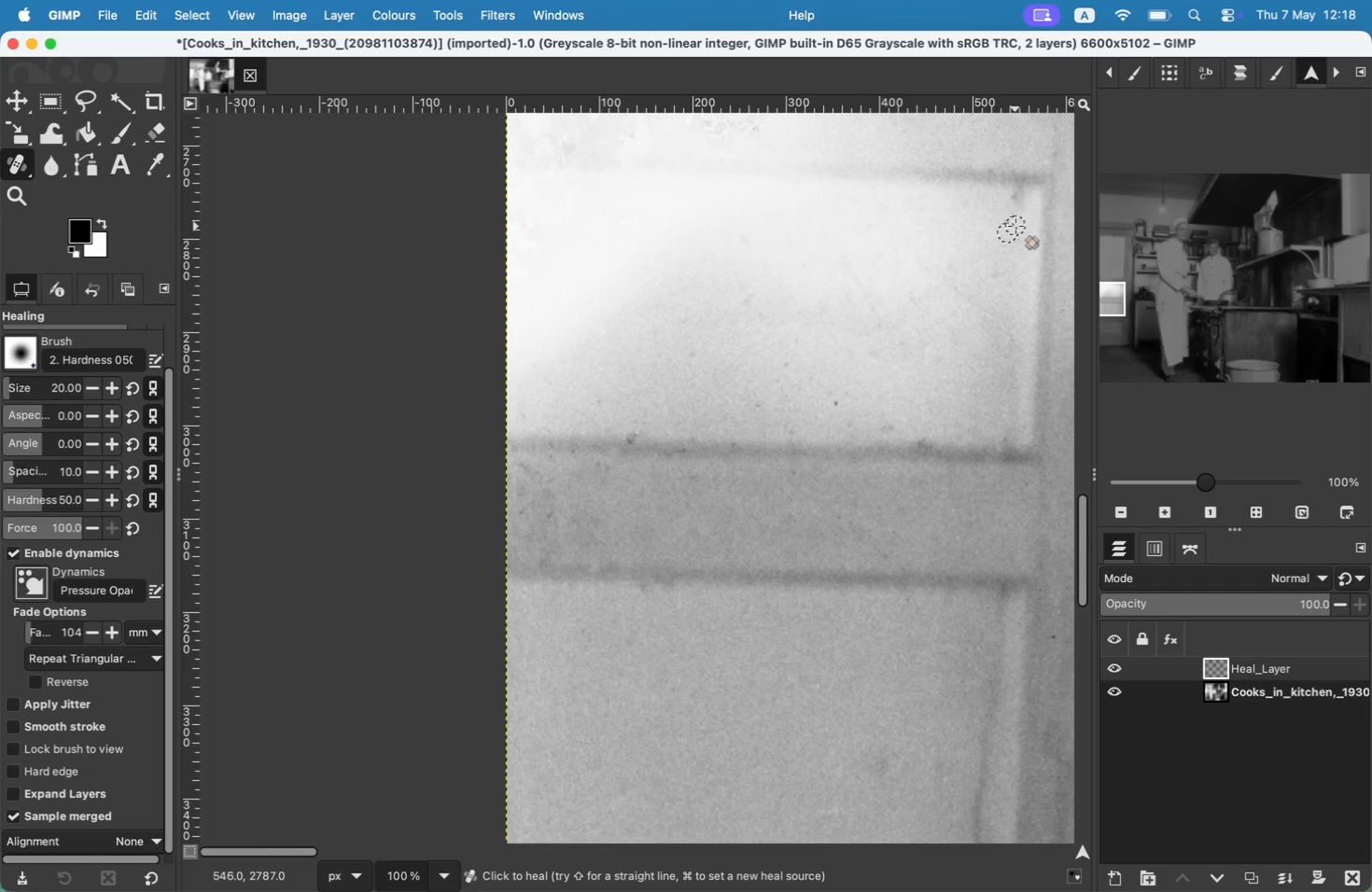 
left_click_drag(start_coordinate=[794, 370], to_coordinate=[784, 345])
 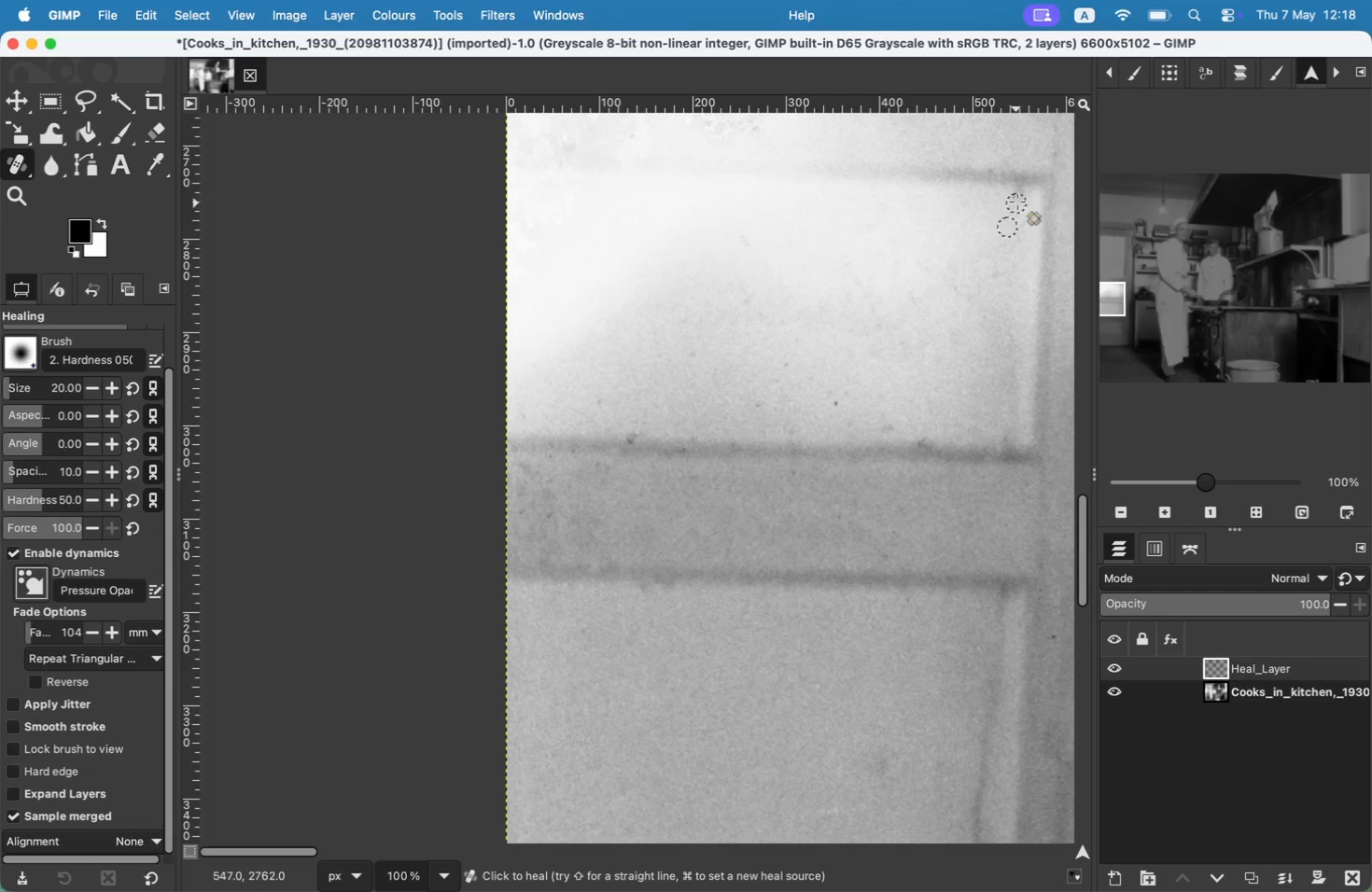 
left_click_drag(start_coordinate=[801, 339], to_coordinate=[788, 370])
 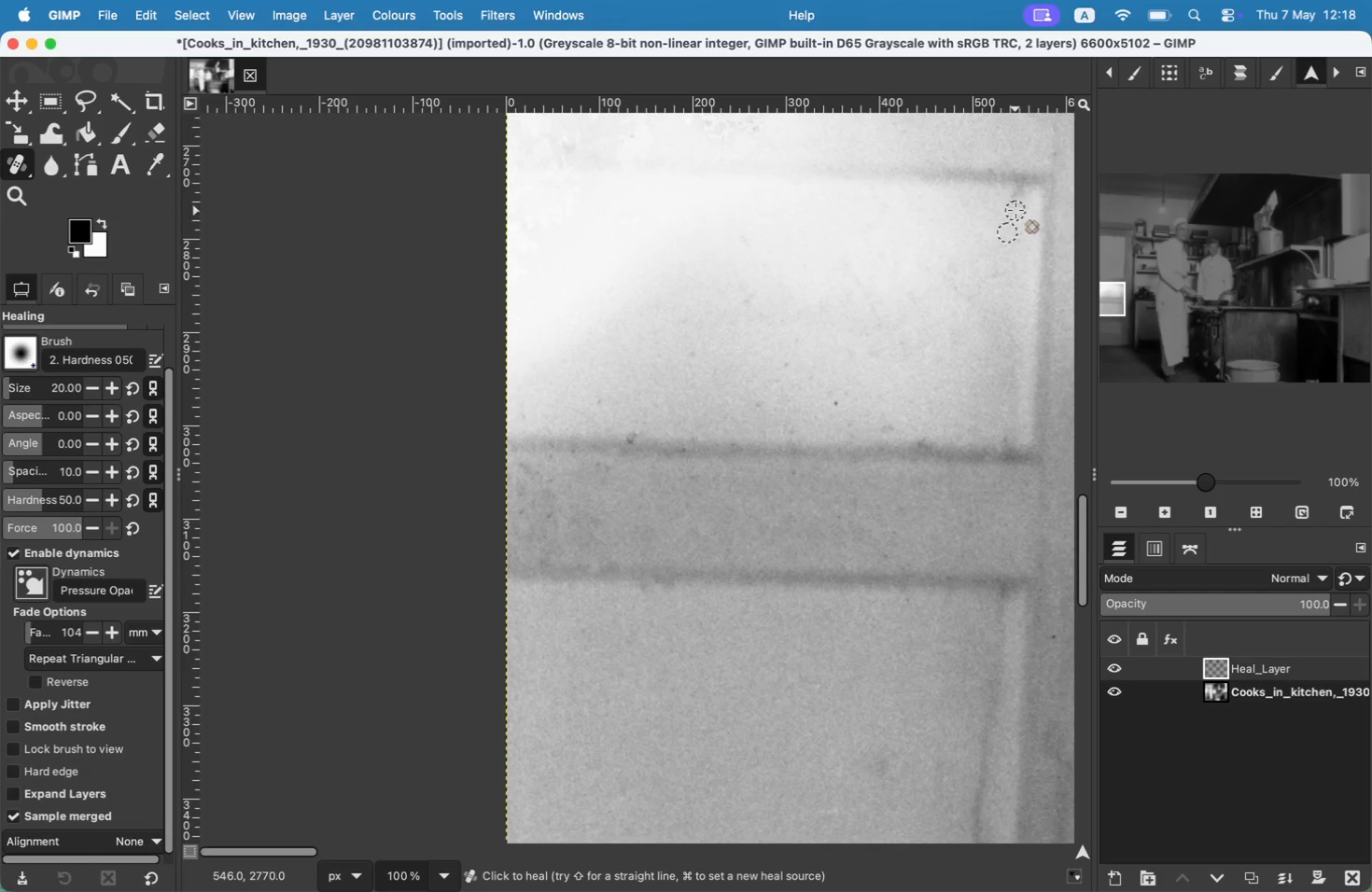 
key(Meta+CommandLeft)
 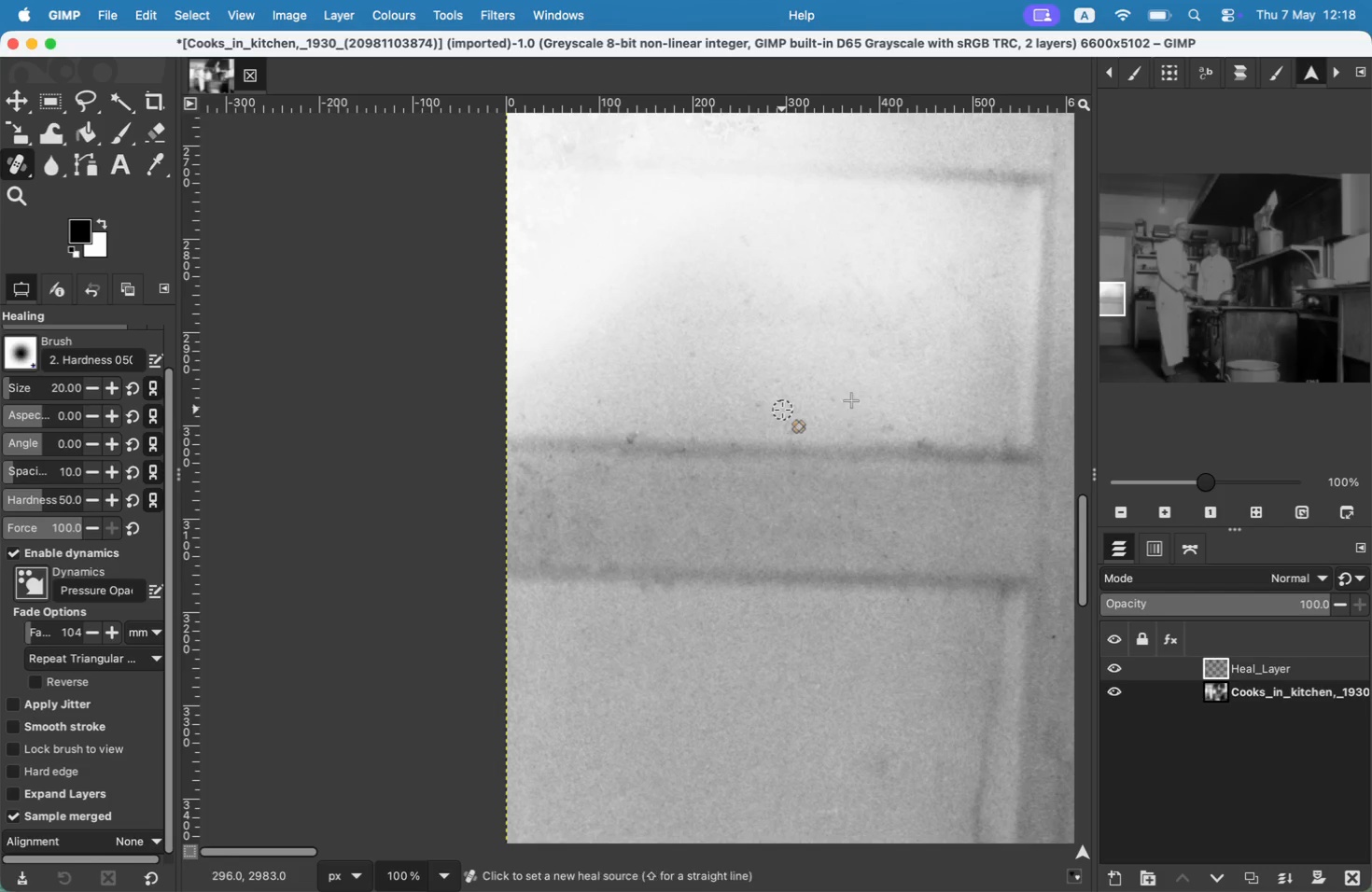 
left_click([782, 410])
 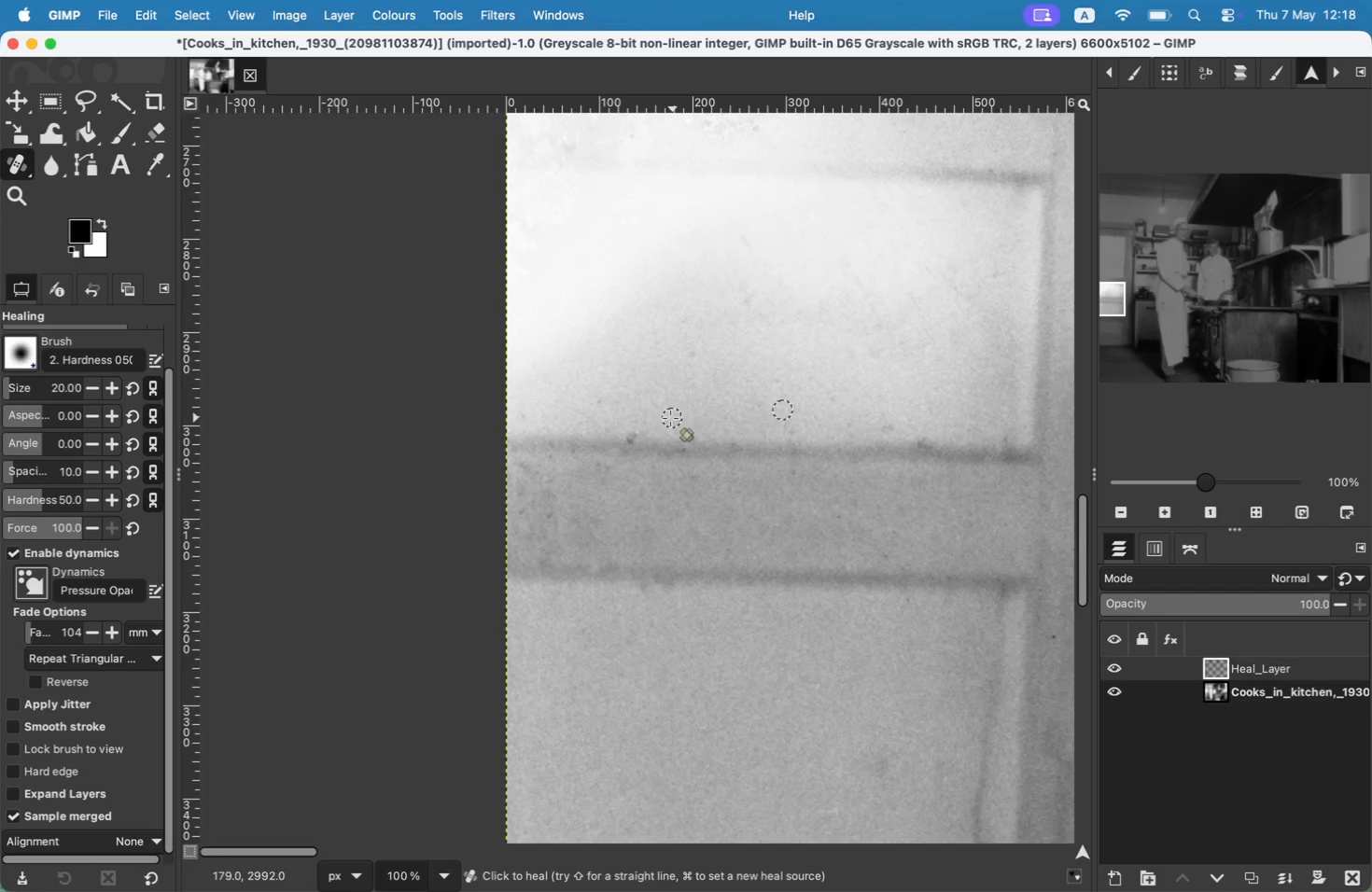 
left_click_drag(start_coordinate=[752, 409], to_coordinate=[749, 391])
 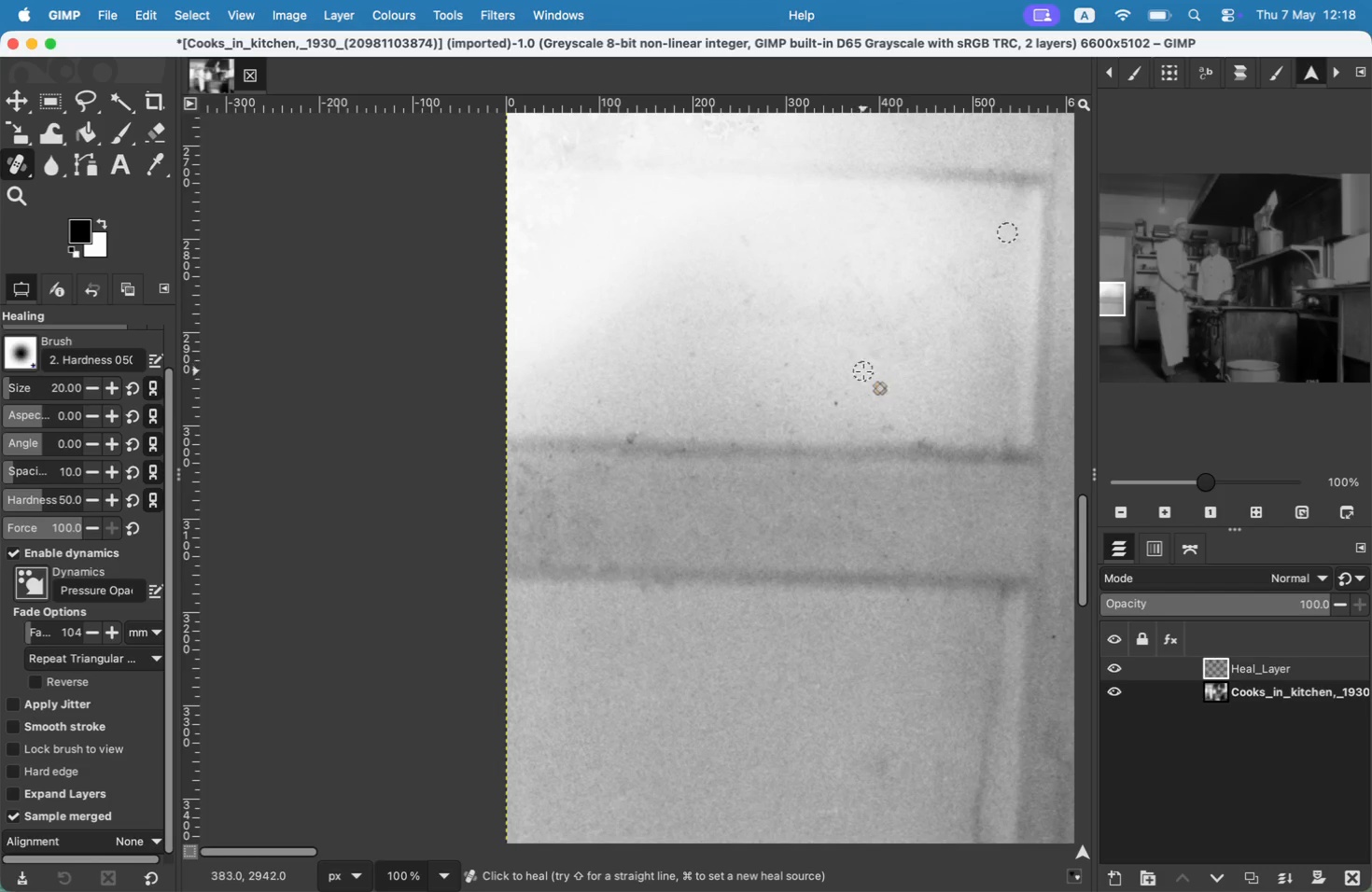 
key(Meta+CommandLeft)
 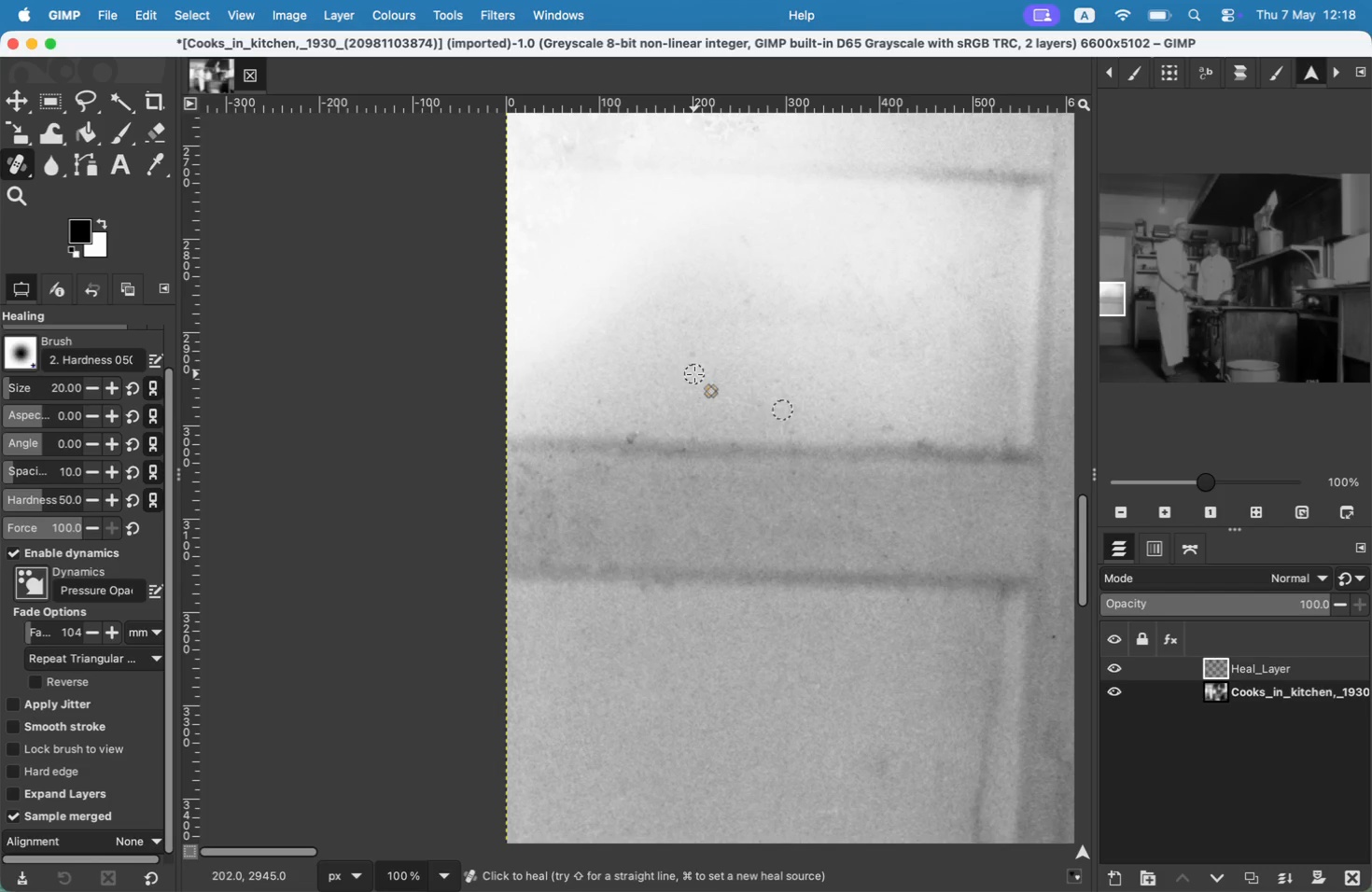 
left_click([694, 374])
 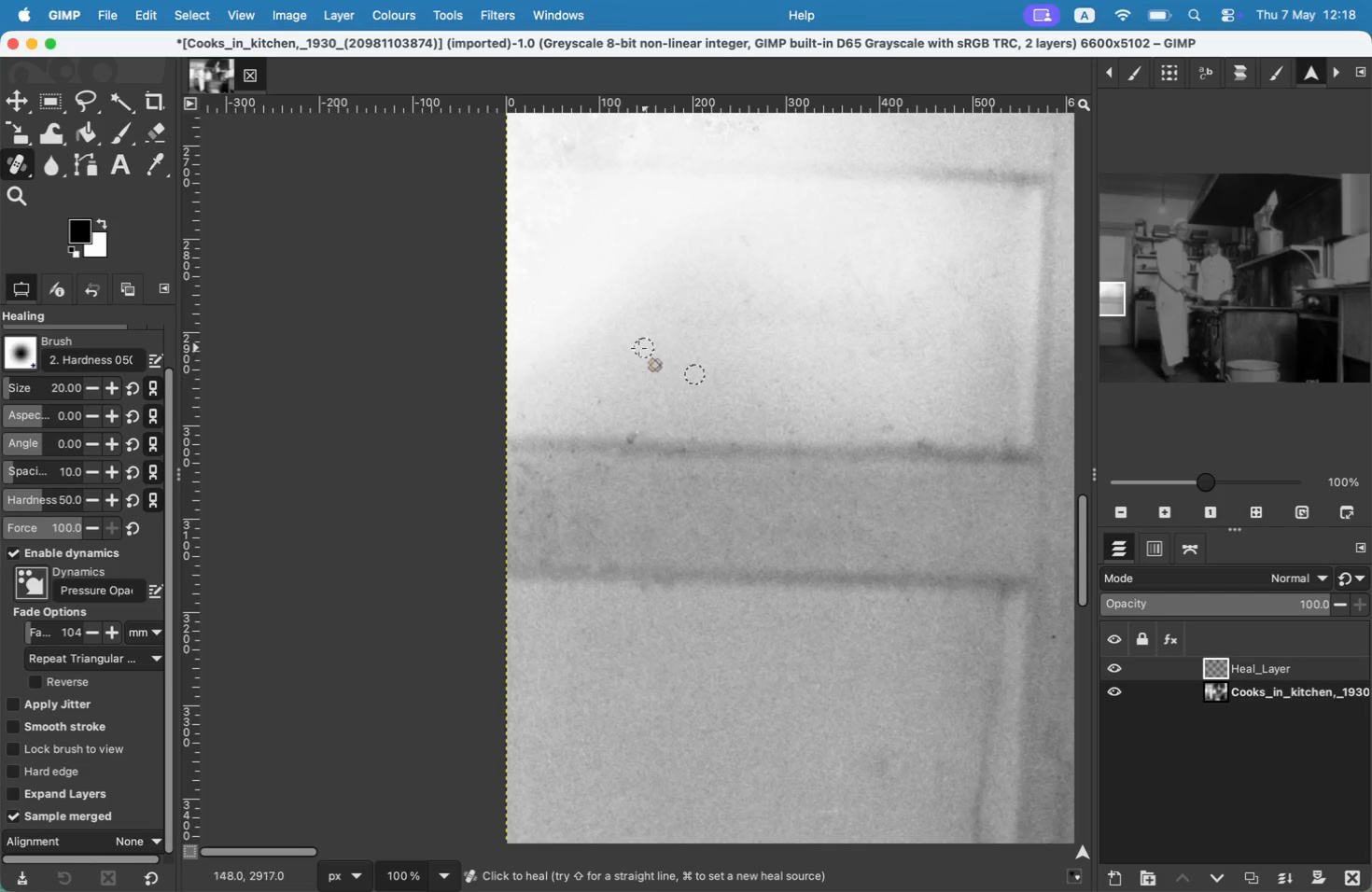 
left_click_drag(start_coordinate=[699, 358], to_coordinate=[681, 354])
 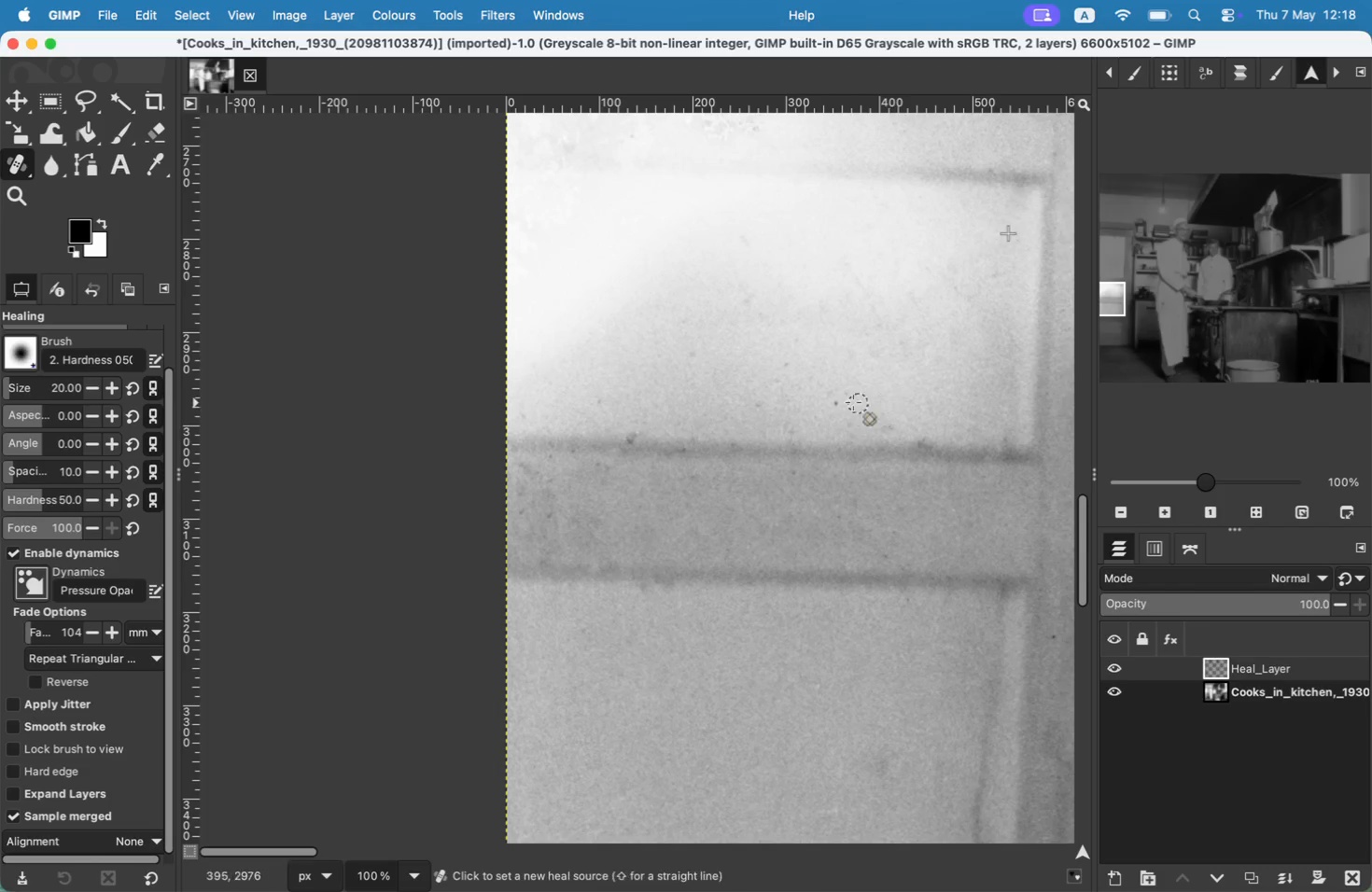 
hold_key(key=CommandLeft, duration=0.31)
left_click([749, 314])
 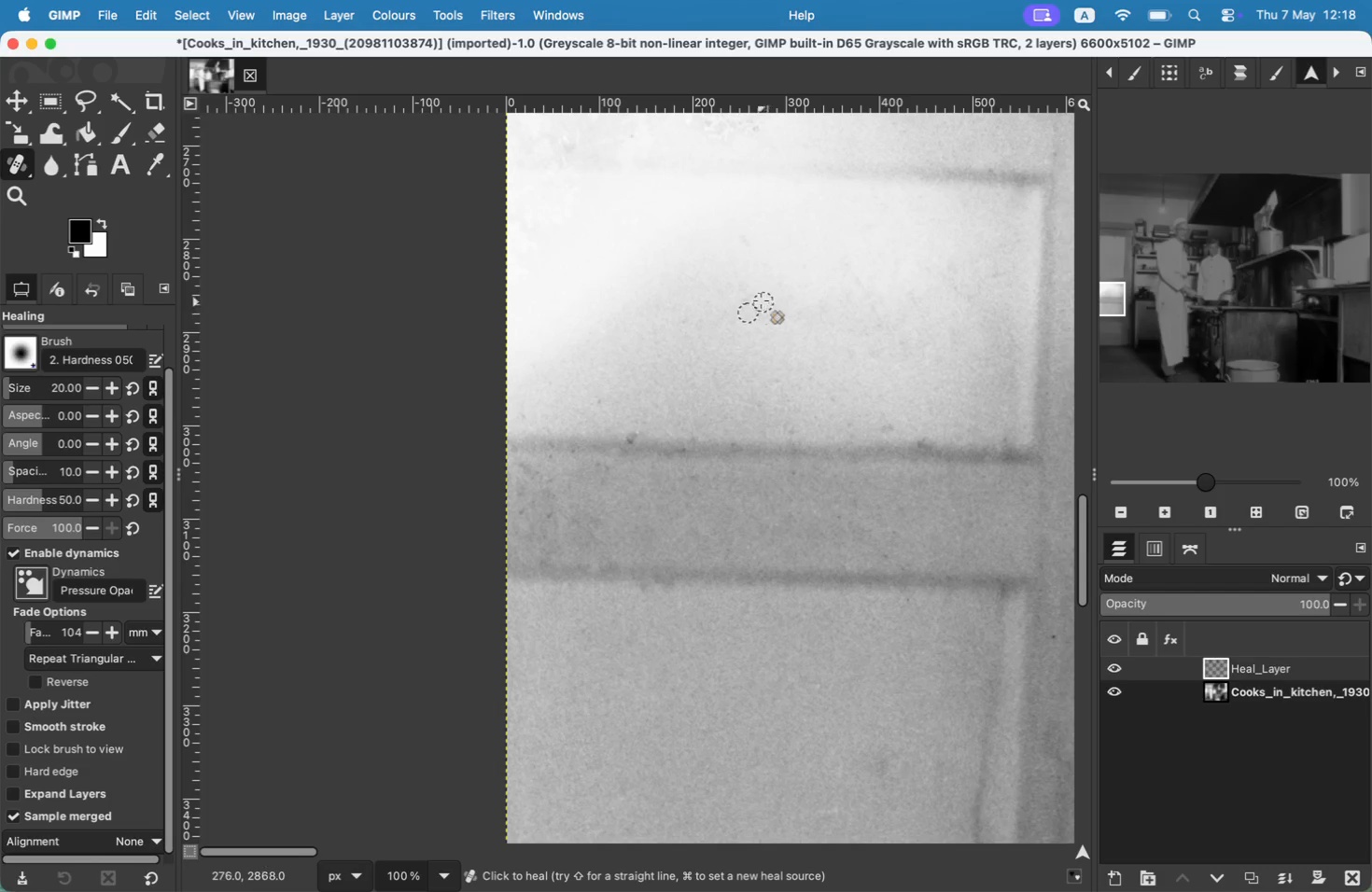 
left_click_drag(start_coordinate=[766, 304], to_coordinate=[743, 299])
 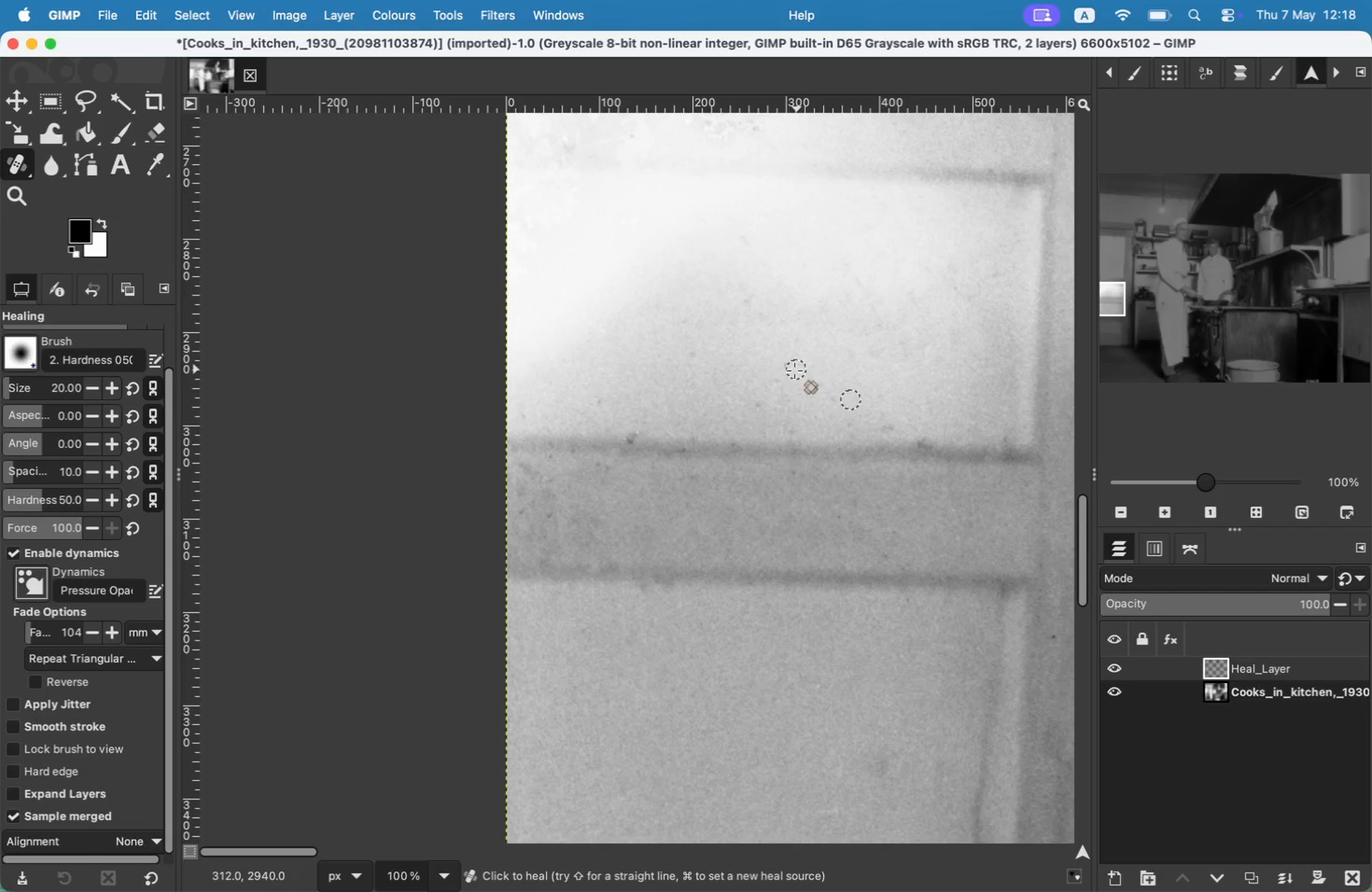 
hold_key(key=CommandLeft, duration=0.4)
 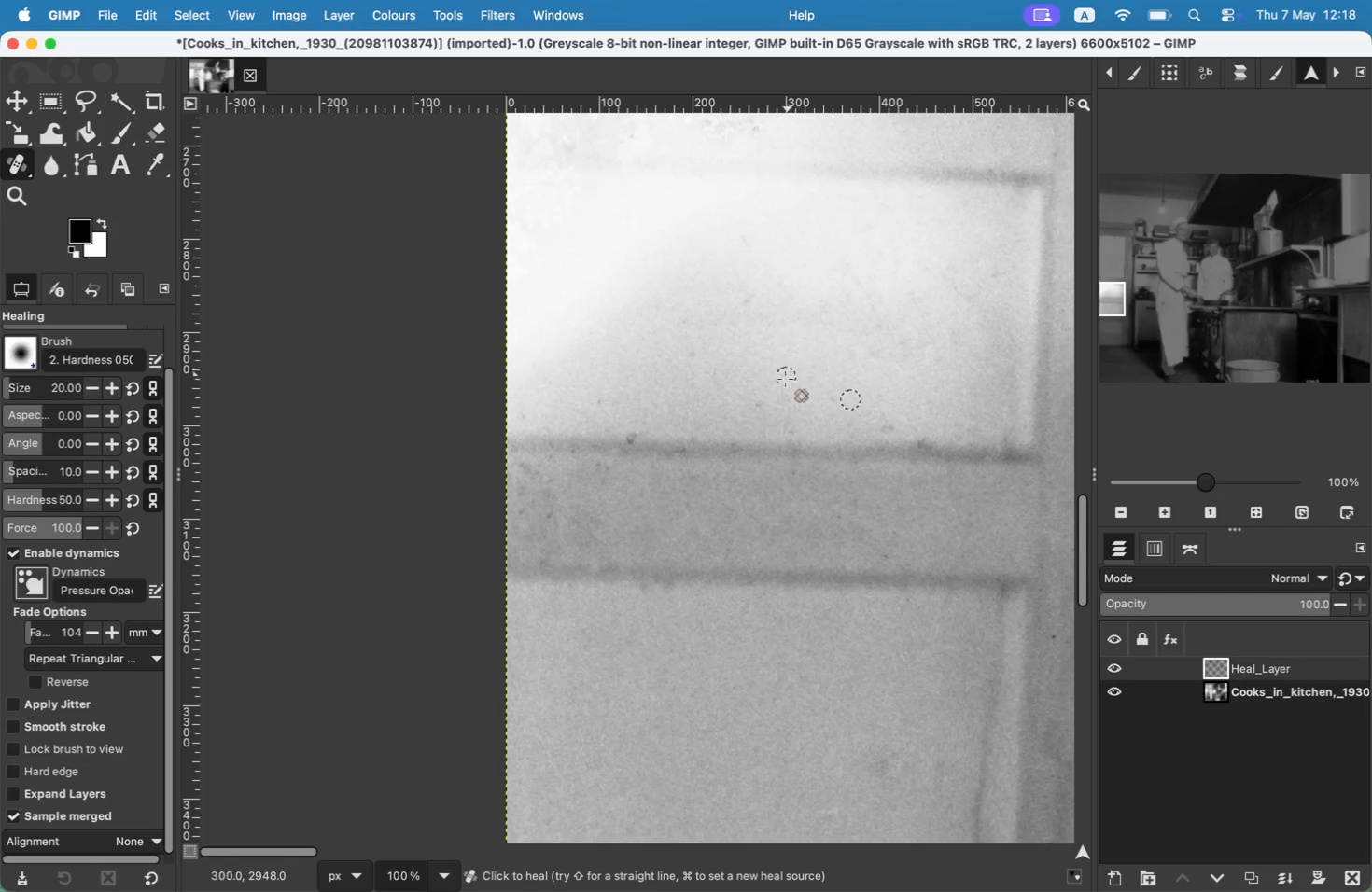 
left_click_drag(start_coordinate=[896, 430], to_coordinate=[839, 421])
 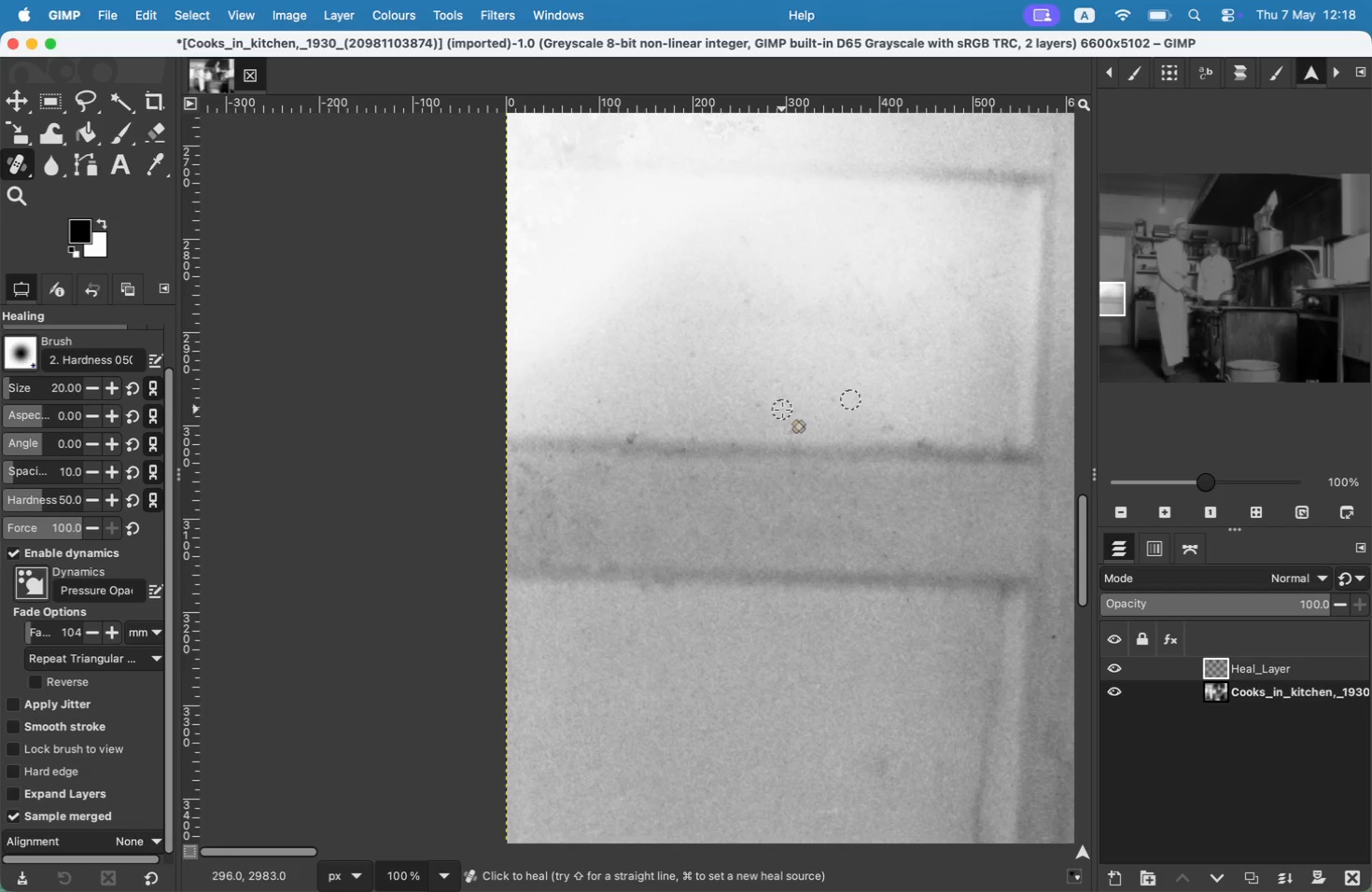 
hold_key(key=CommandLeft, duration=0.55)
left_click([655, 445])
 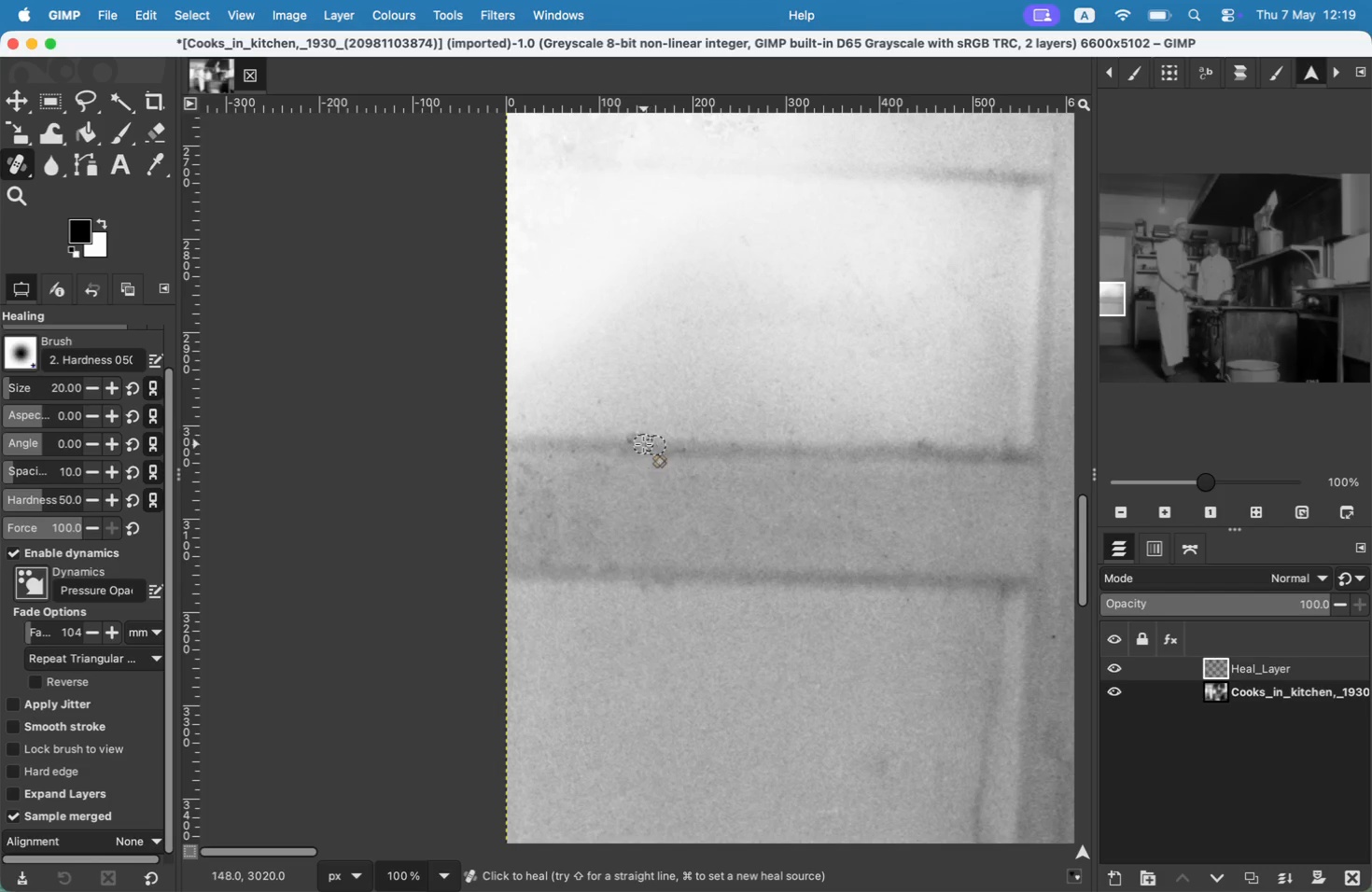 
left_click_drag(start_coordinate=[643, 444], to_coordinate=[611, 424])
 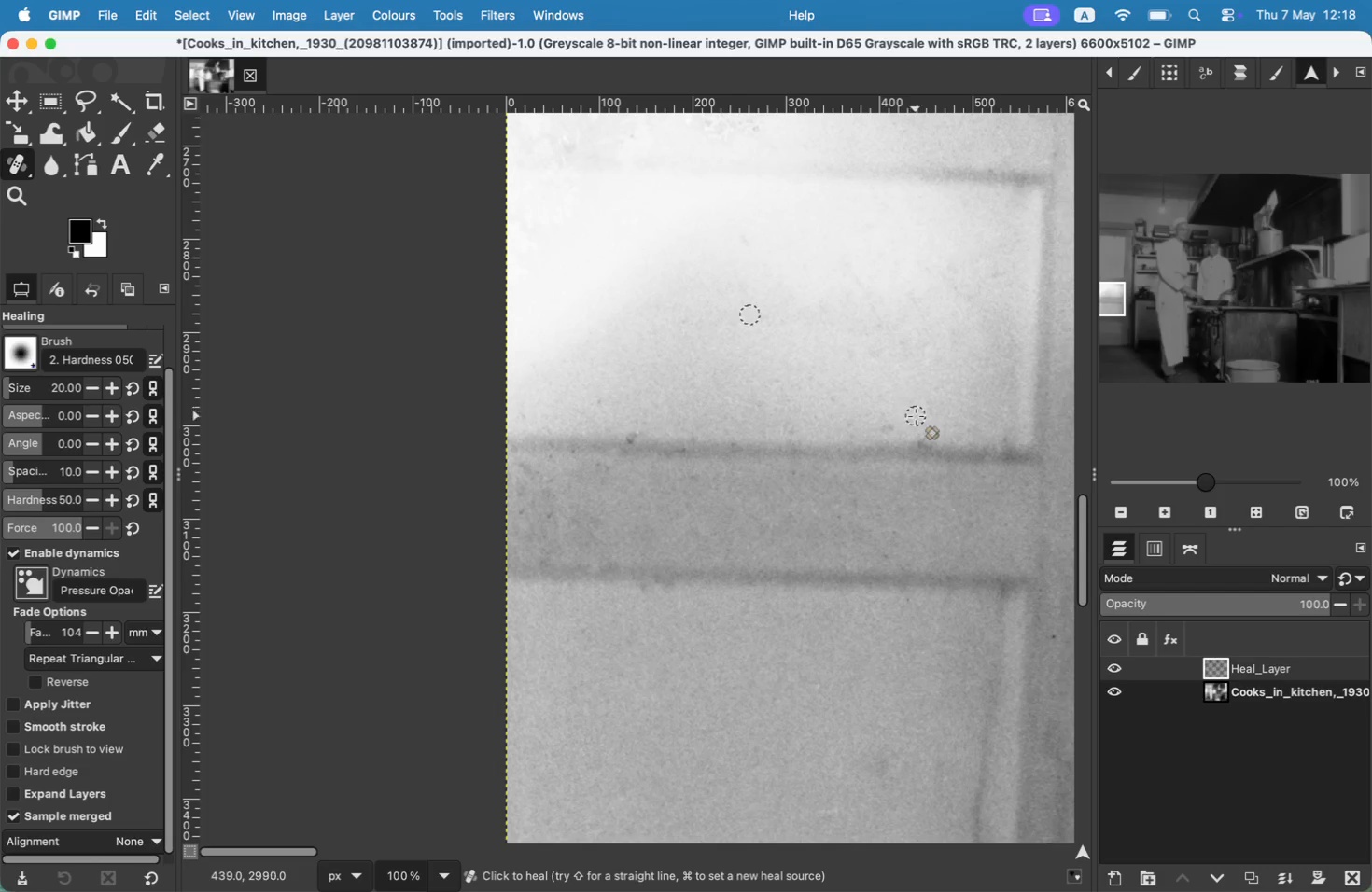 
left_click_drag(start_coordinate=[633, 446], to_coordinate=[623, 439])
 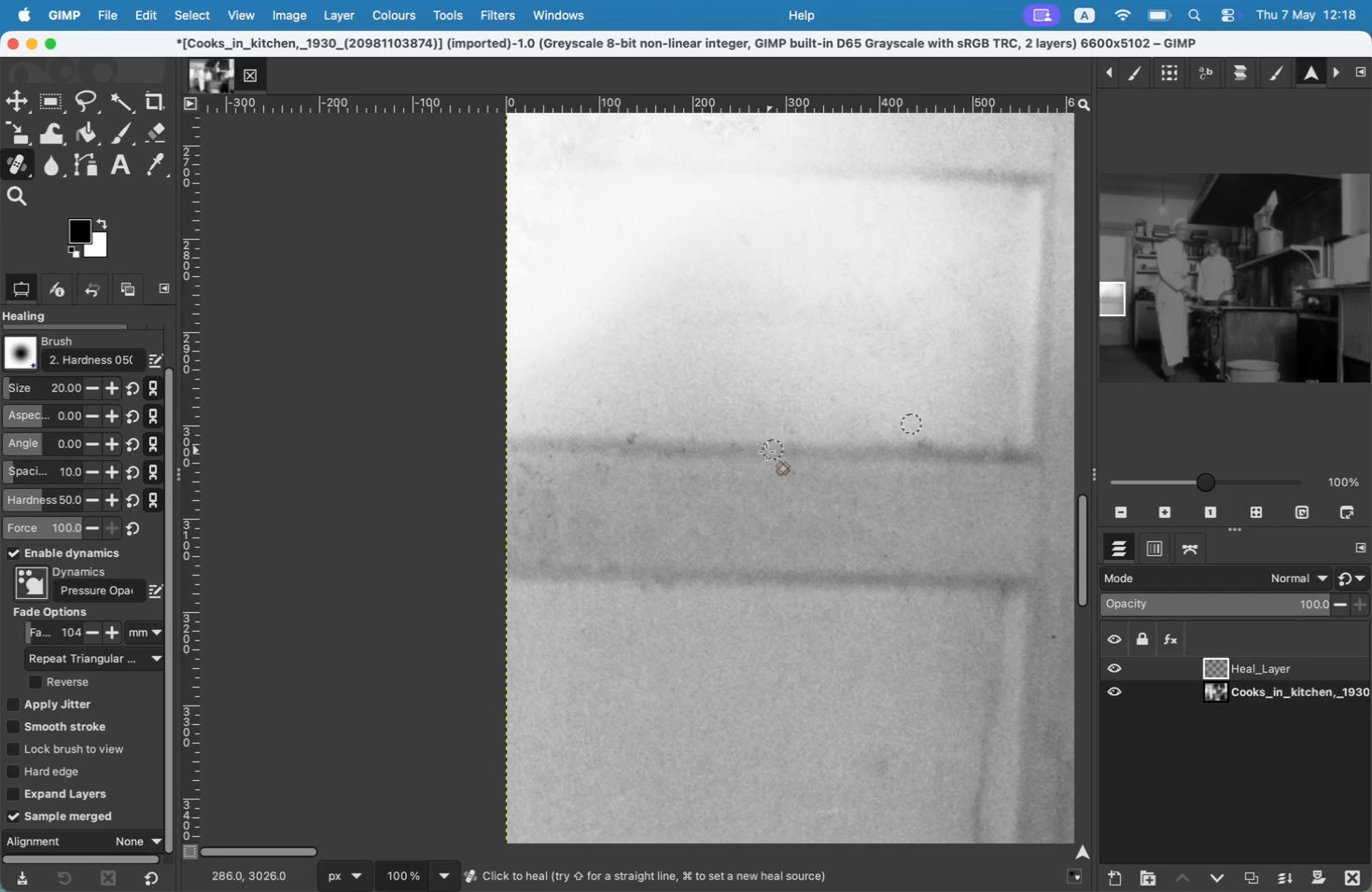 
key(Meta+CommandLeft)
 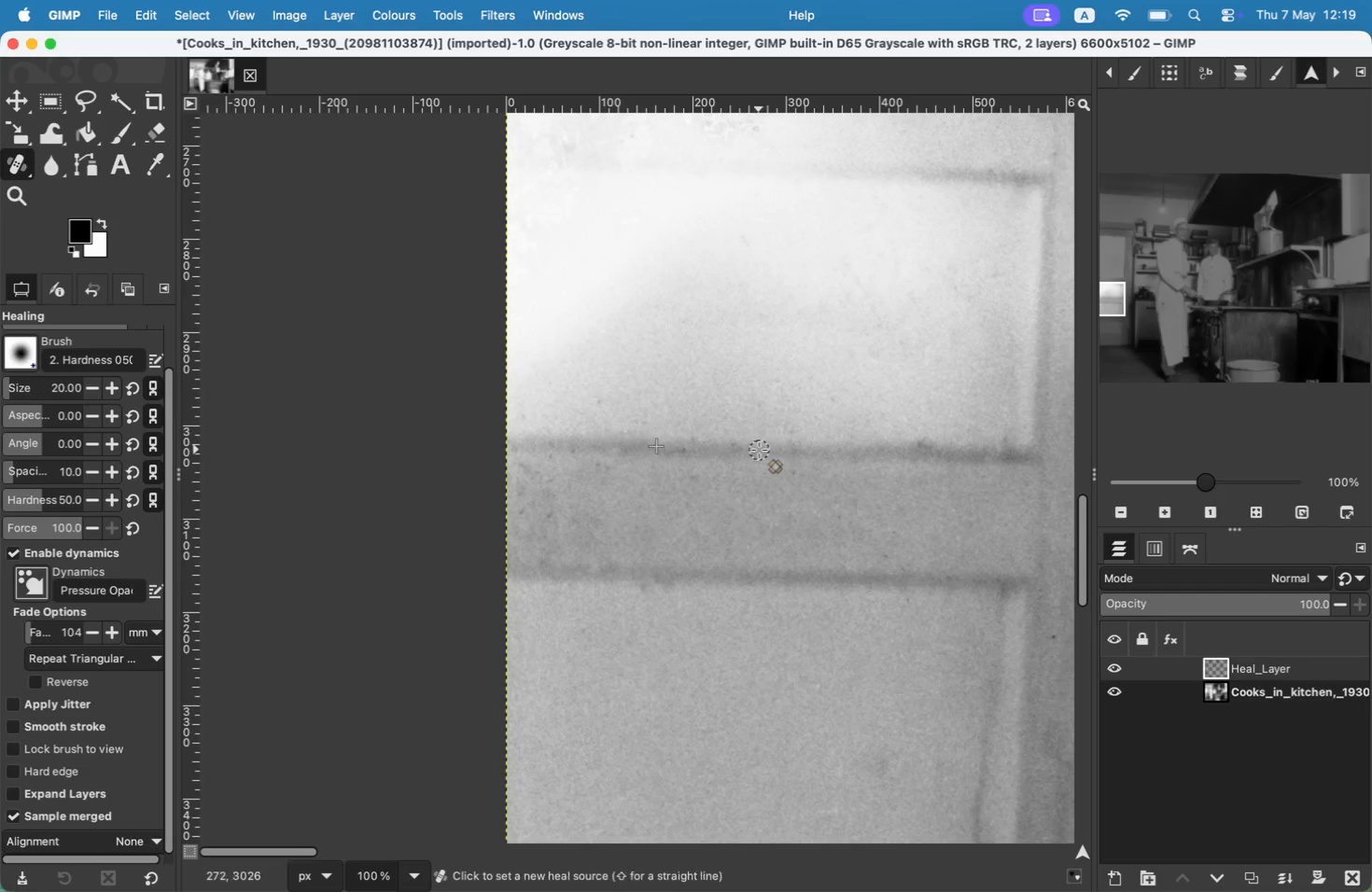 
left_click([759, 450])
 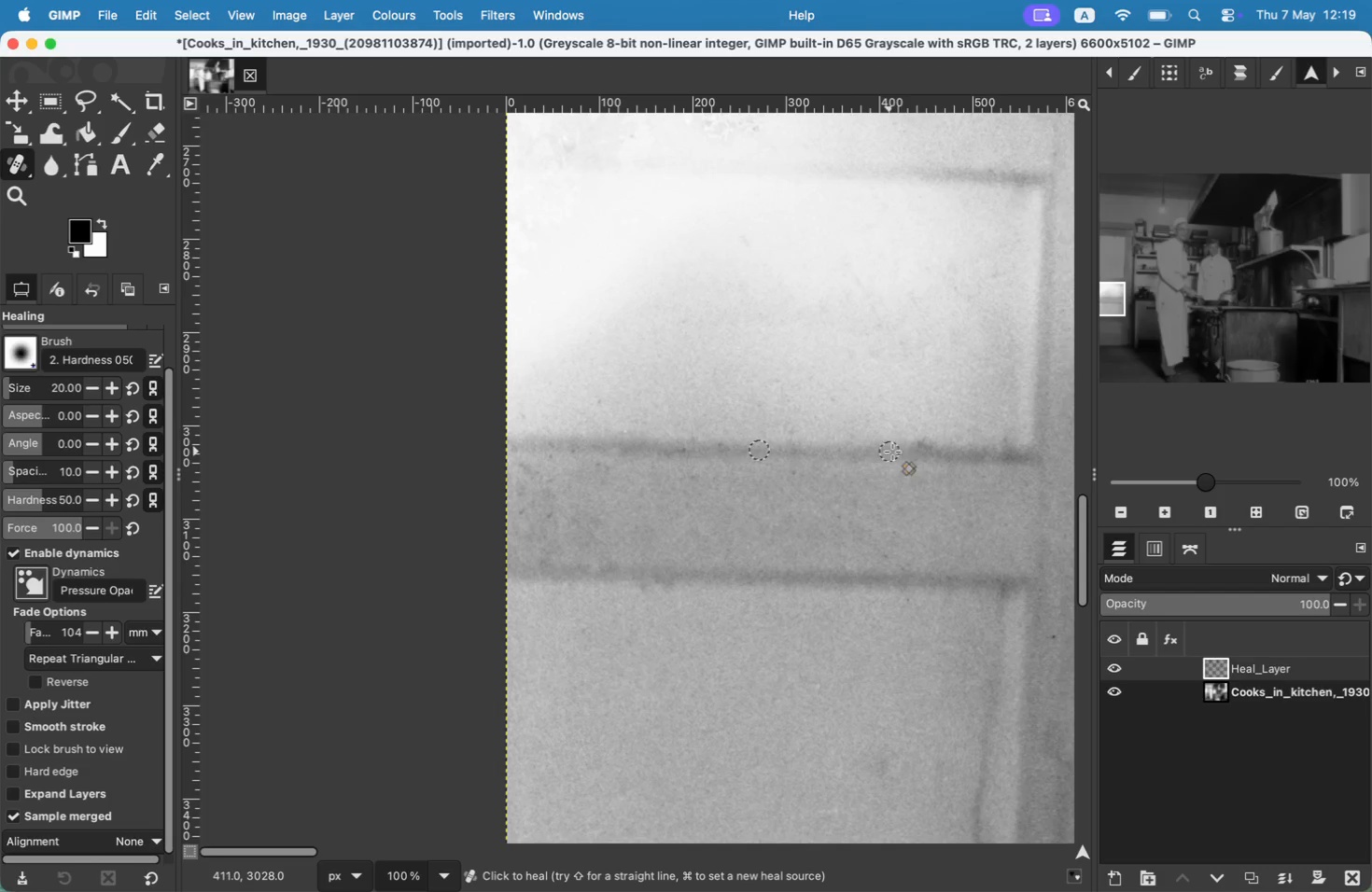 
left_click_drag(start_coordinate=[746, 450], to_coordinate=[717, 446])
 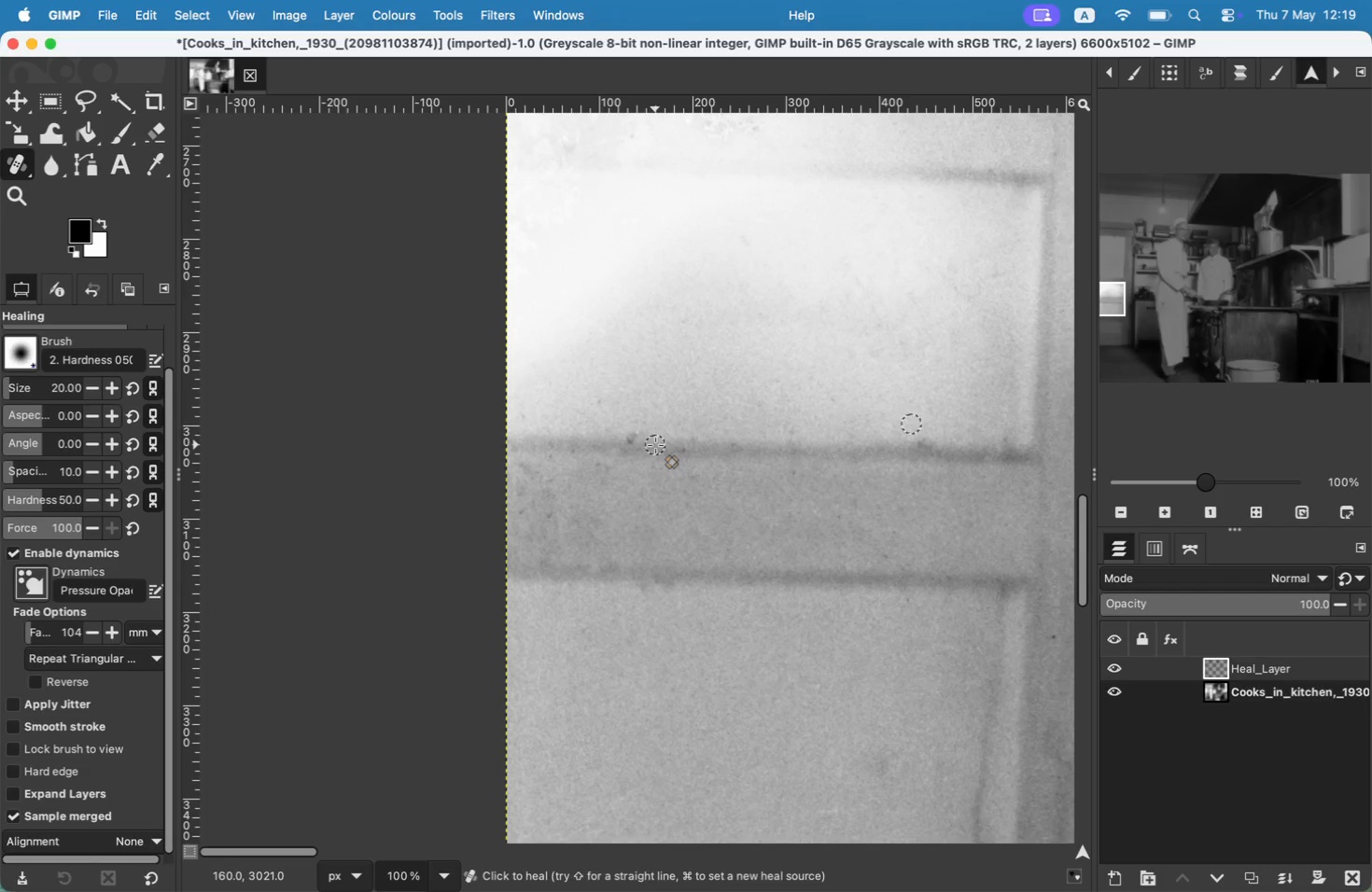 
key(Meta+CommandLeft)
 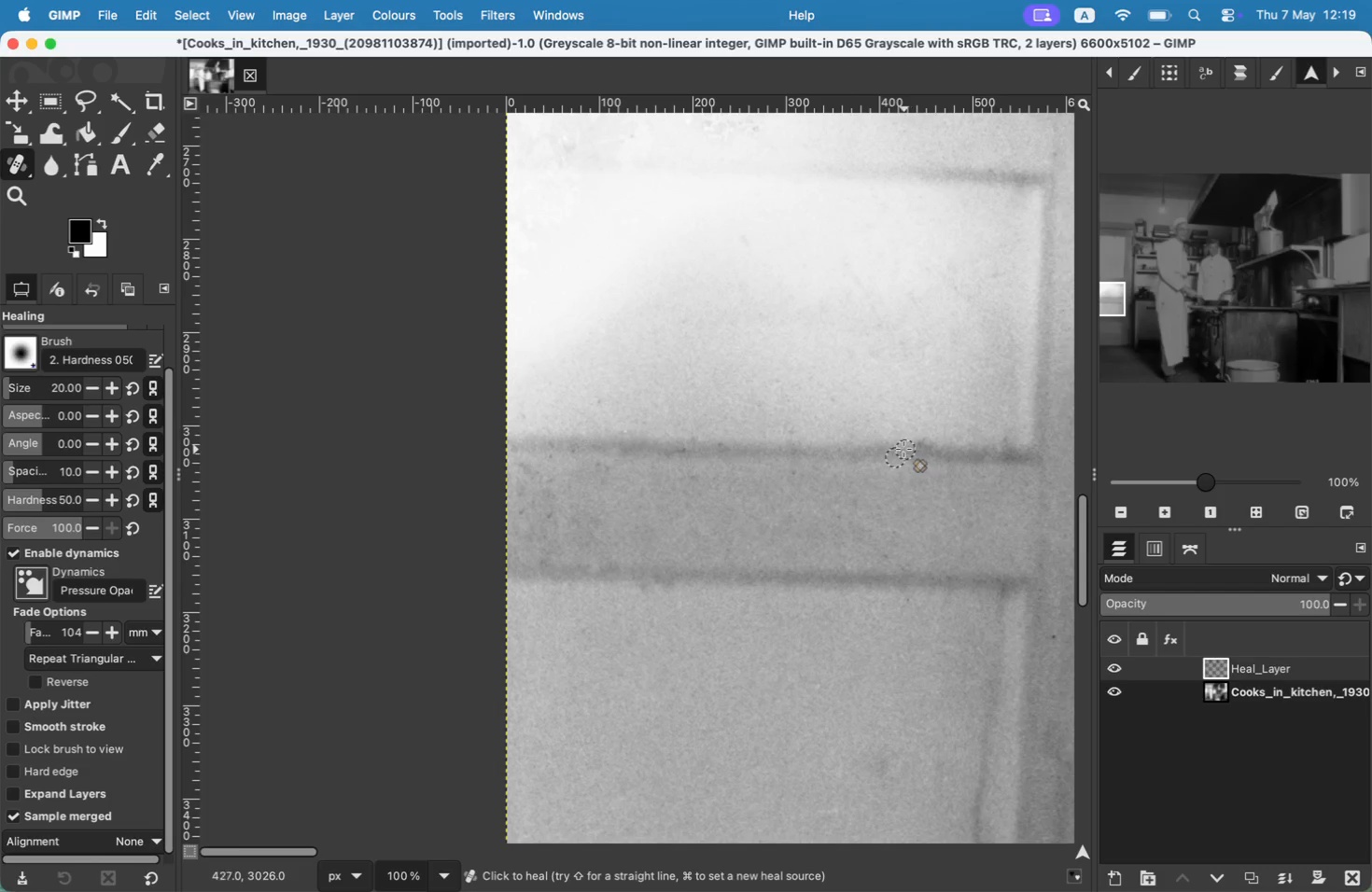 
hold_key(key=CommandLeft, duration=0.51)
left_click([903, 445])
 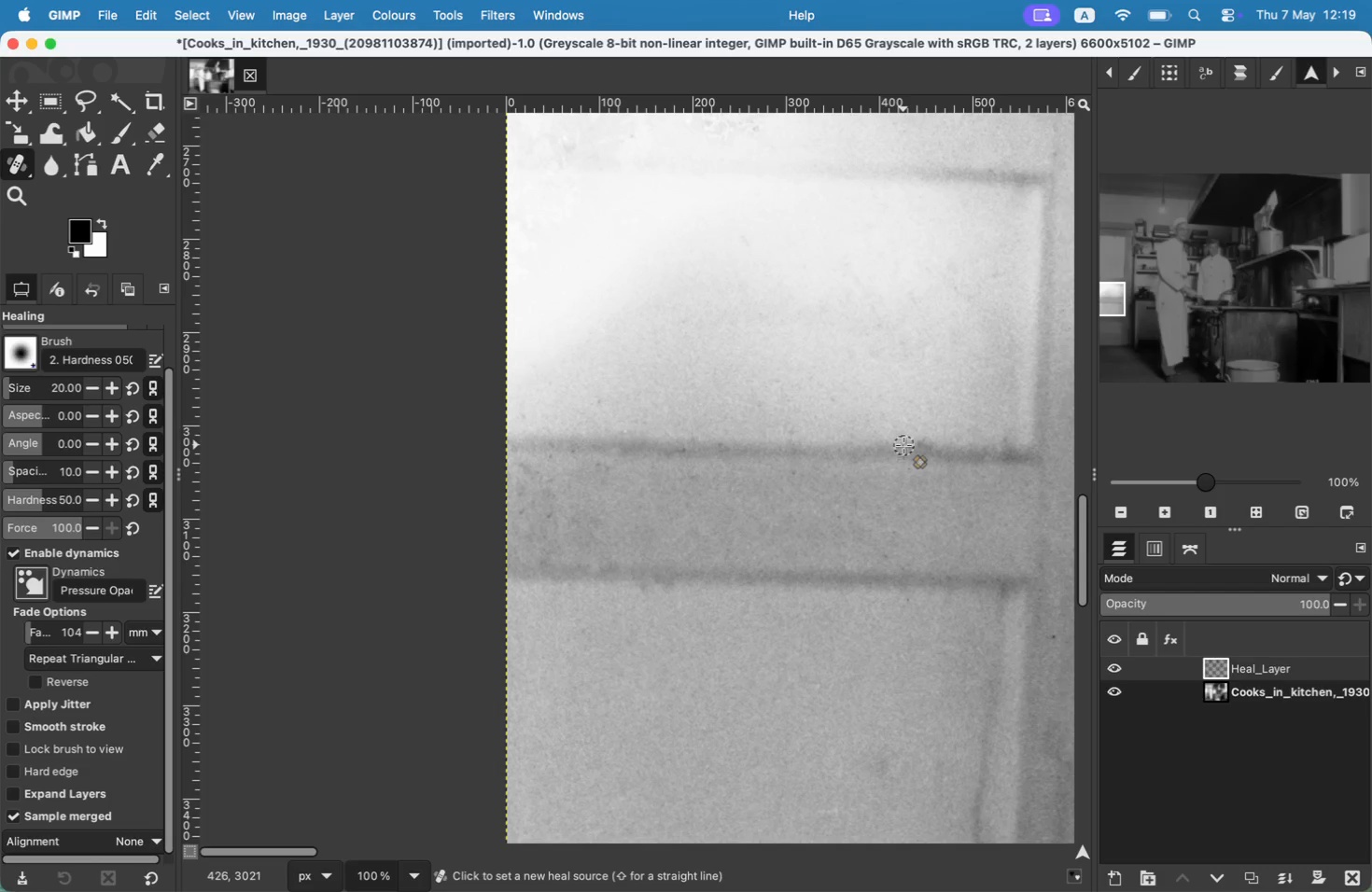 
left_click_drag(start_coordinate=[914, 444], to_coordinate=[939, 443])
 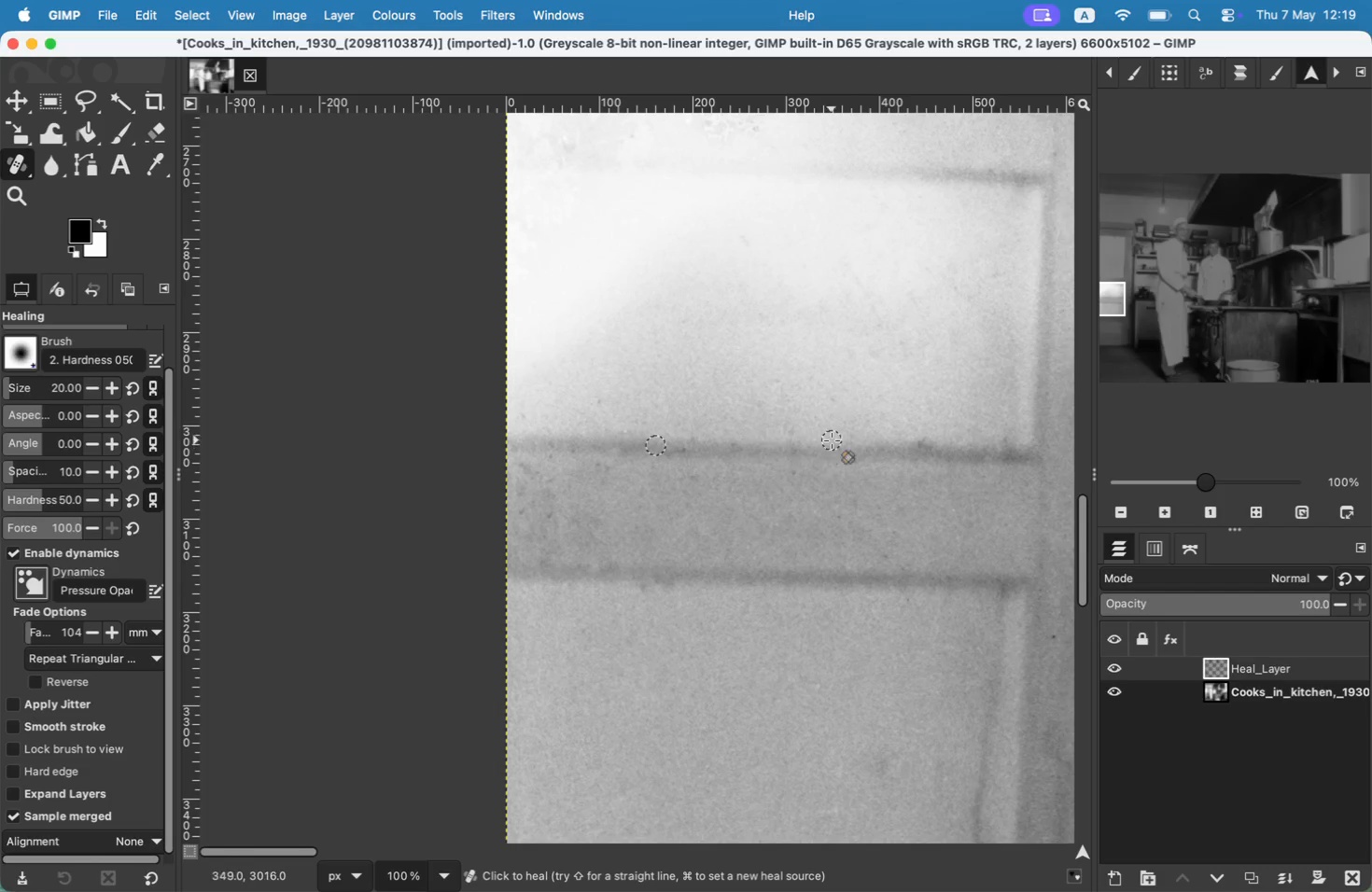 
key(Meta+CommandLeft)
 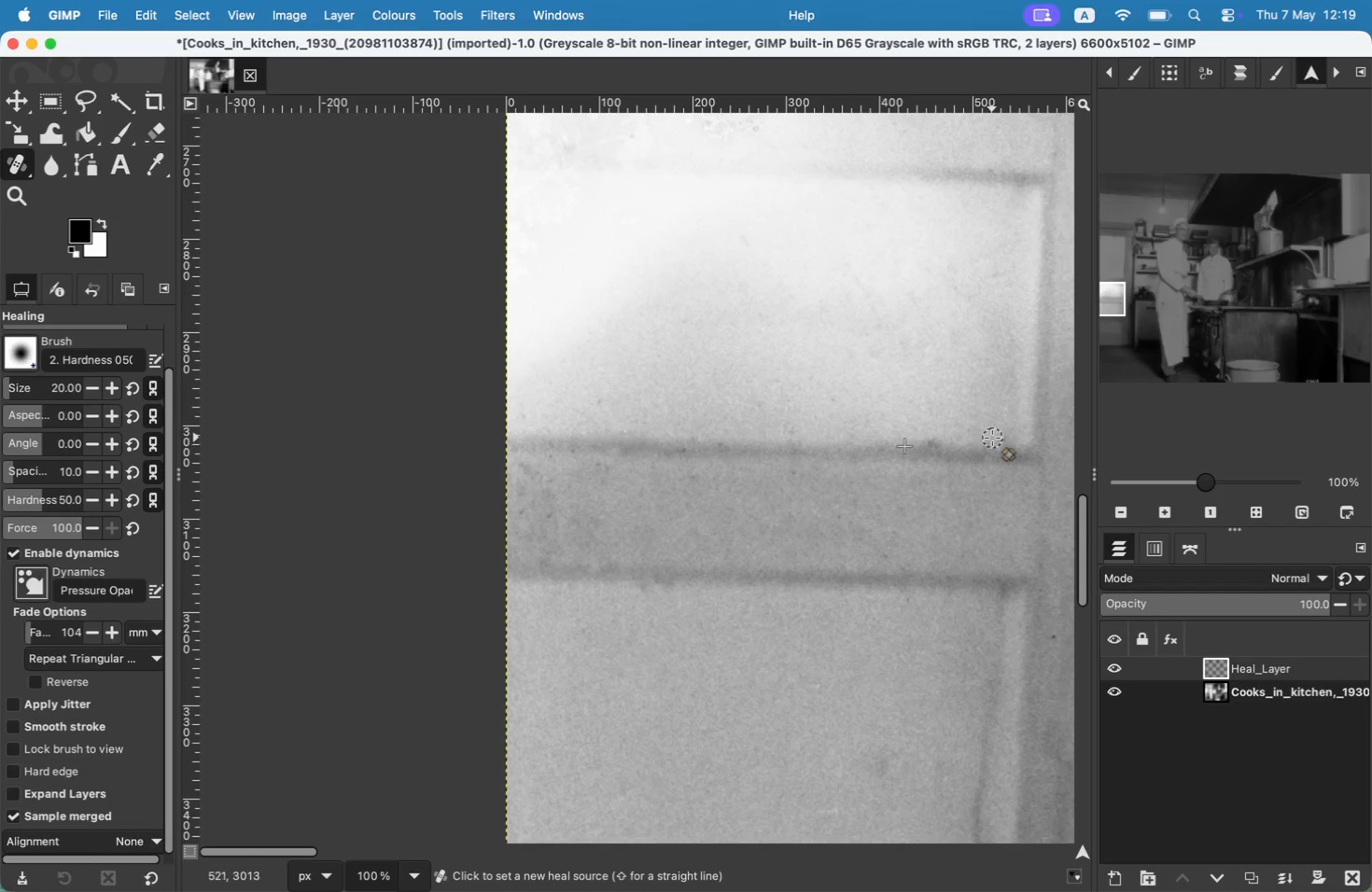 
left_click([992, 438])
 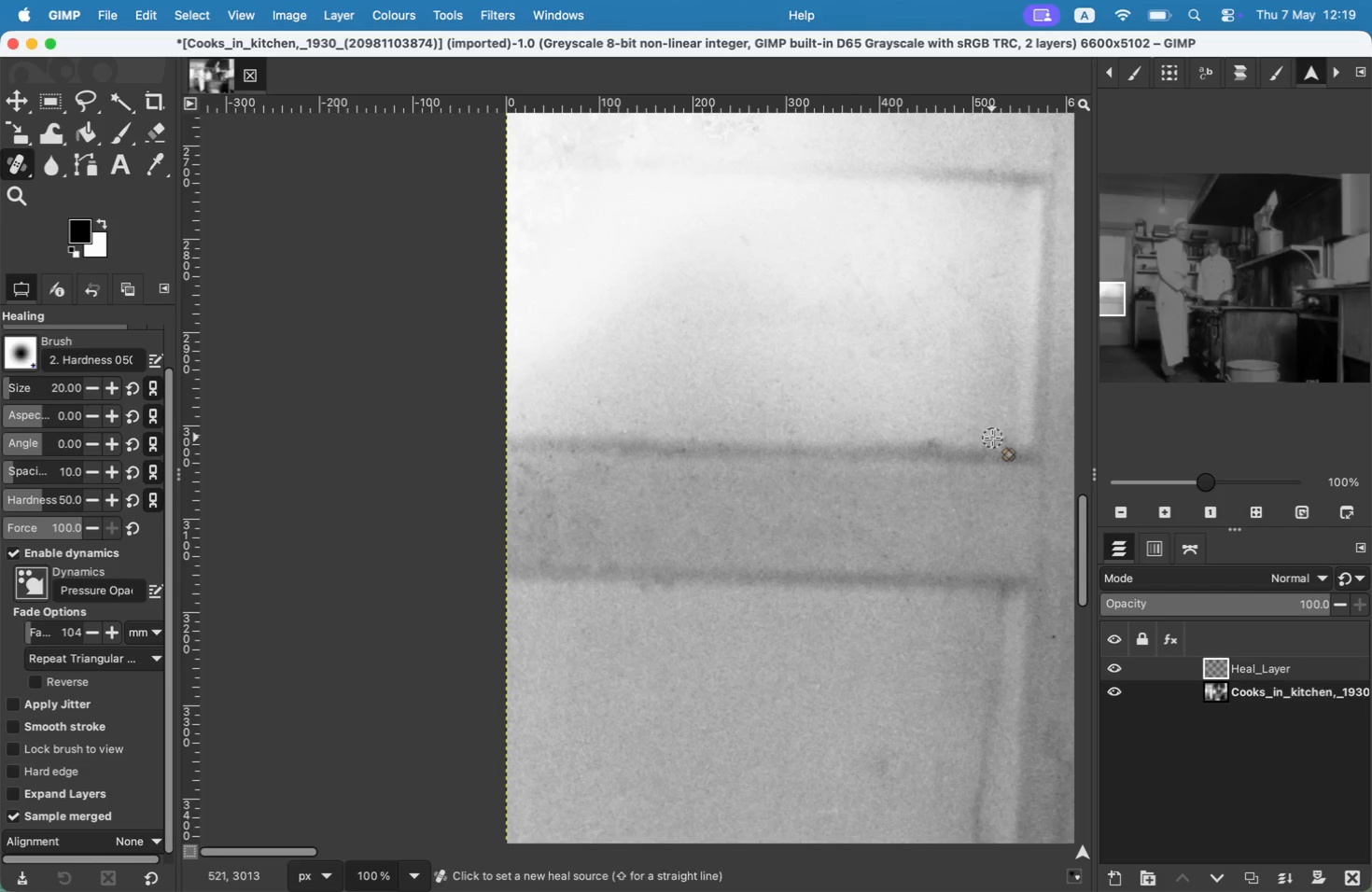 
left_click_drag(start_coordinate=[1001, 438], to_coordinate=[1012, 438])
 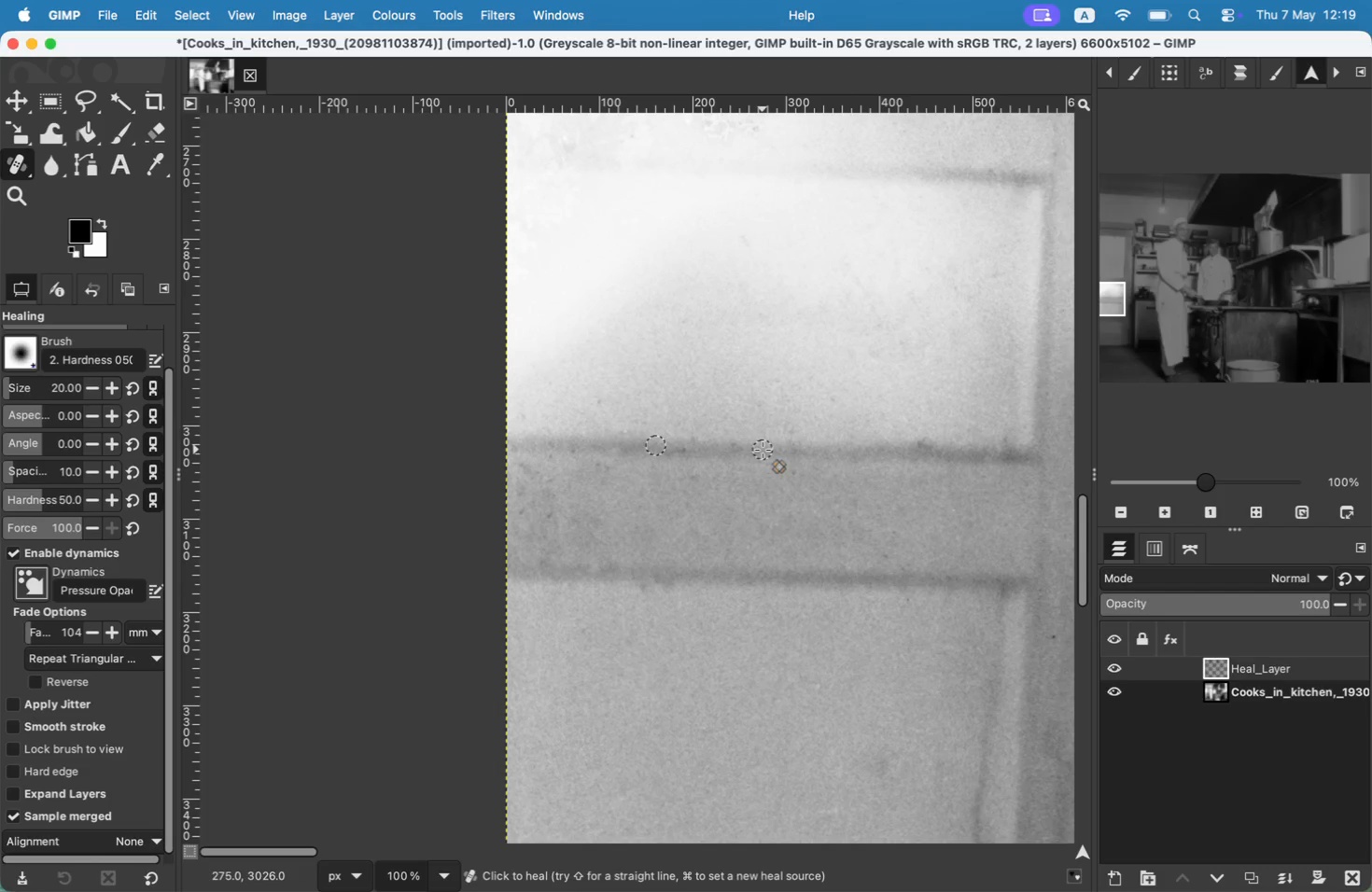 
hold_key(key=Space, duration=1.27)
 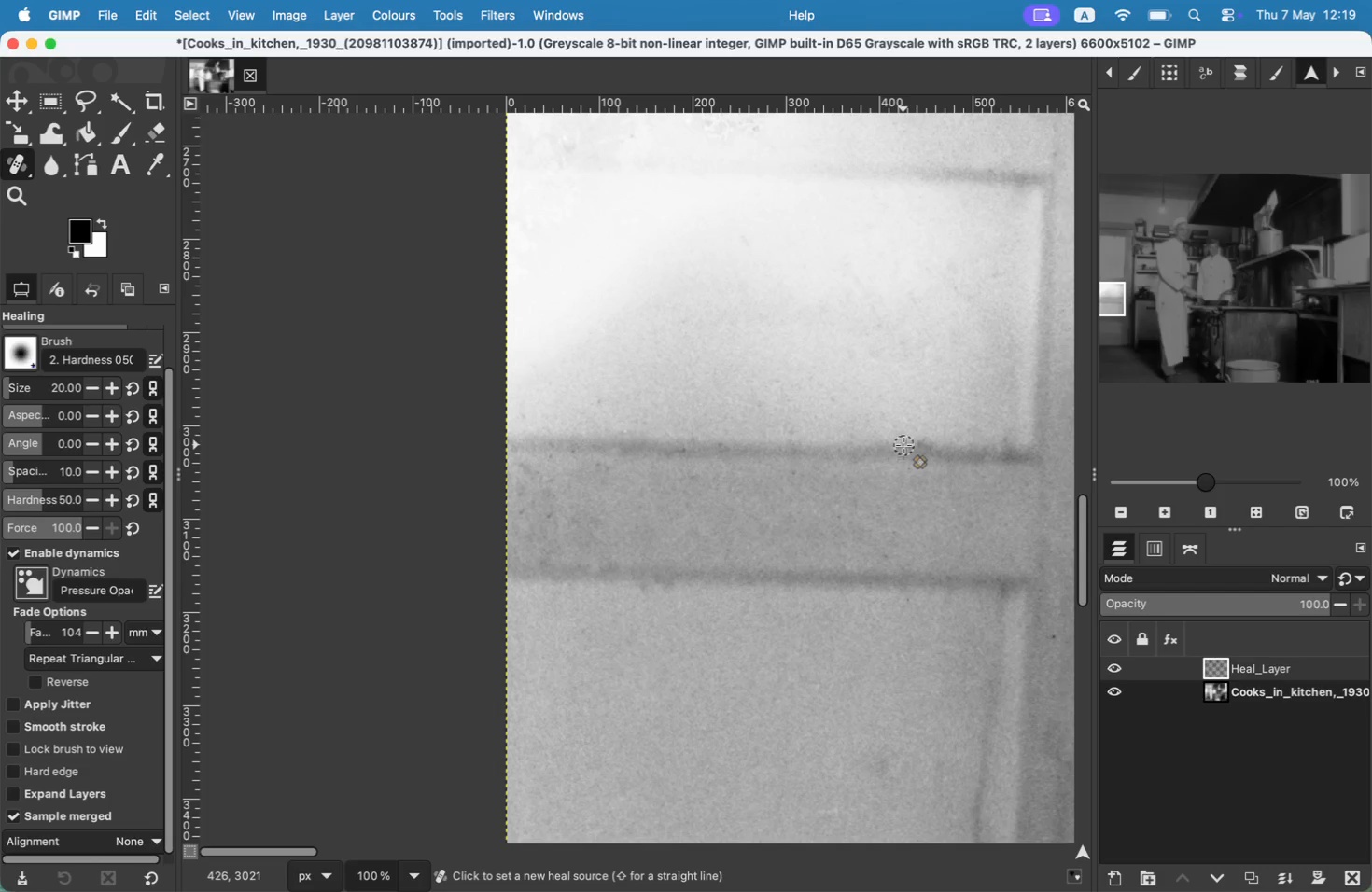 
hold_key(key=CommandLeft, duration=0.78)
 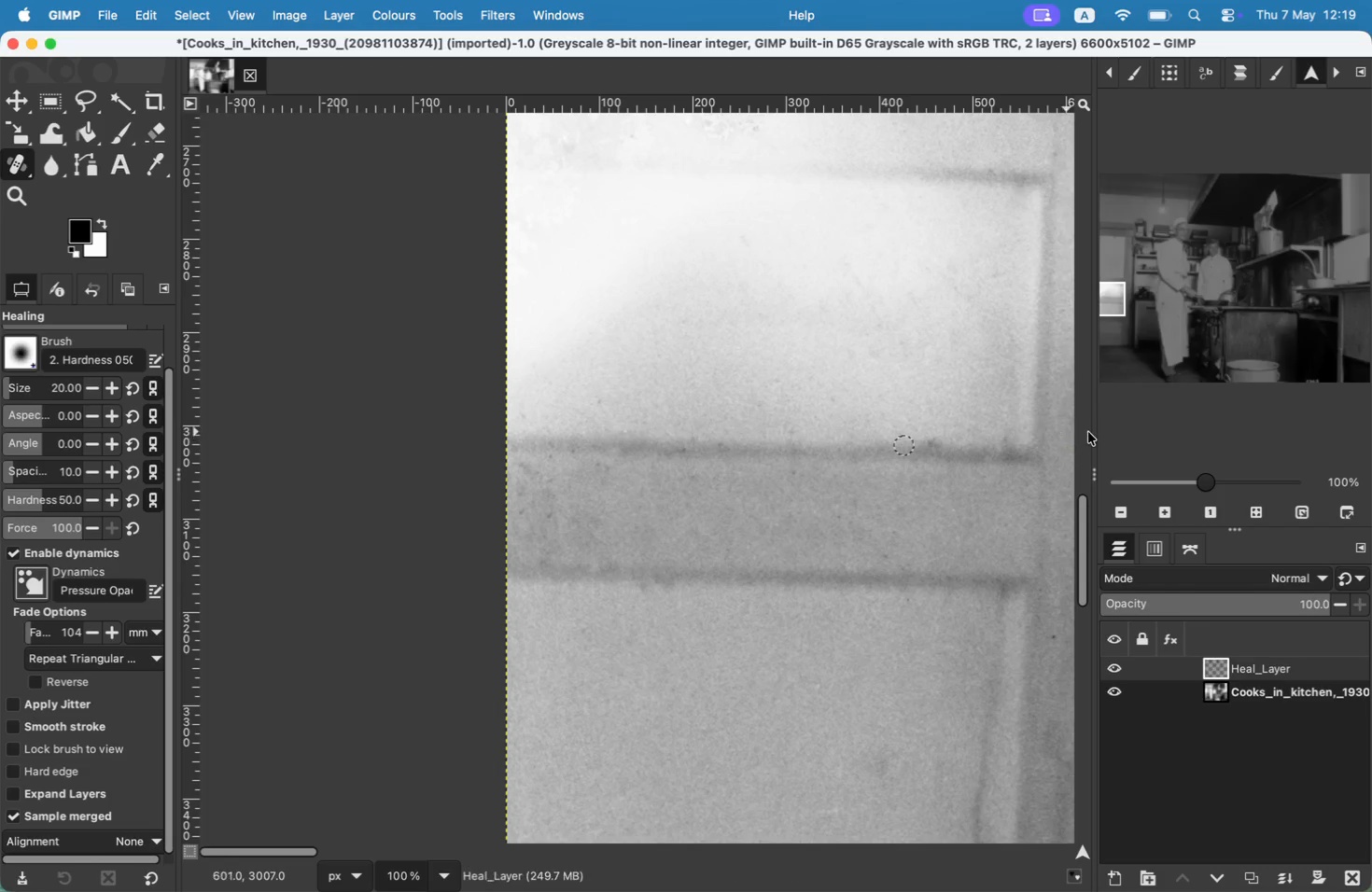 
left_click_drag(start_coordinate=[455, 352], to_coordinate=[437, 346])
 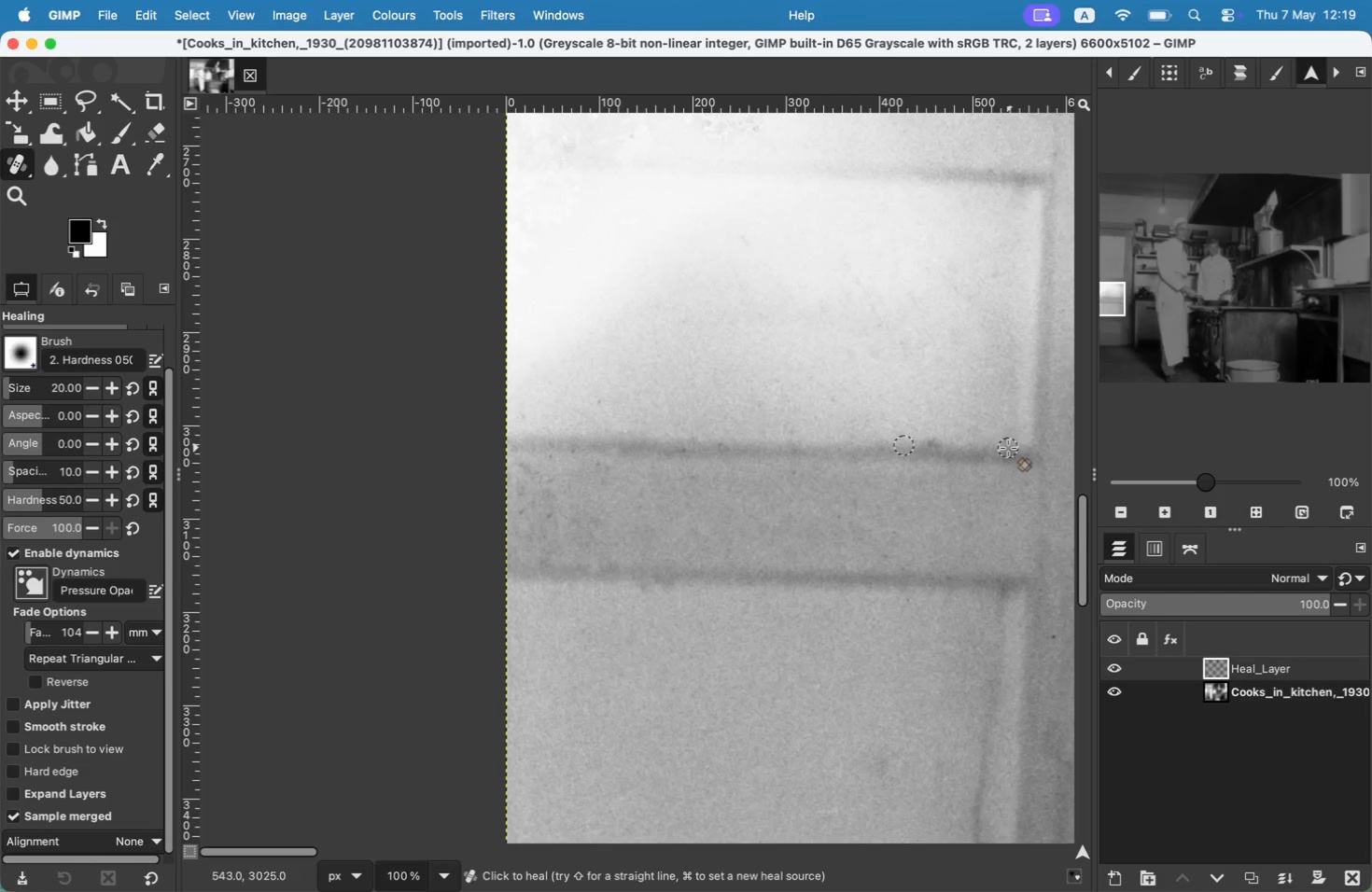 
key(Meta+CommandLeft)
 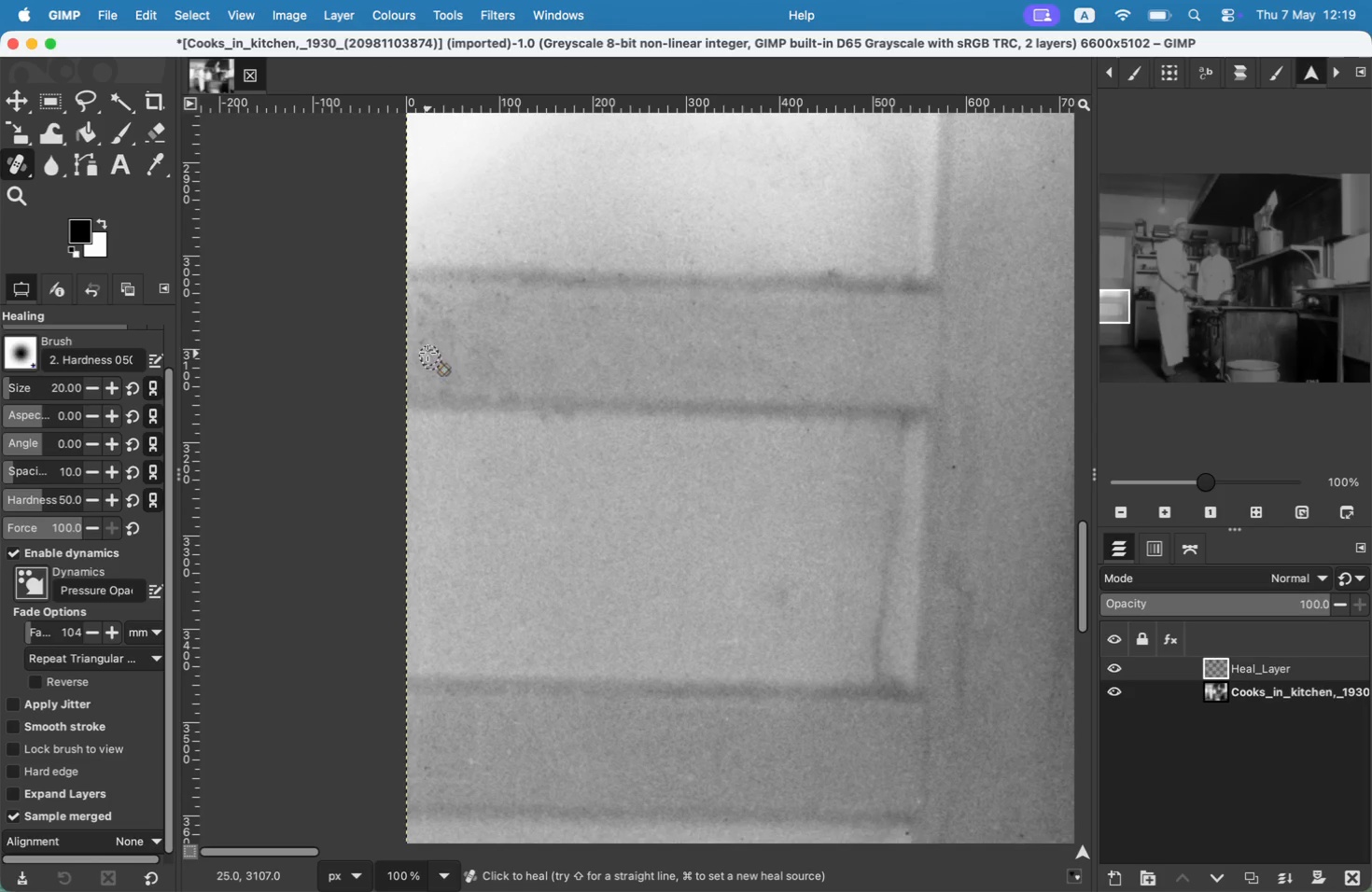 
left_click_drag(start_coordinate=[431, 356], to_coordinate=[431, 361])
 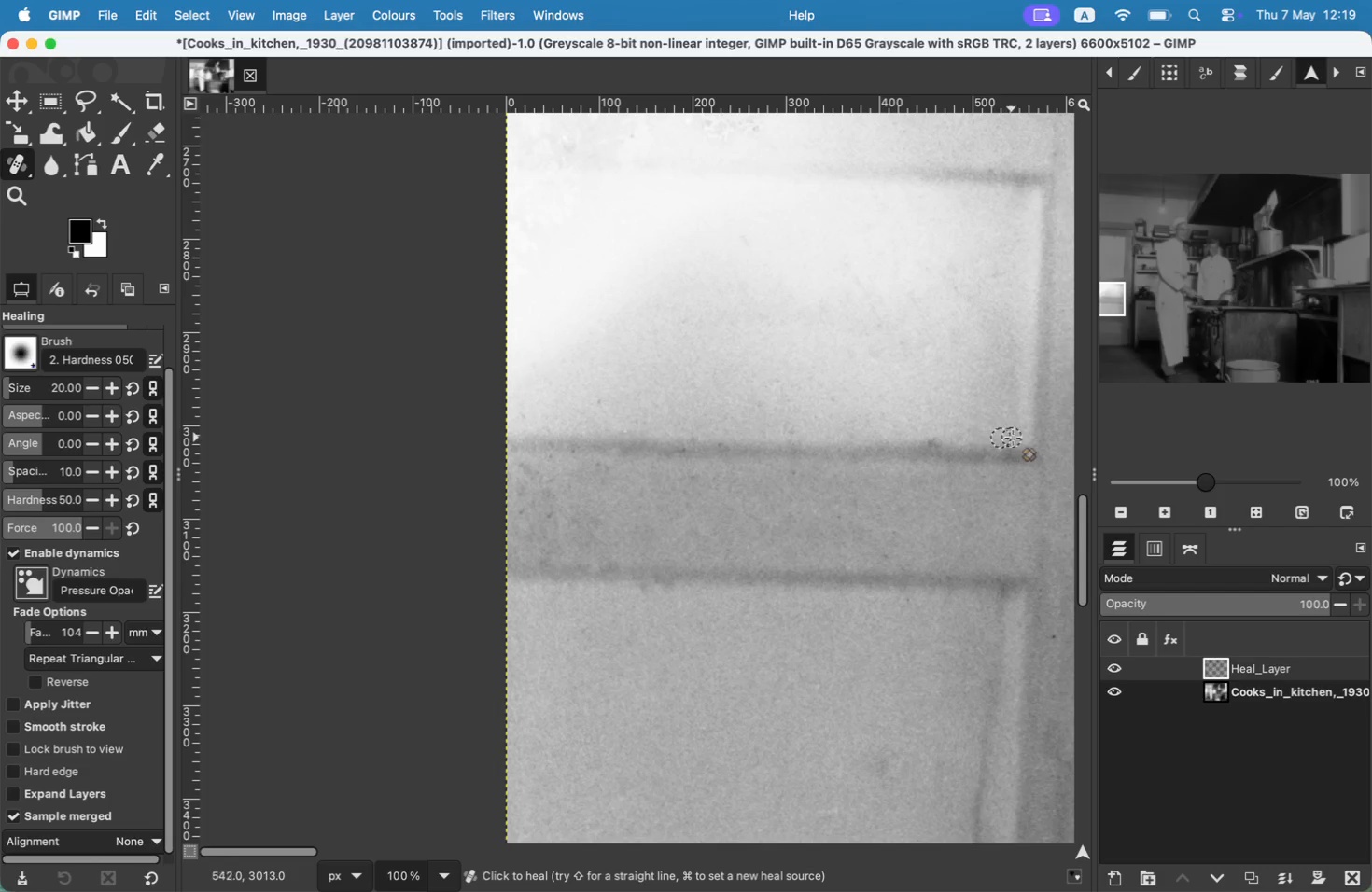 
left_click_drag(start_coordinate=[423, 347], to_coordinate=[417, 333])
 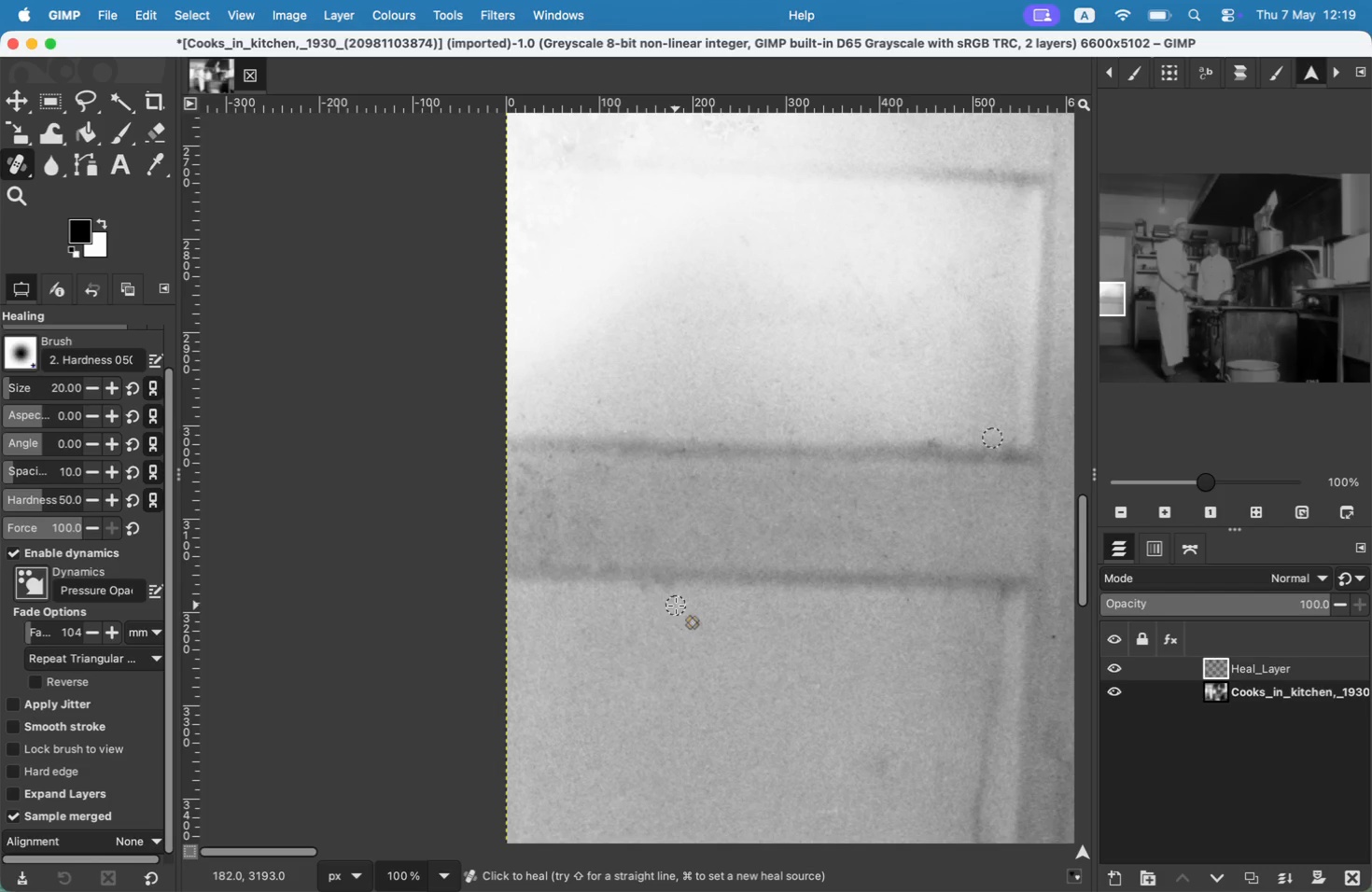 
key(Meta+CommandLeft)
 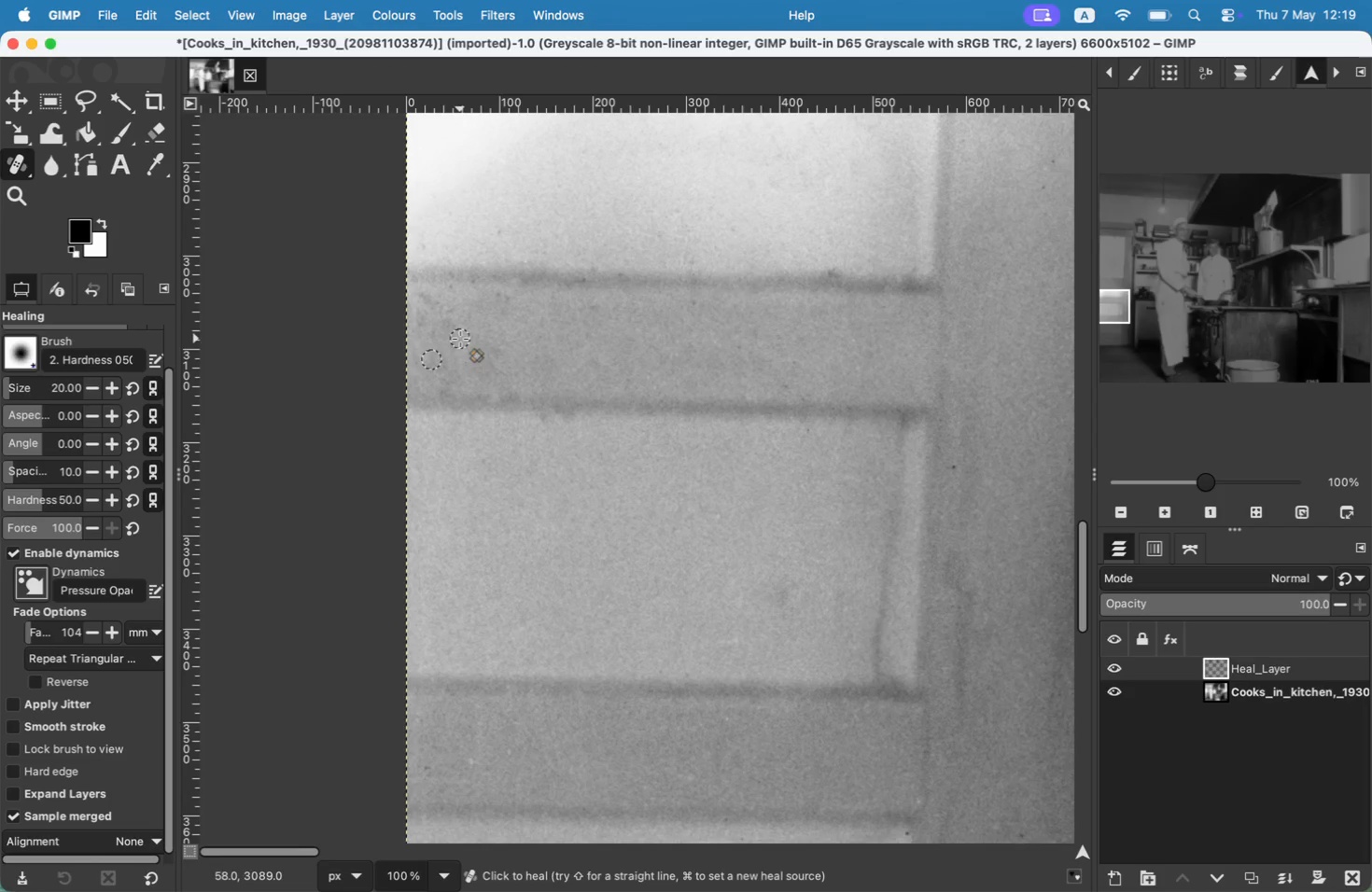 
left_click([460, 340])
 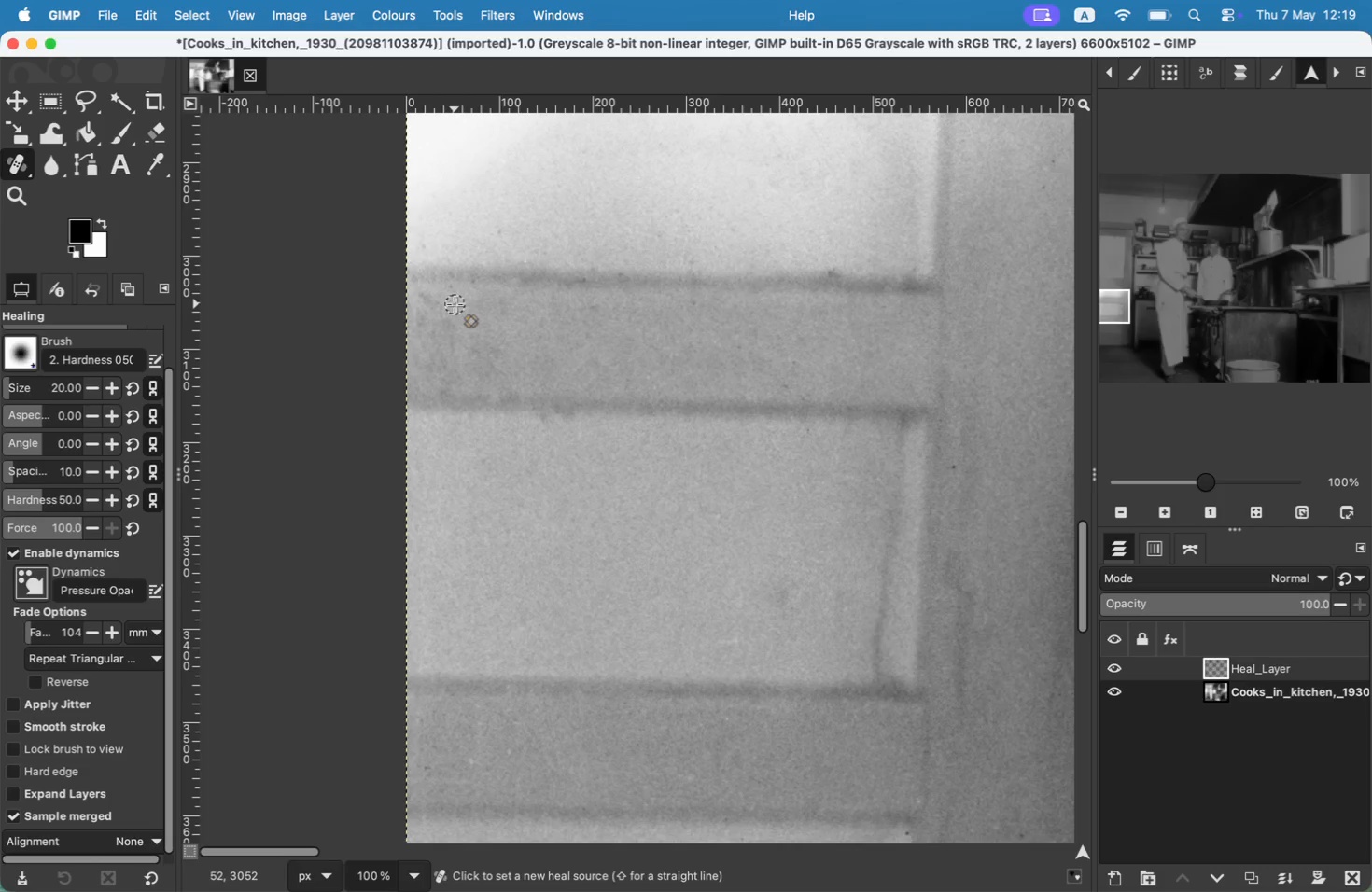 
left_click_drag(start_coordinate=[456, 314], to_coordinate=[452, 305])
 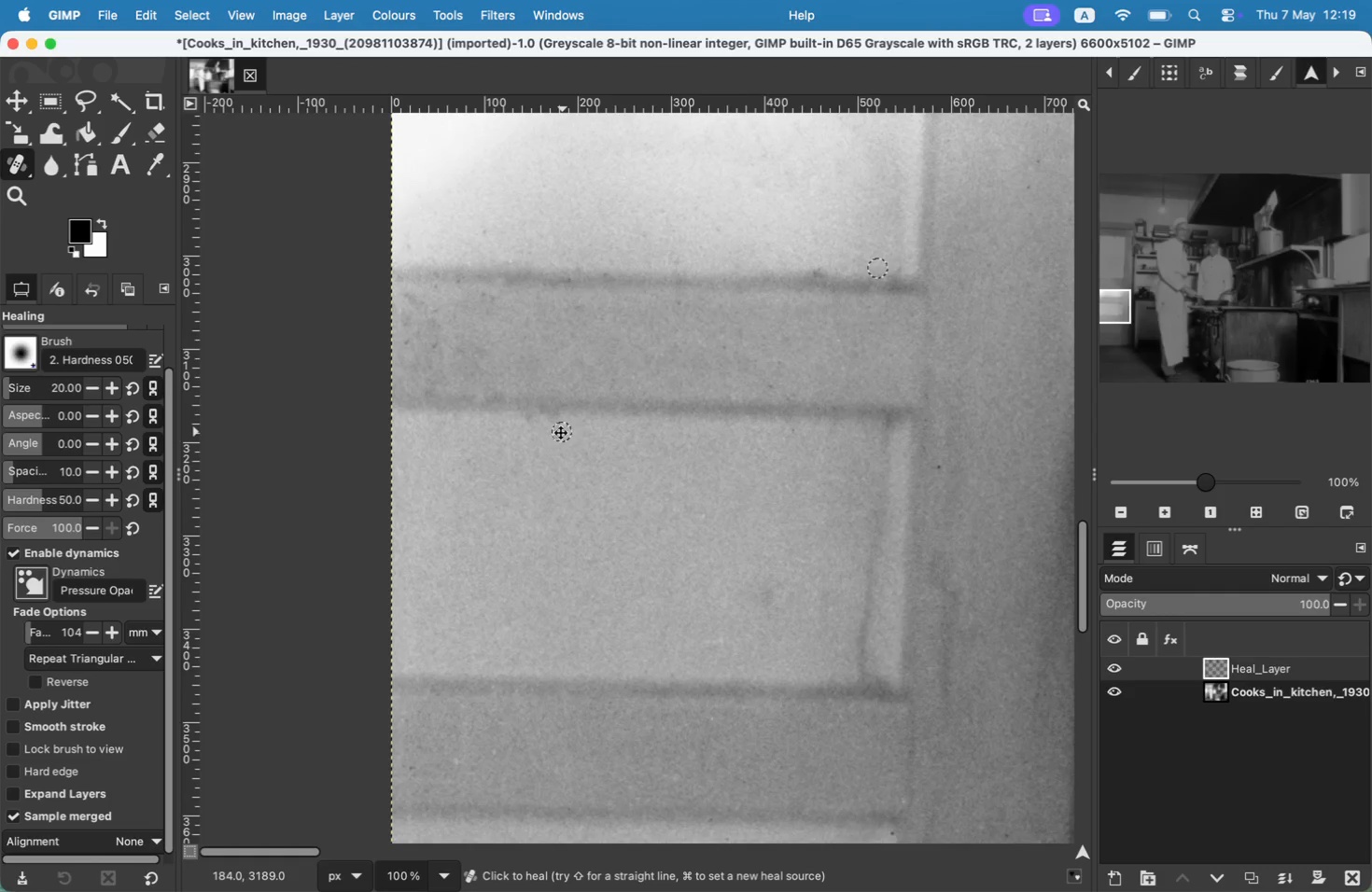 
hold_key(key=CommandLeft, duration=0.52)
 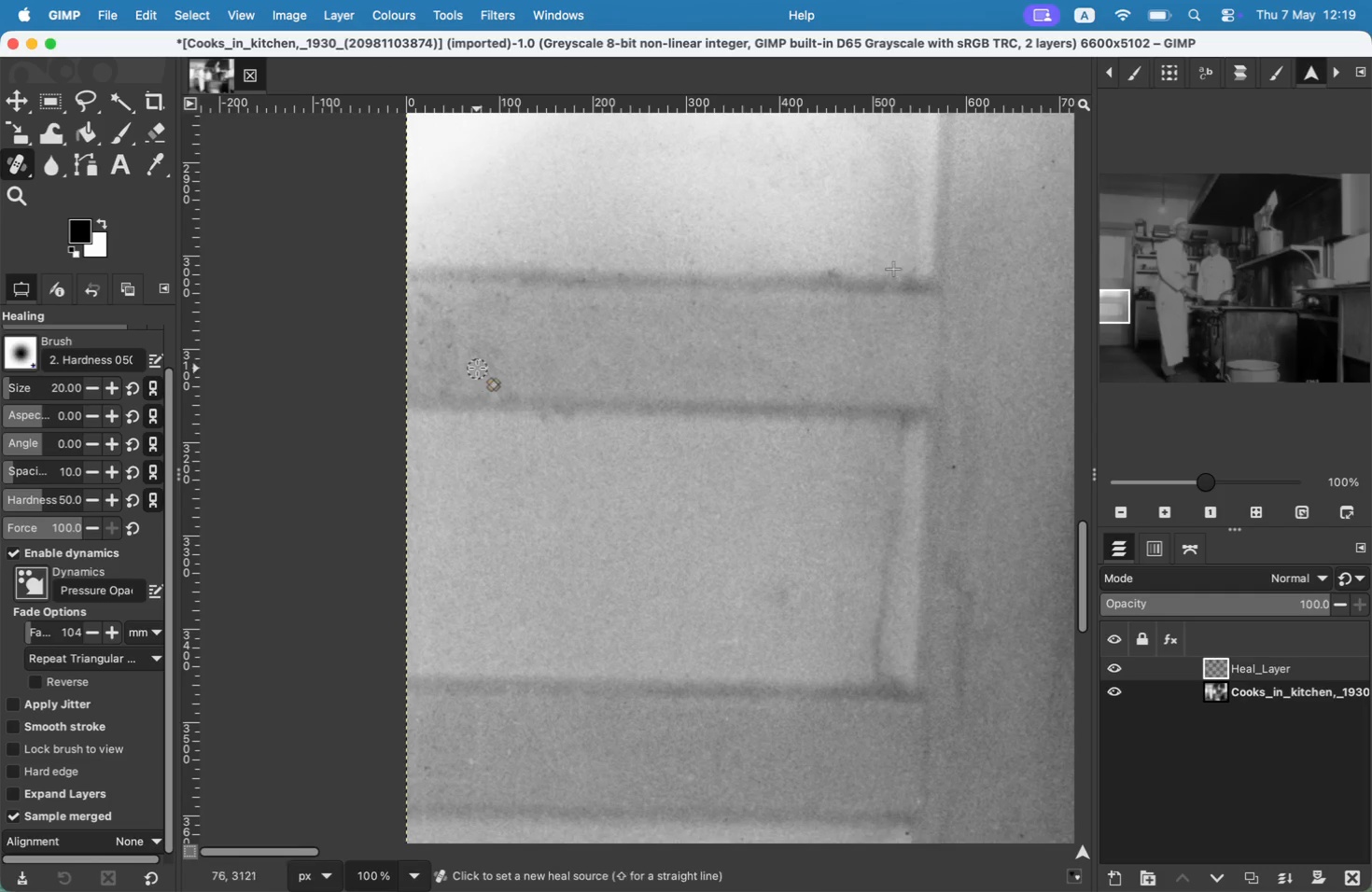 
left_click_drag(start_coordinate=[514, 303], to_coordinate=[490, 294])
 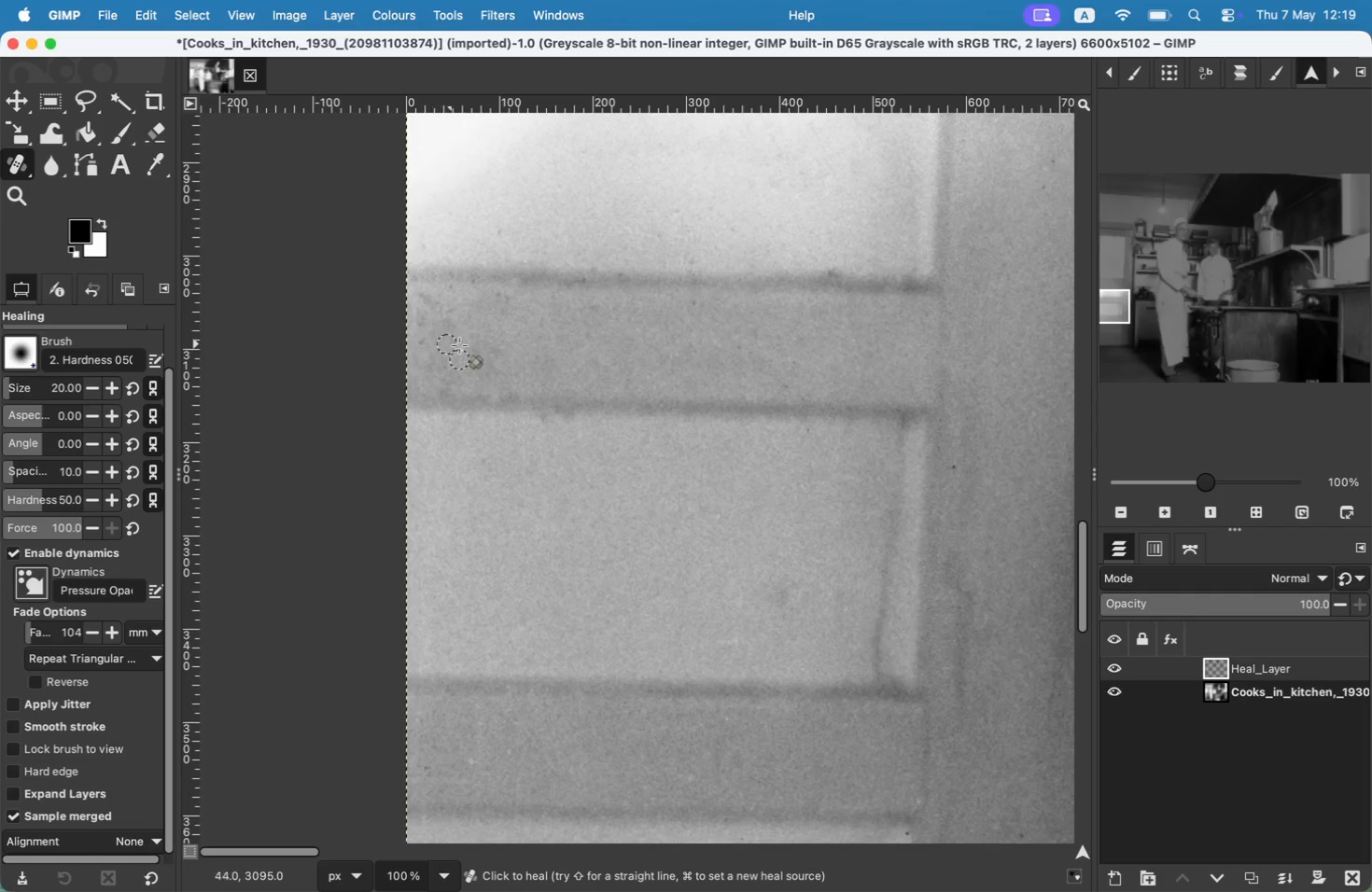 
hold_key(key=CommandLeft, duration=0.39)
 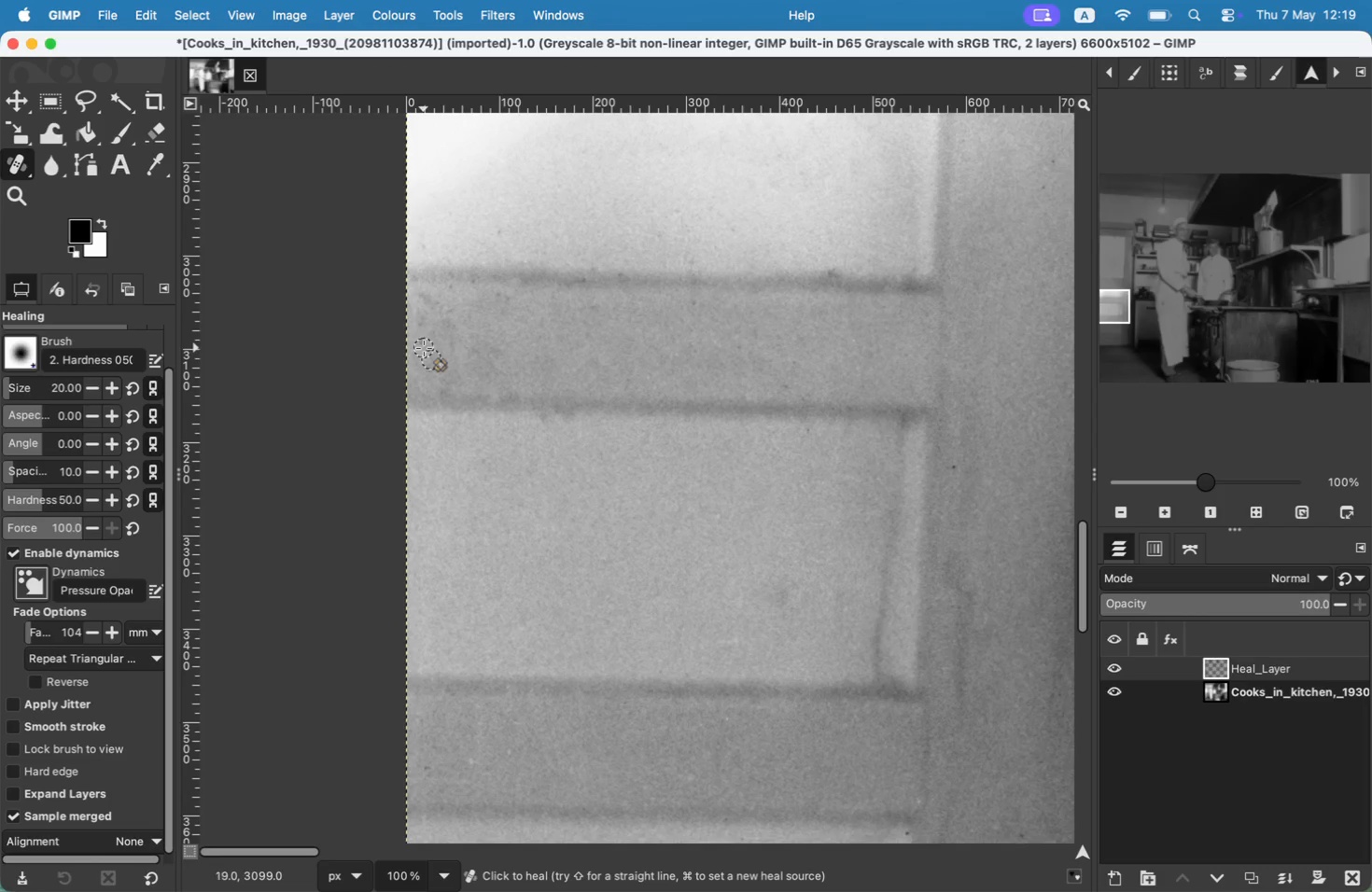 
left_click_drag(start_coordinate=[452, 294], to_coordinate=[451, 287])
 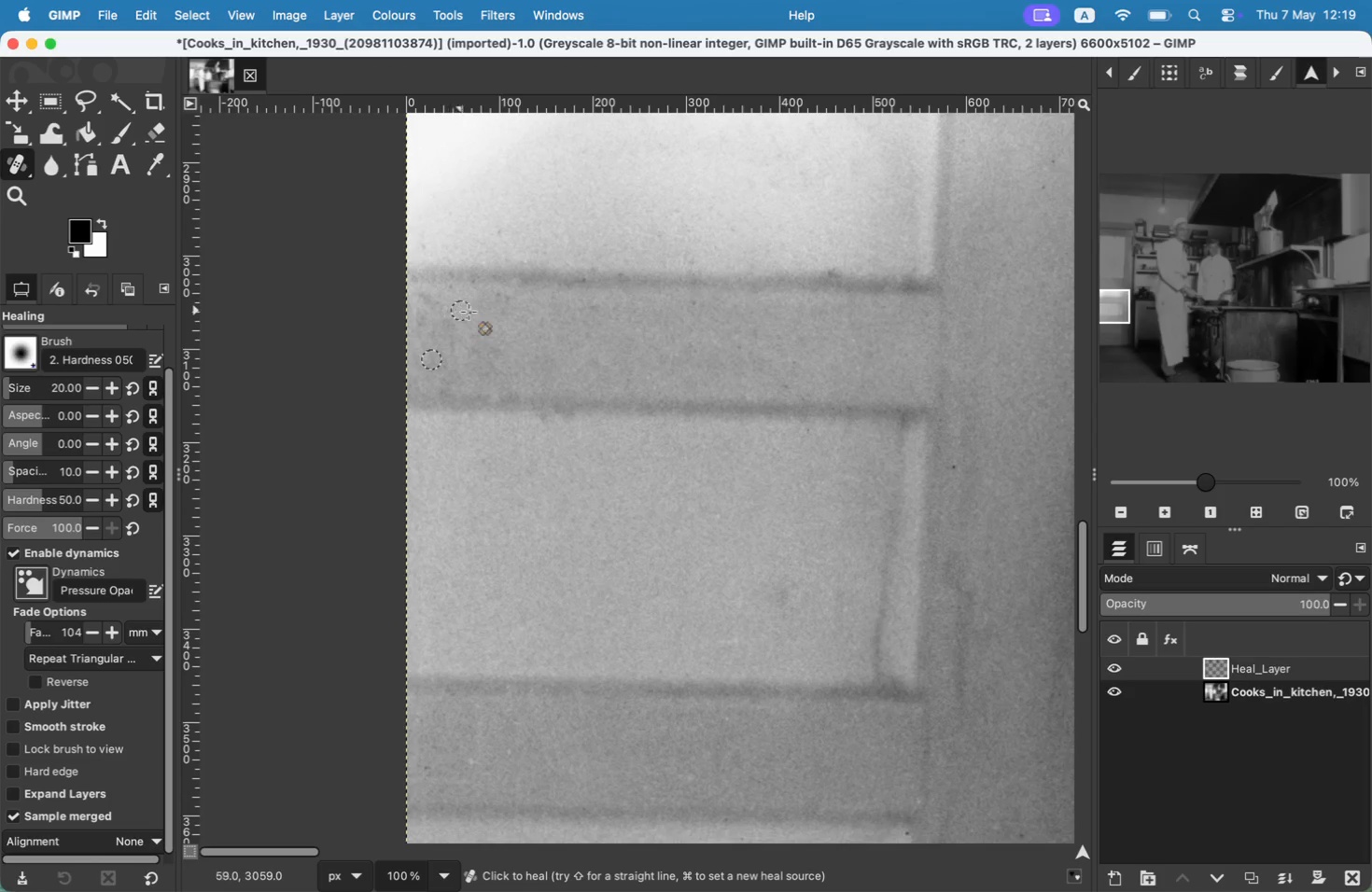 
hold_key(key=CommandLeft, duration=1.48)
left_click_drag(start_coordinate=[494, 288], to_coordinate=[471, 300])
 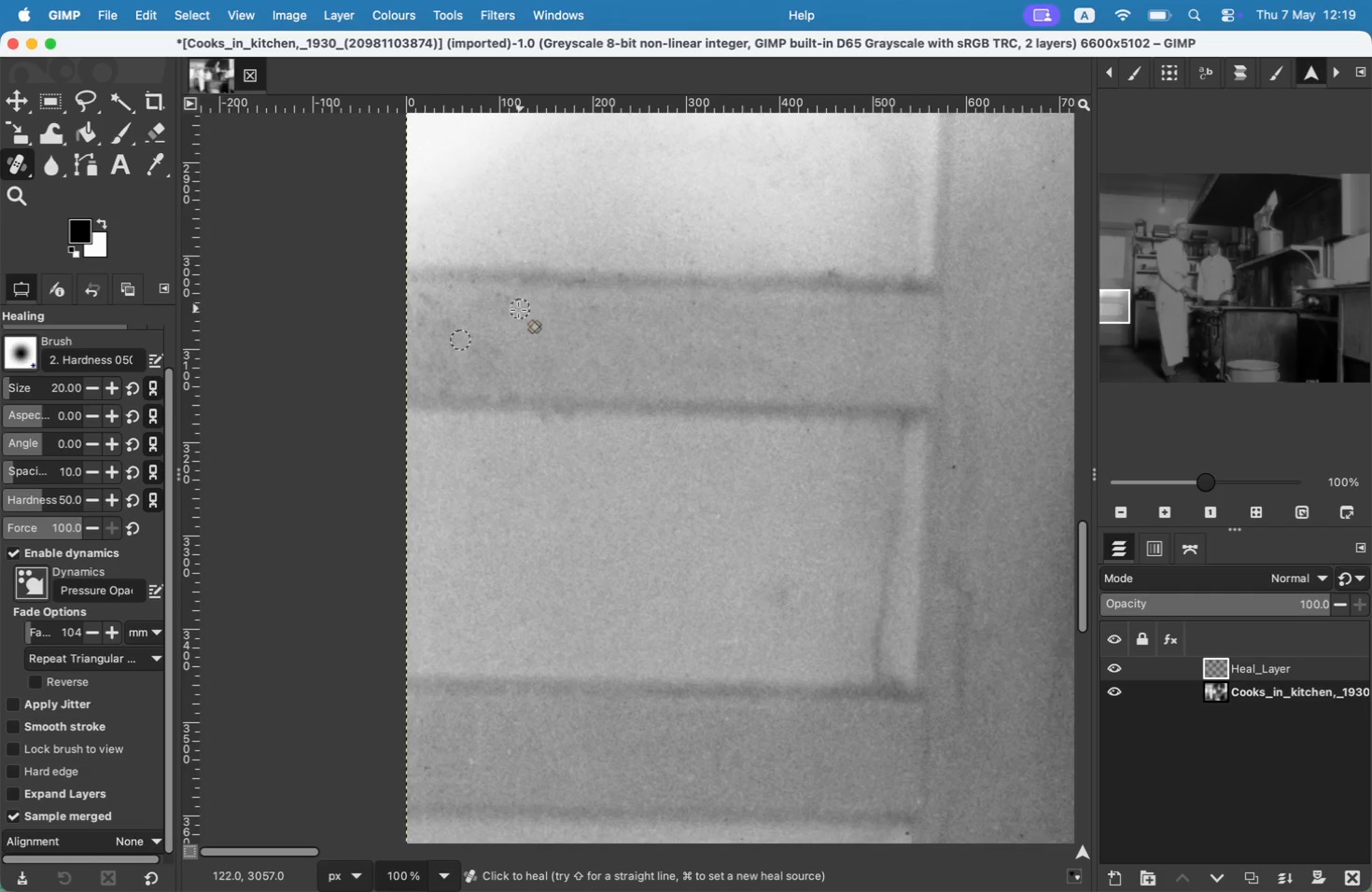 
left_click([477, 284])
 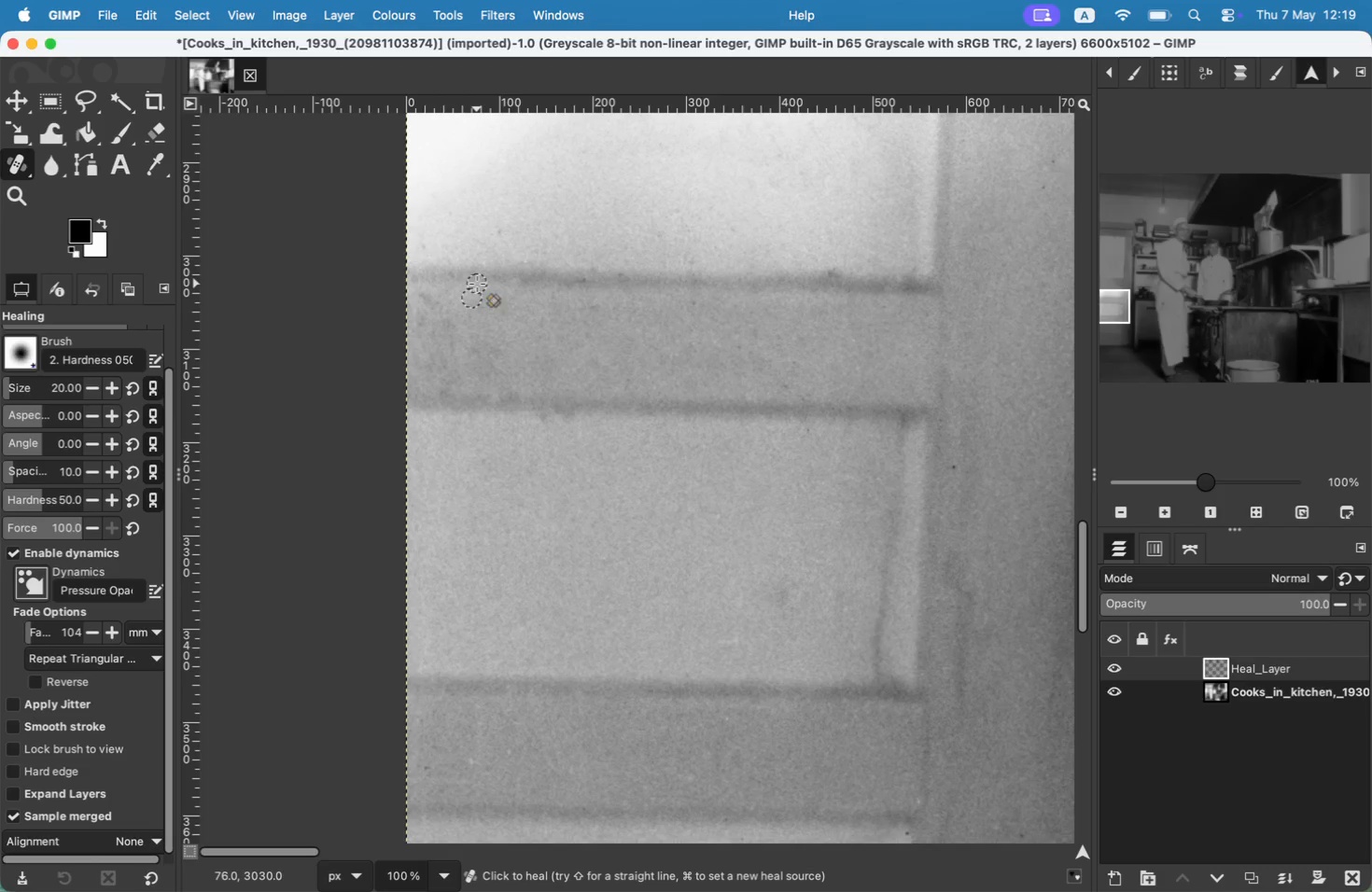 
key(Meta+CommandLeft)
 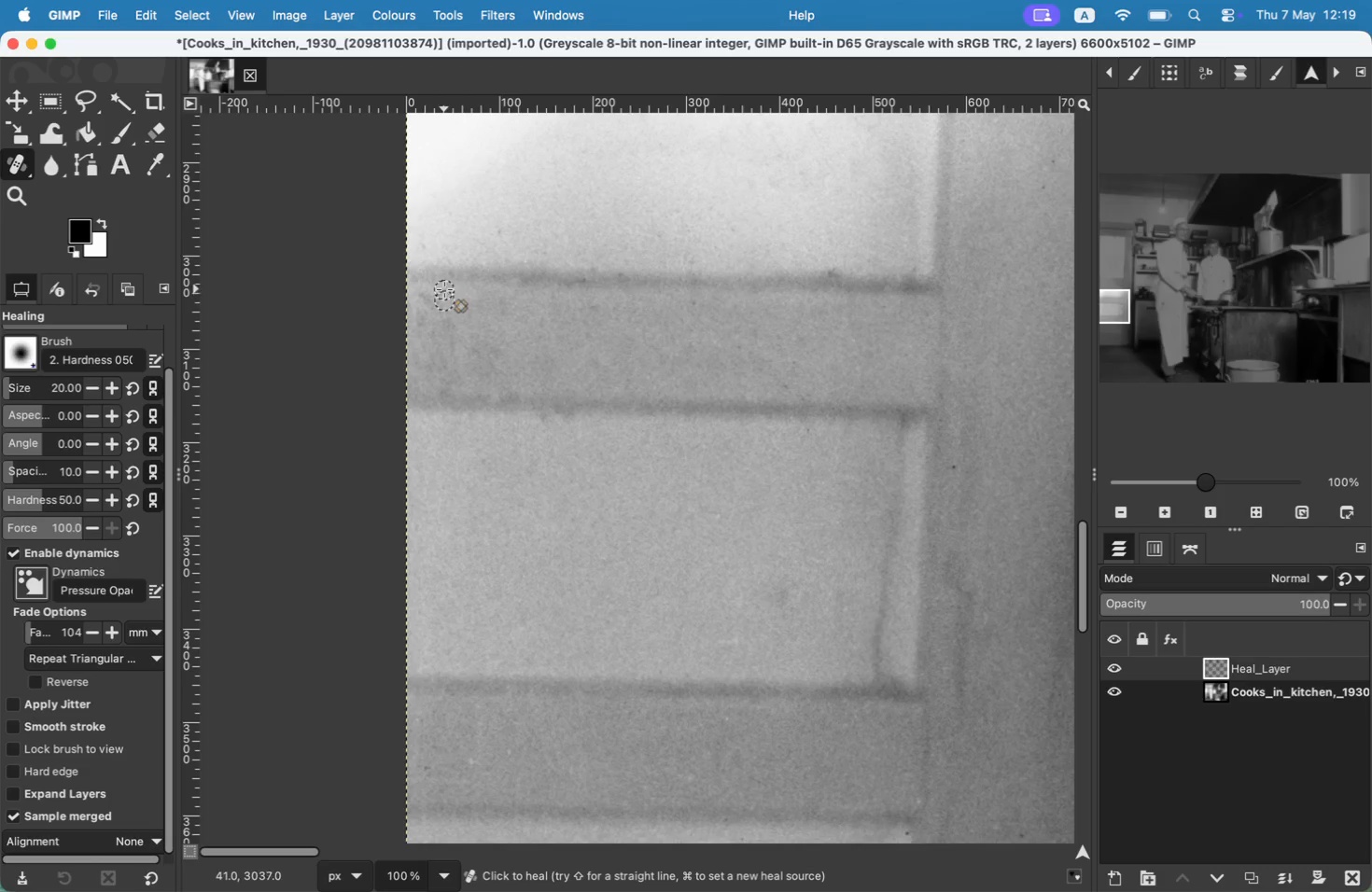 
left_click([450, 279])
 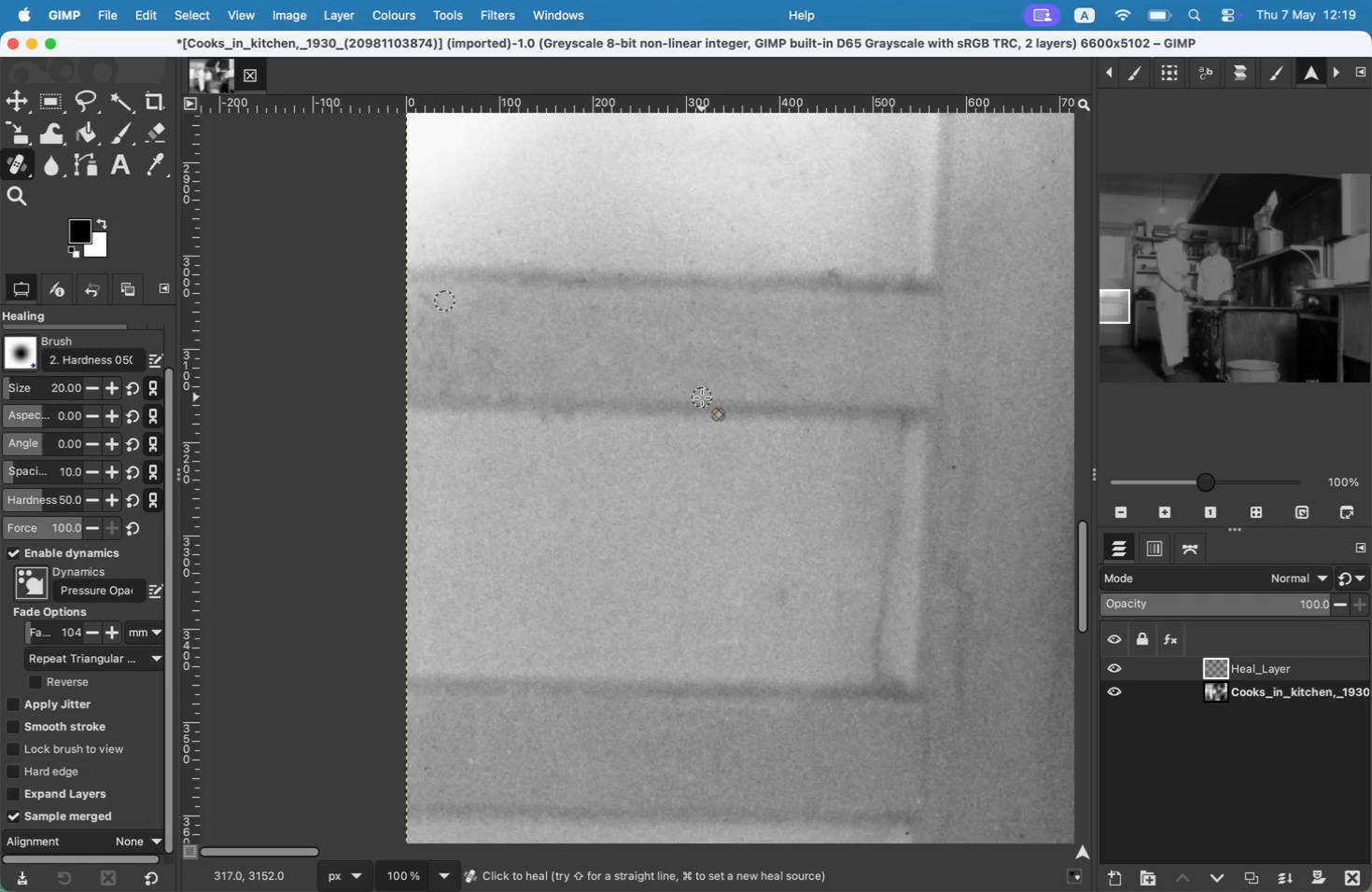 
hold_key(key=Space, duration=1.5)
 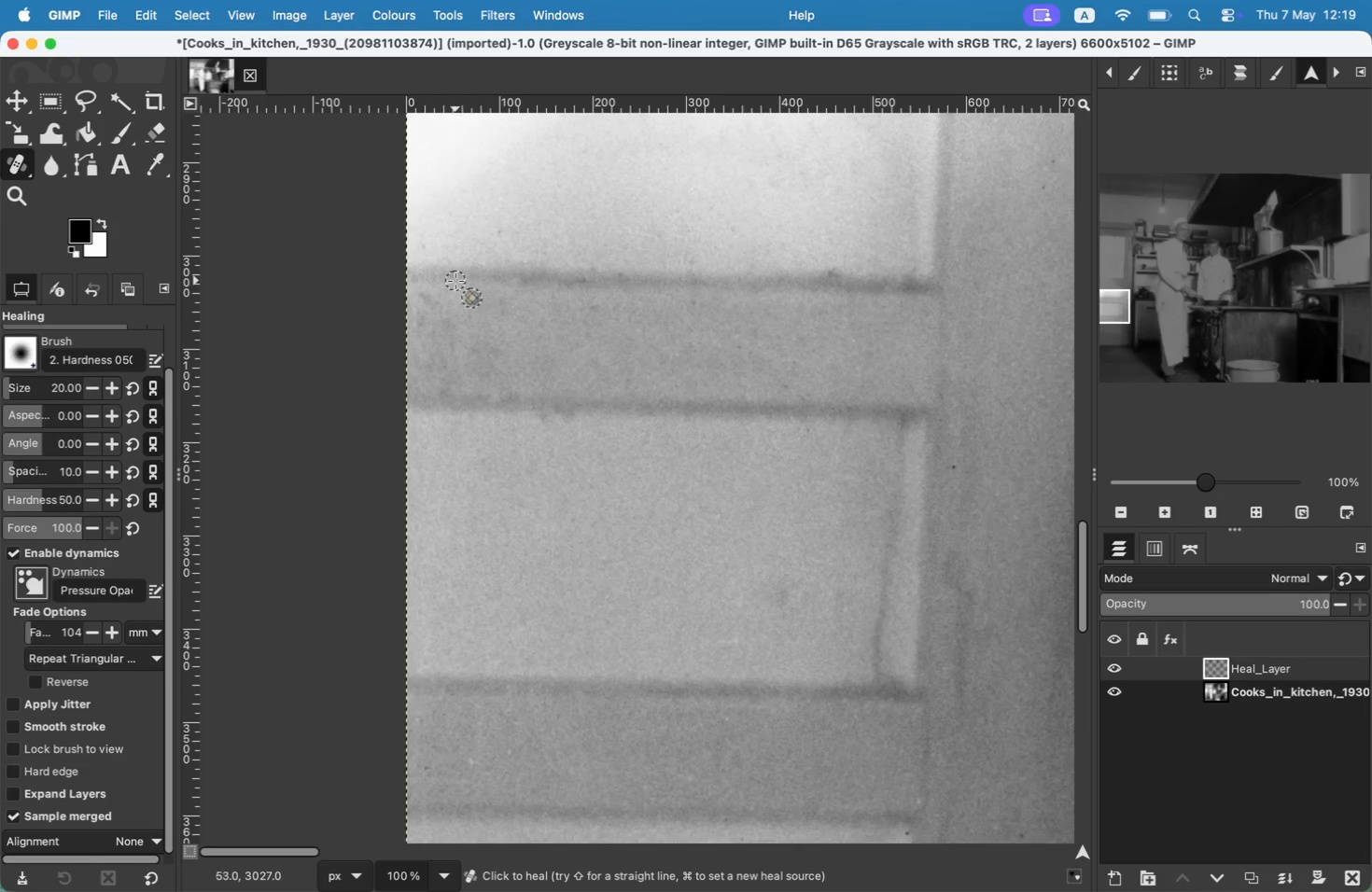 
hold_key(key=Space, duration=0.86)
 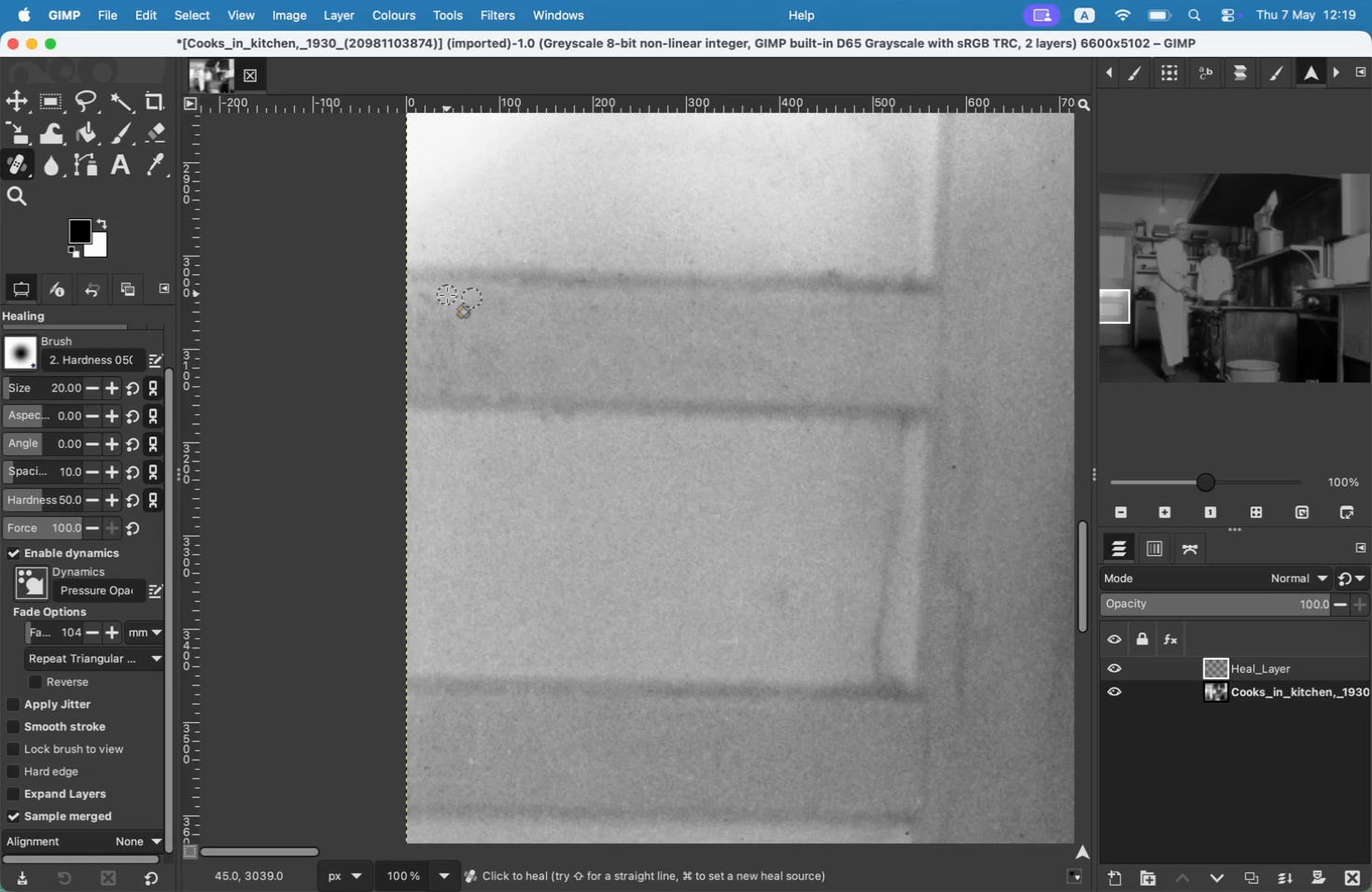 
hold_key(key=CommandLeft, duration=0.36)
left_click([718, 441])
 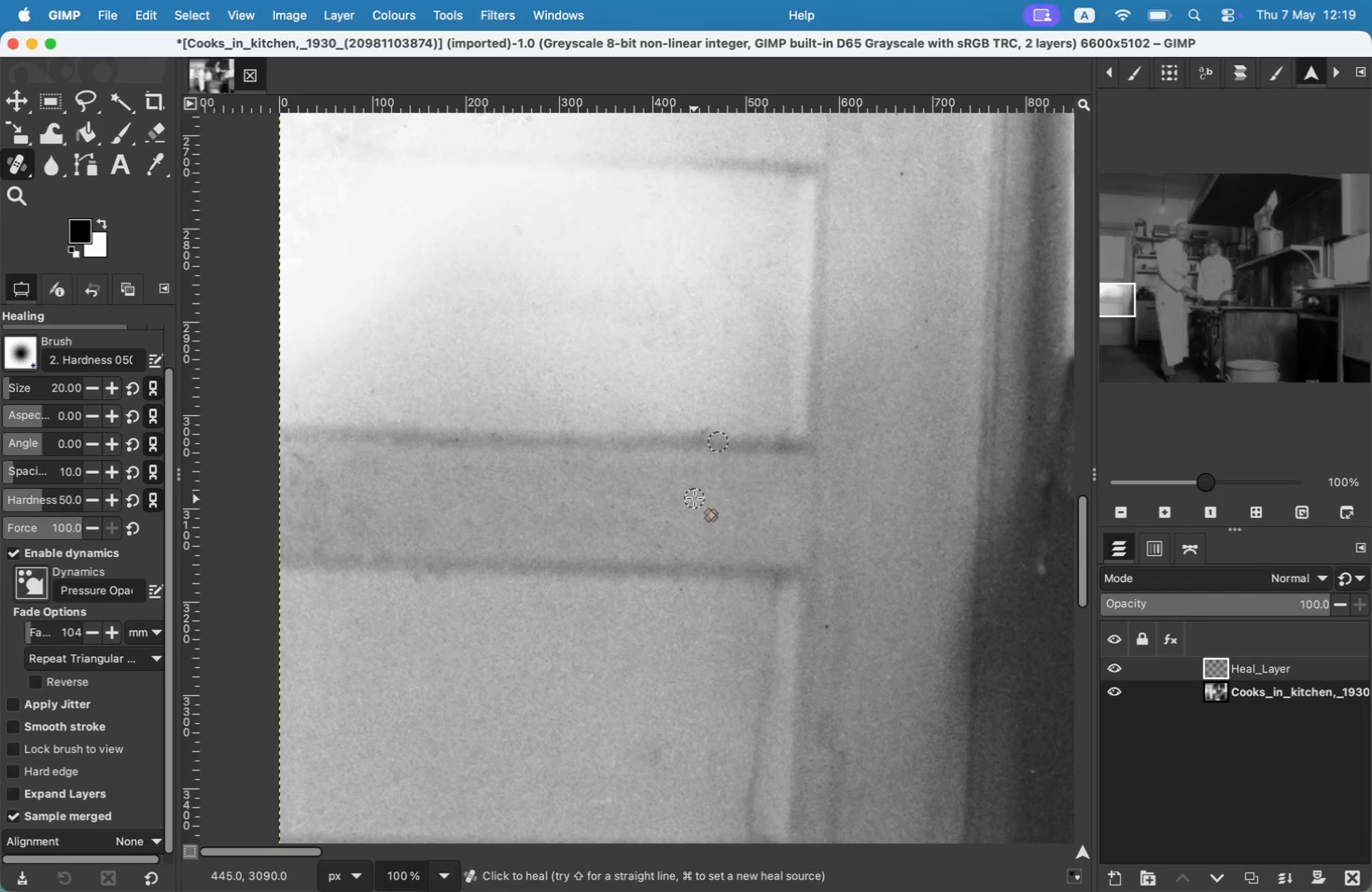 
left_click([700, 430])
 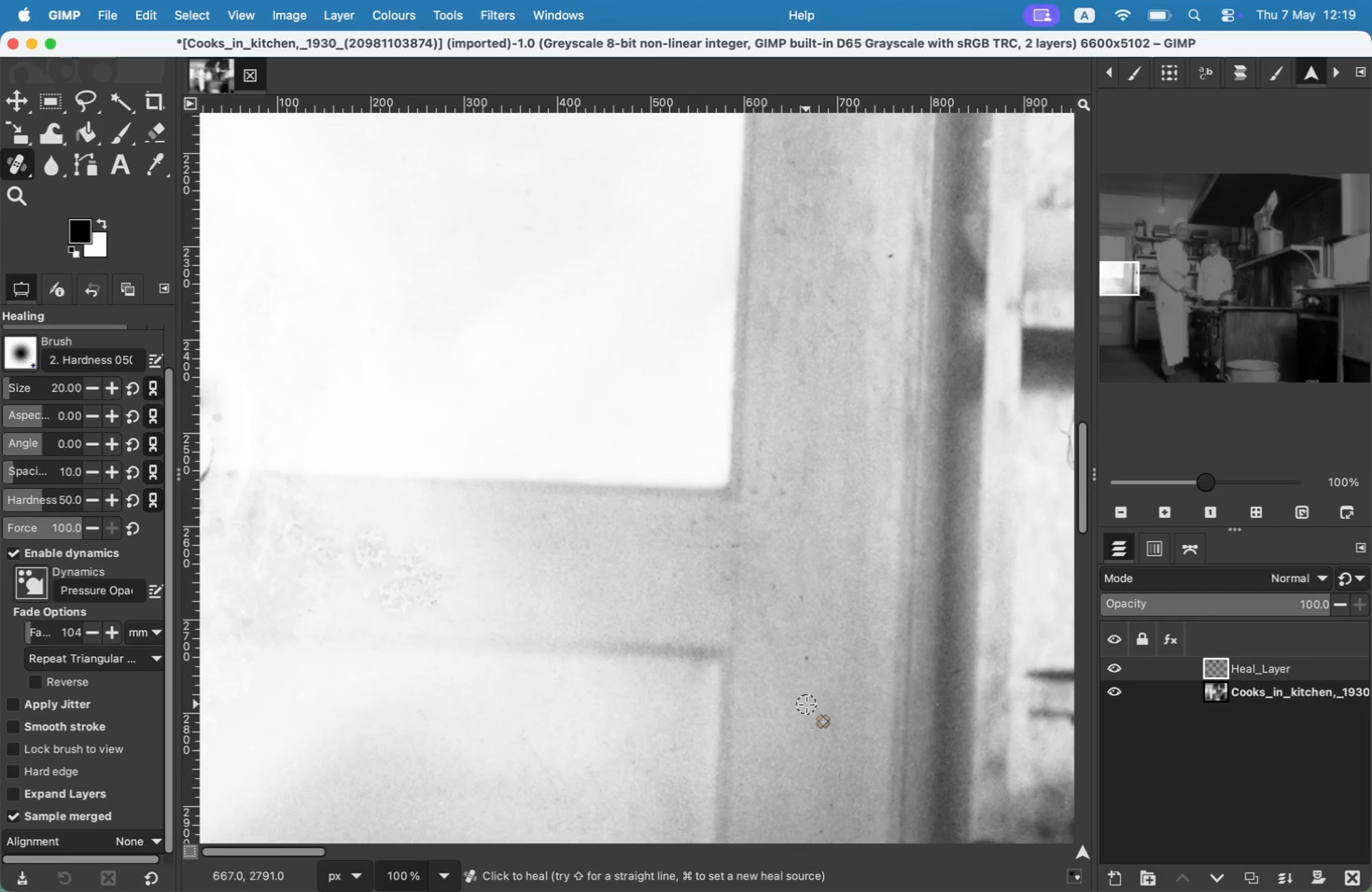 
hold_key(key=Space, duration=0.46)
 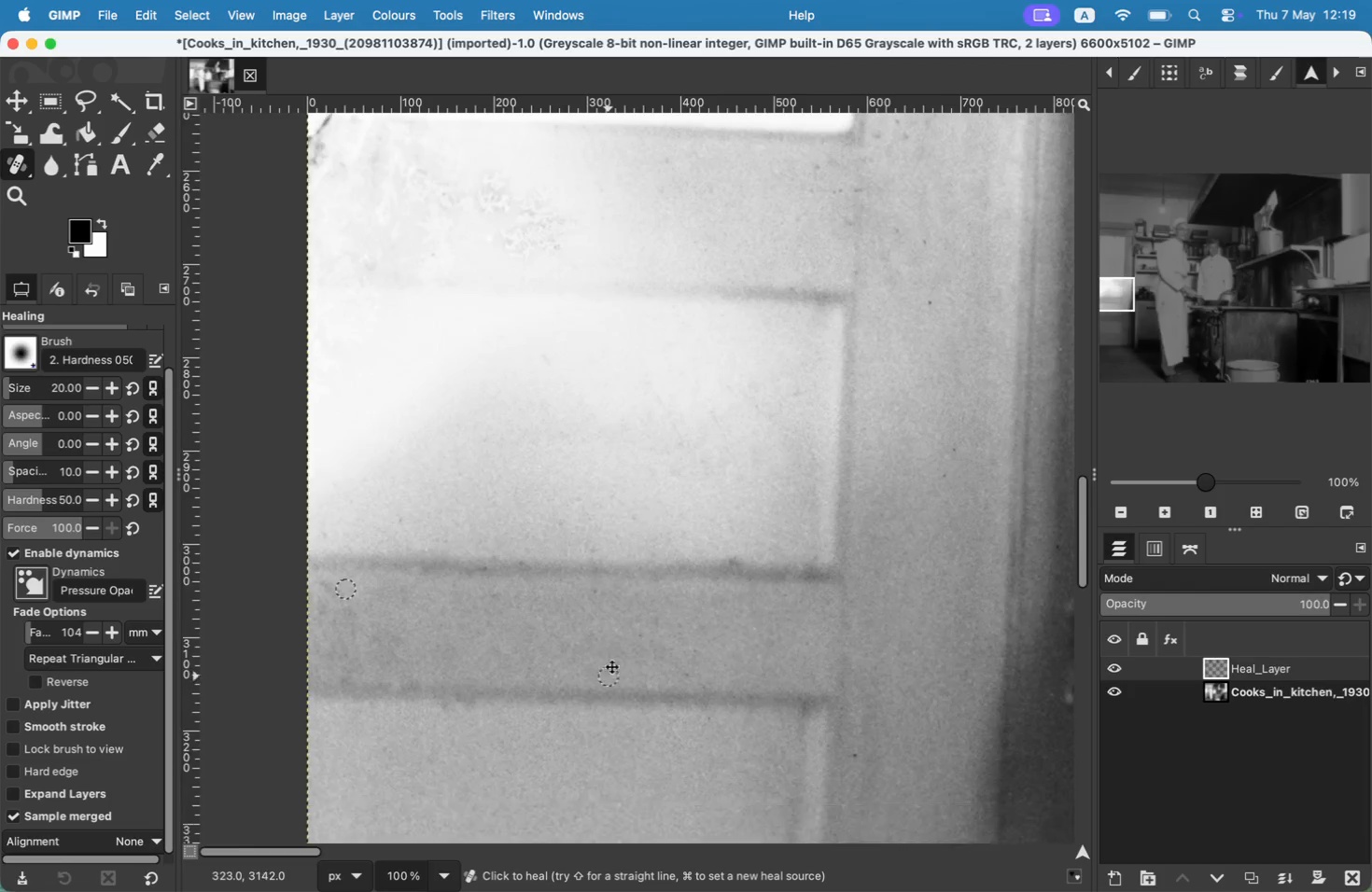 
hold_key(key=Space, duration=0.69)
 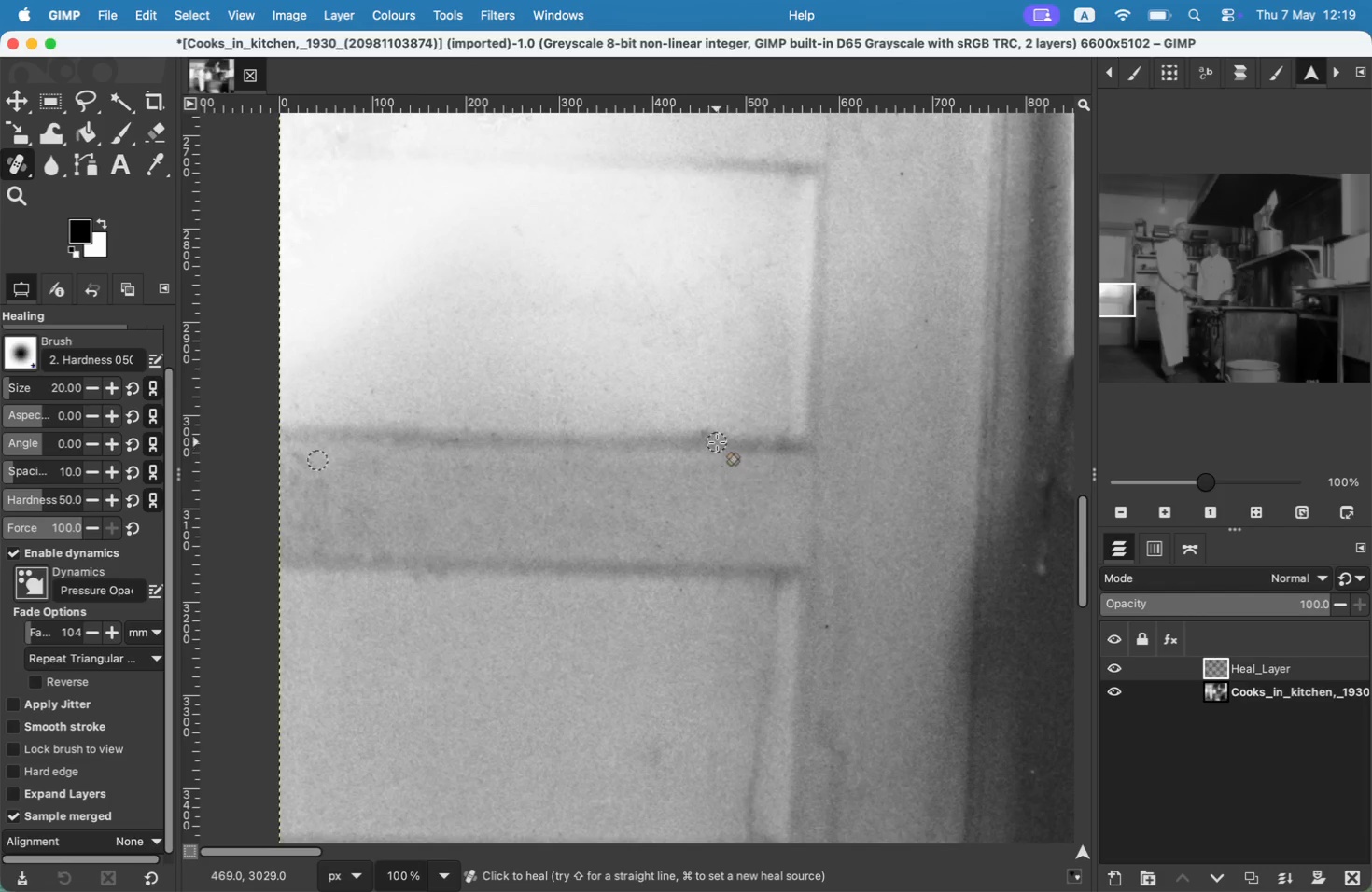 
wait(10.33)
 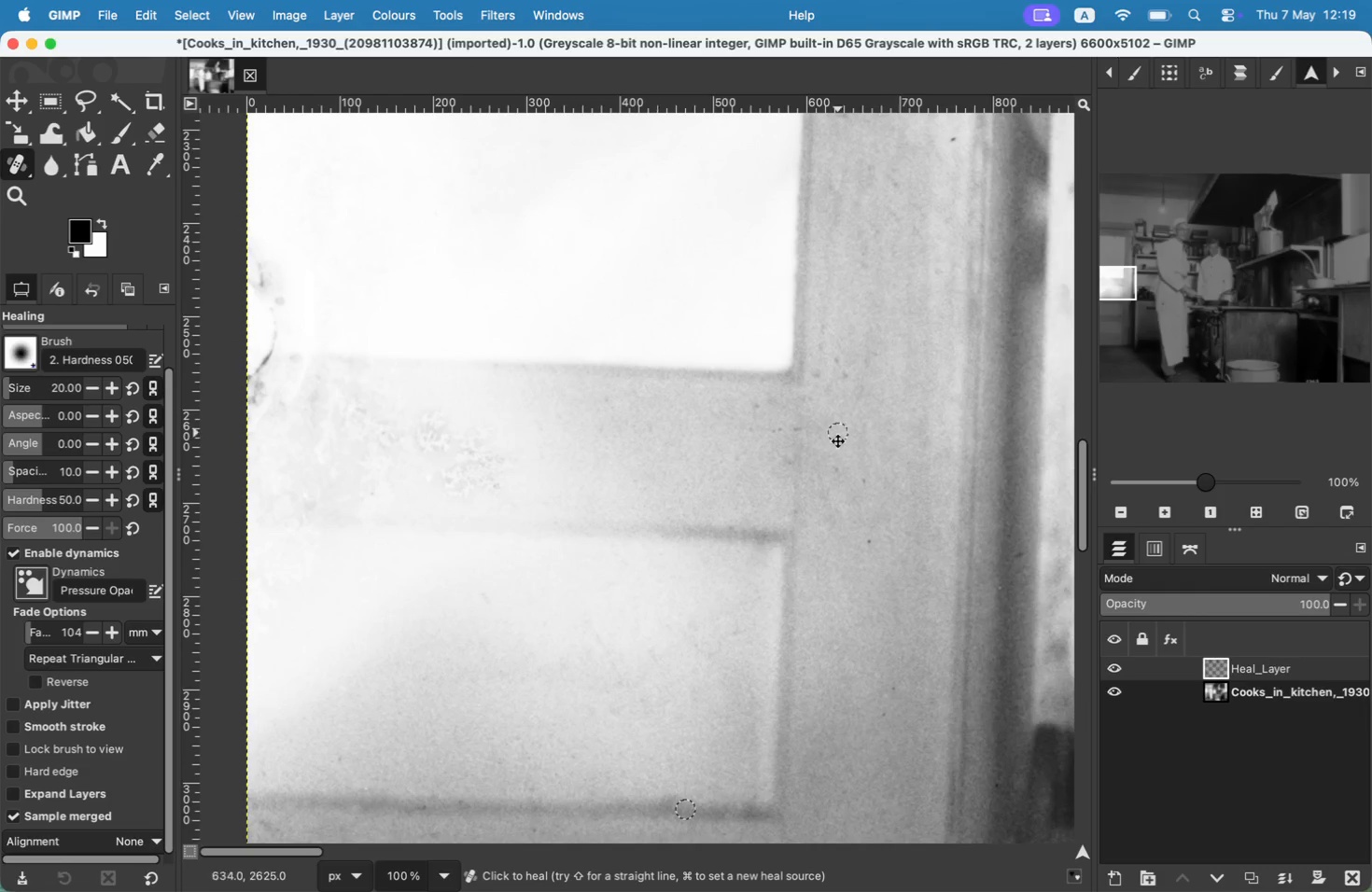 
hold_key(key=CommandLeft, duration=0.48)
left_click([779, 532])
 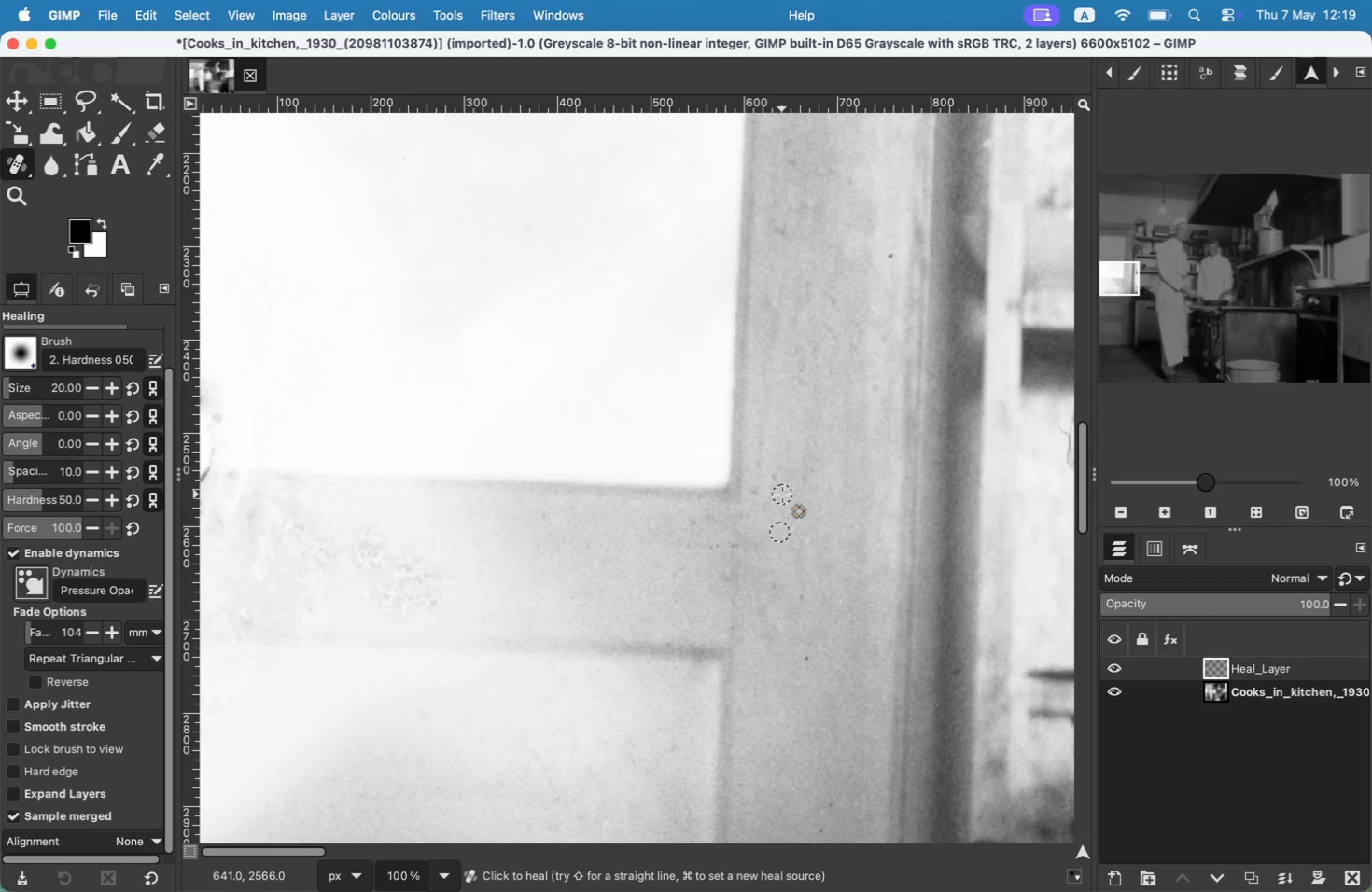 
left_click_drag(start_coordinate=[779, 503], to_coordinate=[782, 496])
 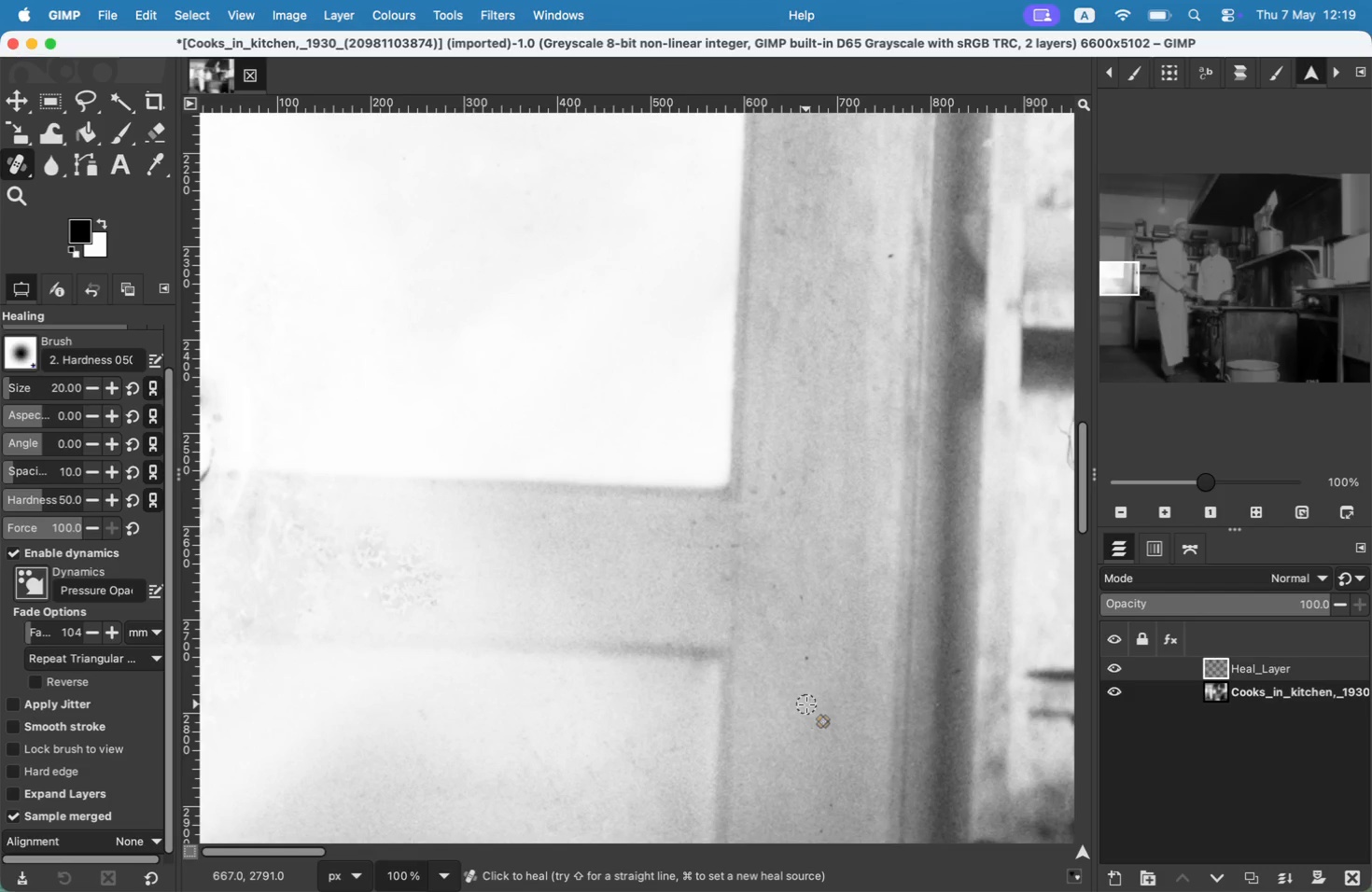 
left_click_drag(start_coordinate=[760, 482], to_coordinate=[749, 487])
 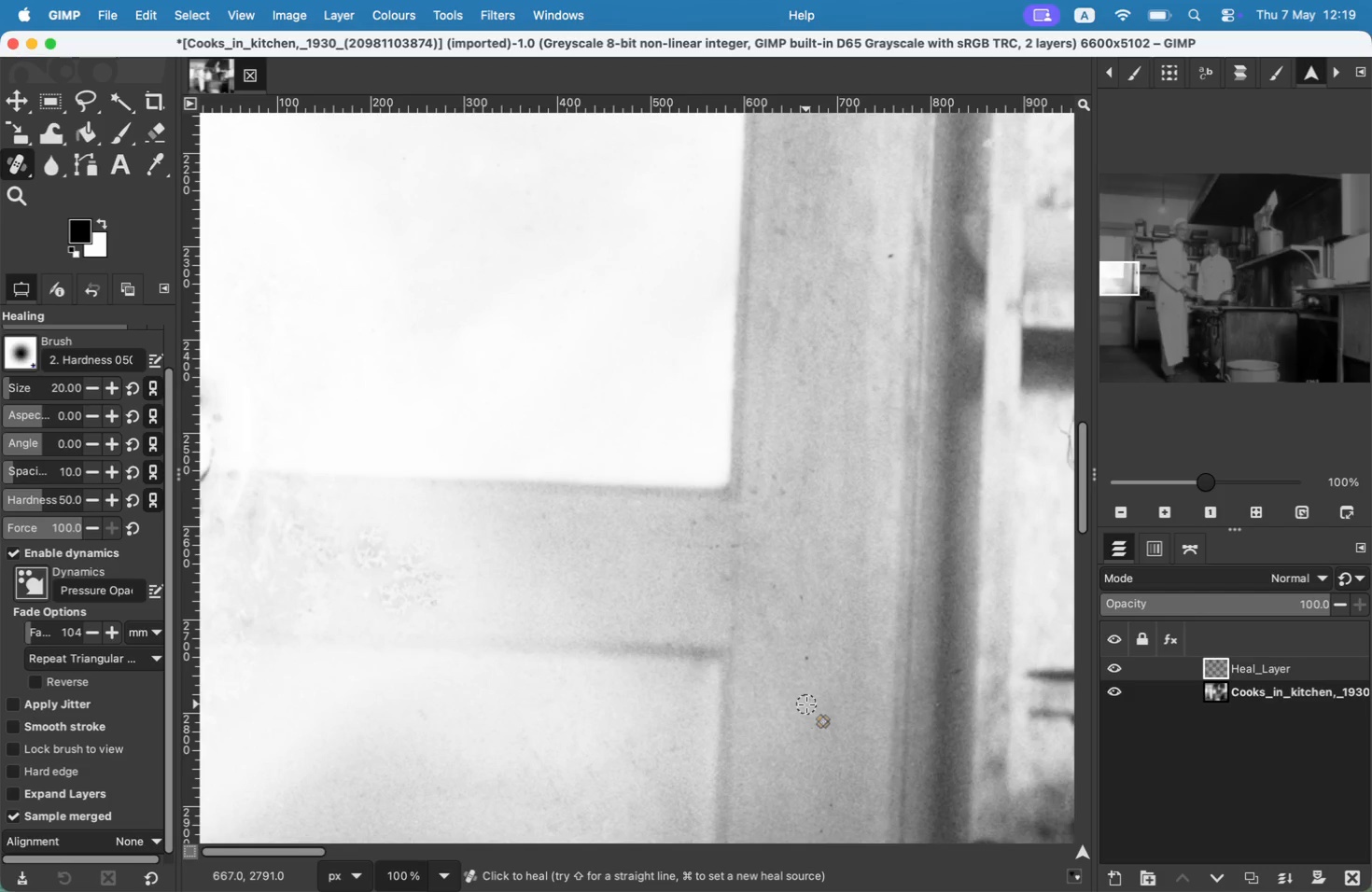 
left_click_drag(start_coordinate=[761, 455], to_coordinate=[763, 470])
 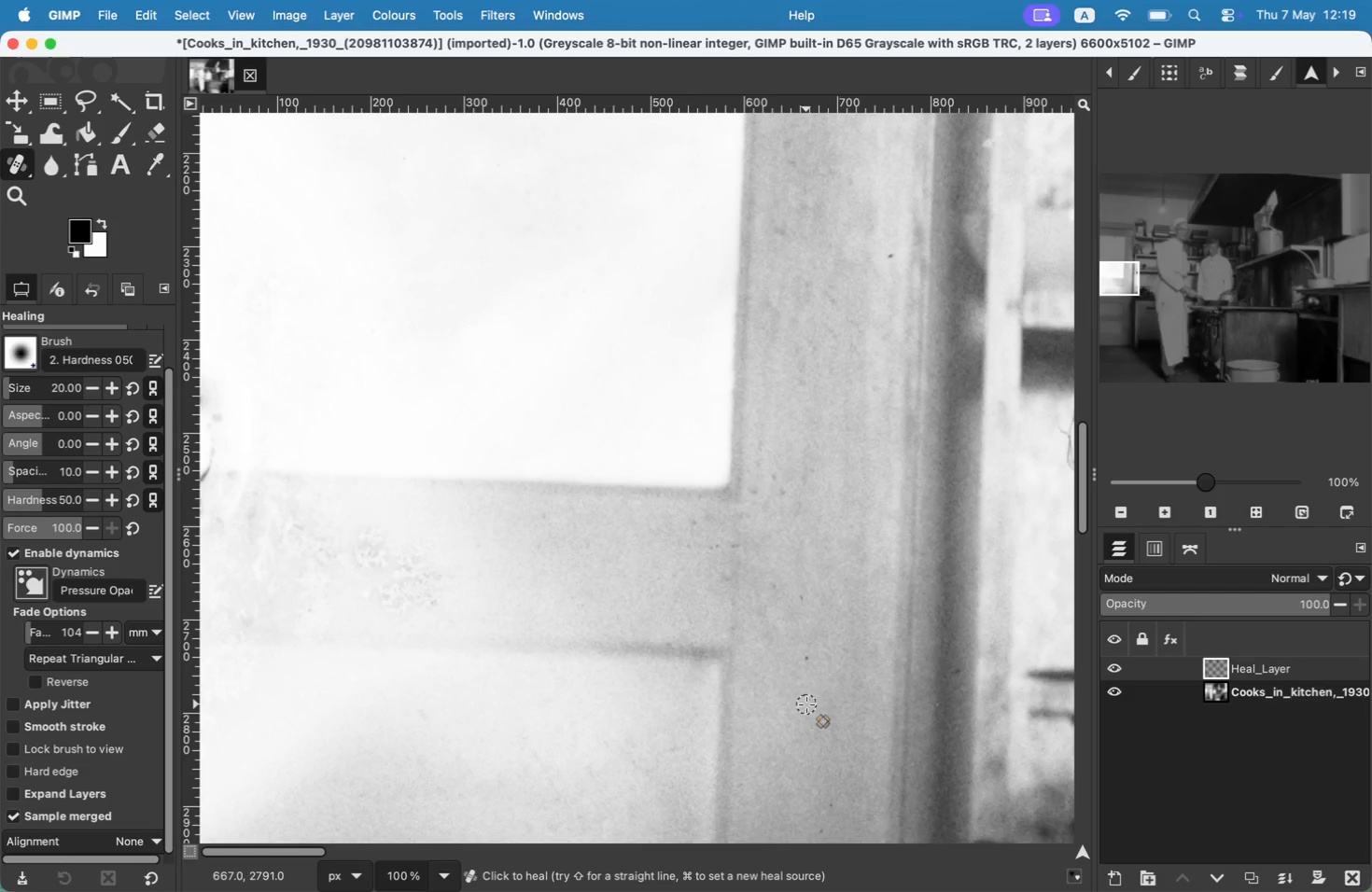 
left_click_drag(start_coordinate=[800, 582], to_coordinate=[806, 667])
 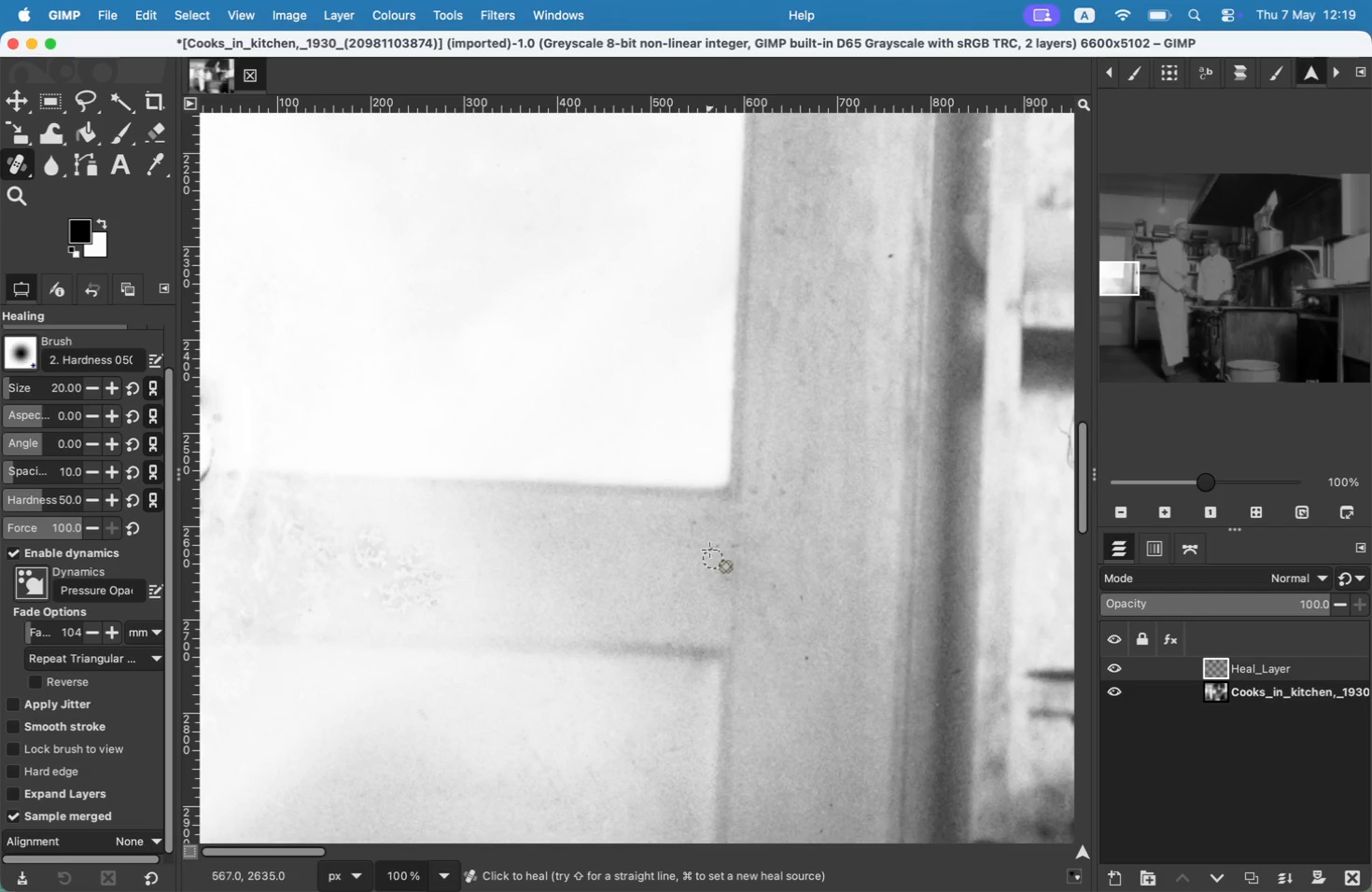 
left_click_drag(start_coordinate=[763, 583], to_coordinate=[773, 587])
 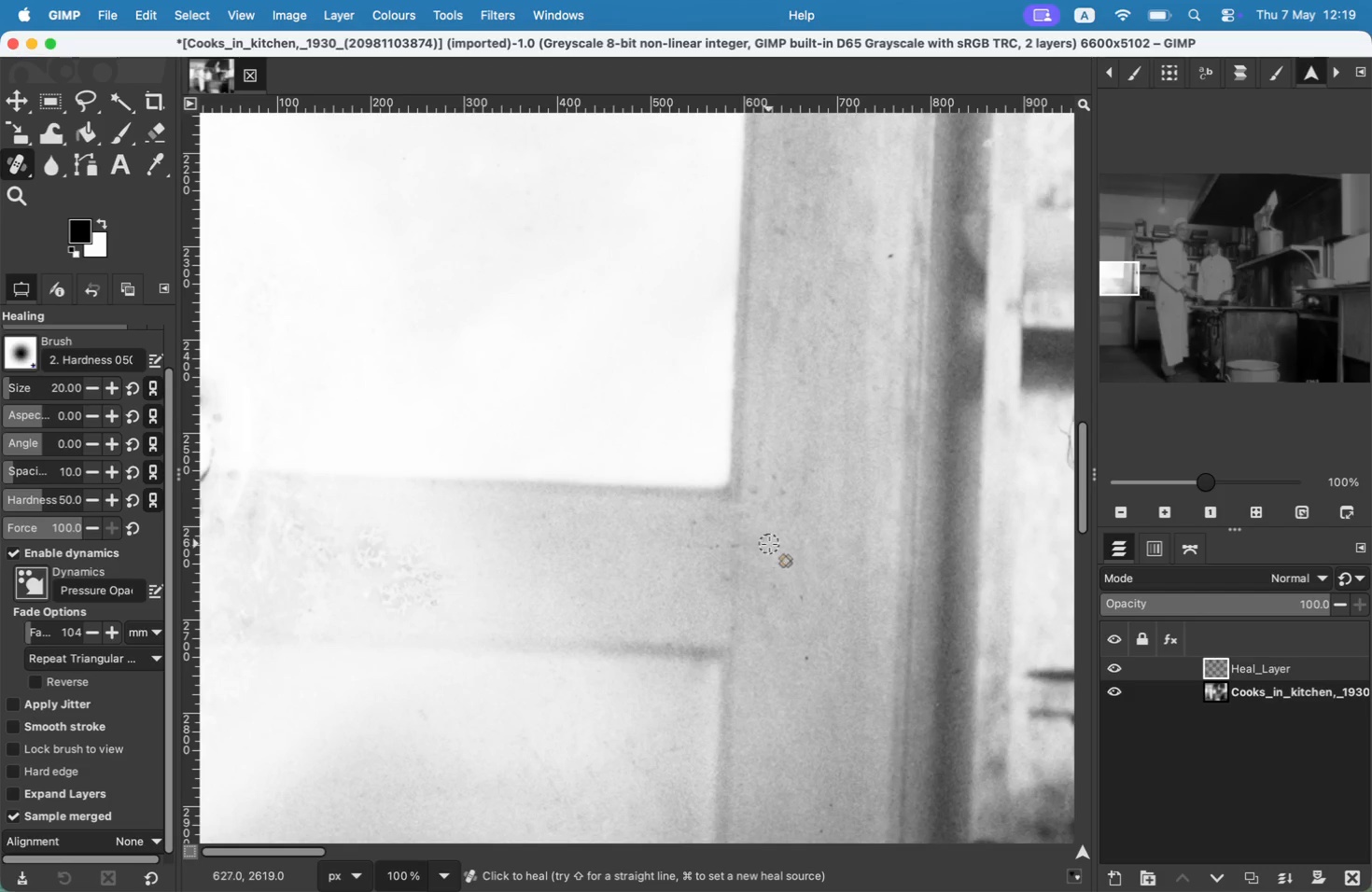 
left_click_drag(start_coordinate=[722, 553], to_coordinate=[738, 547])
 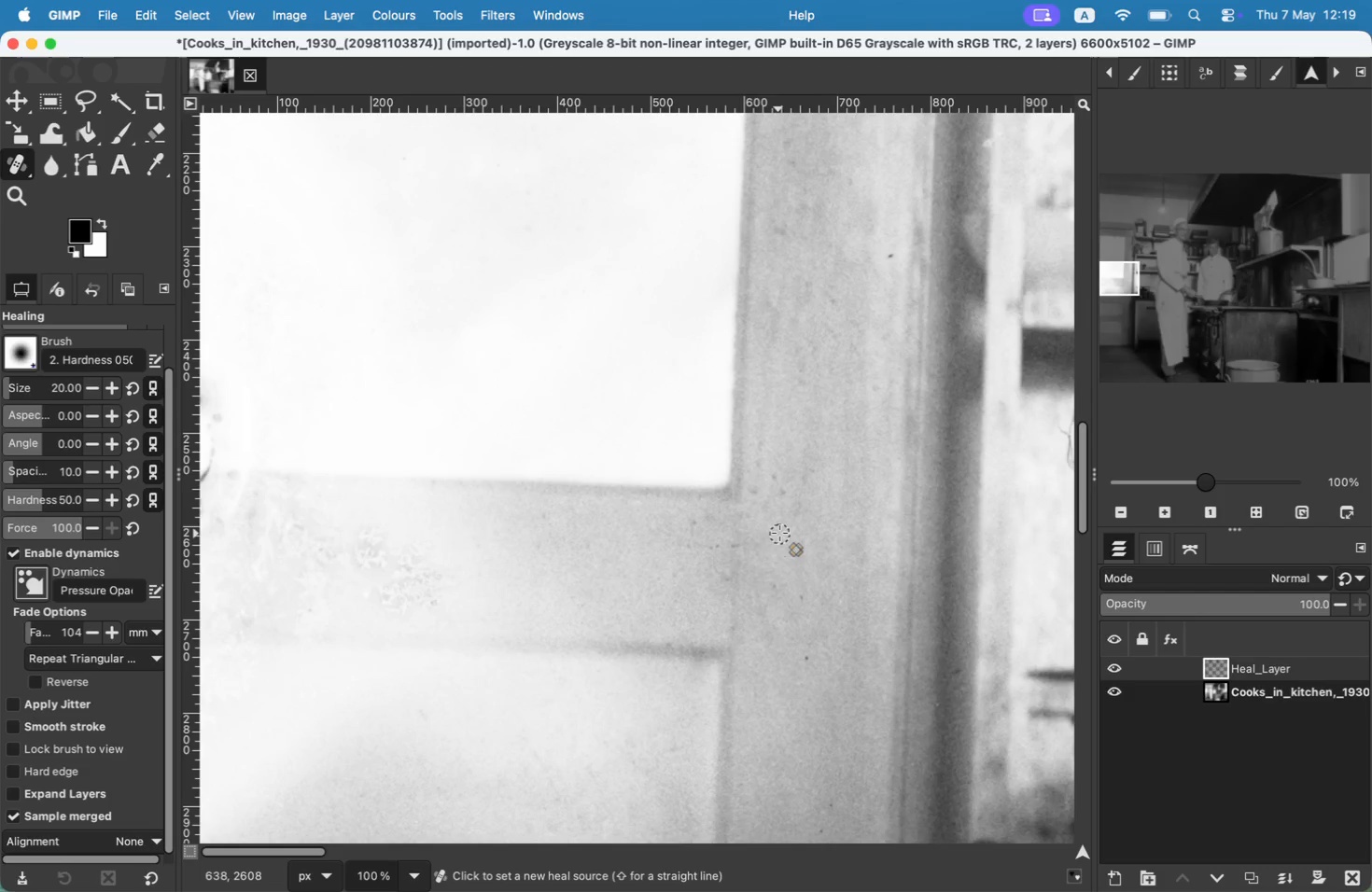 
left_click_drag(start_coordinate=[696, 515], to_coordinate=[705, 509])
 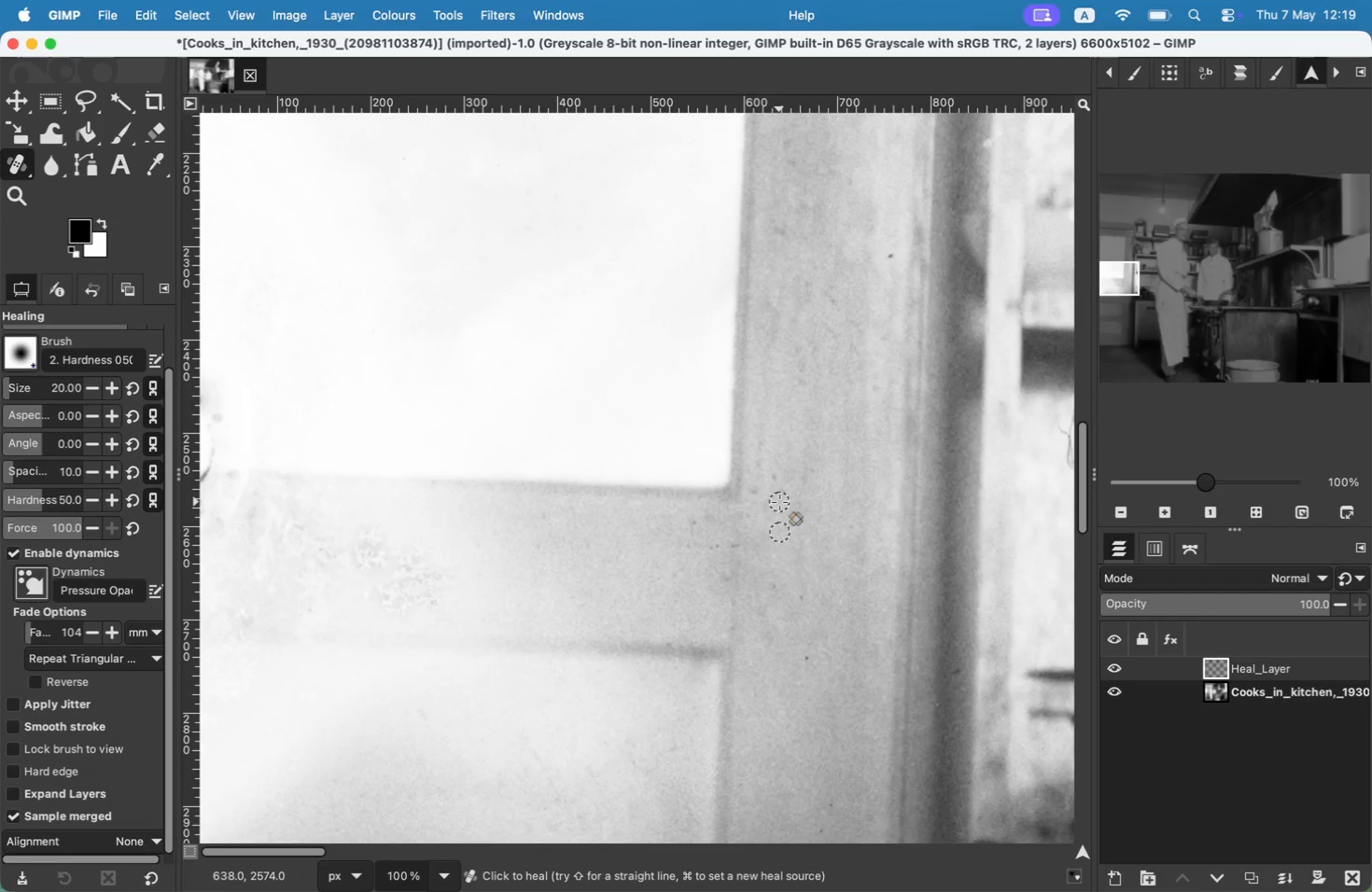 
left_click_drag(start_coordinate=[718, 546], to_coordinate=[711, 542])
 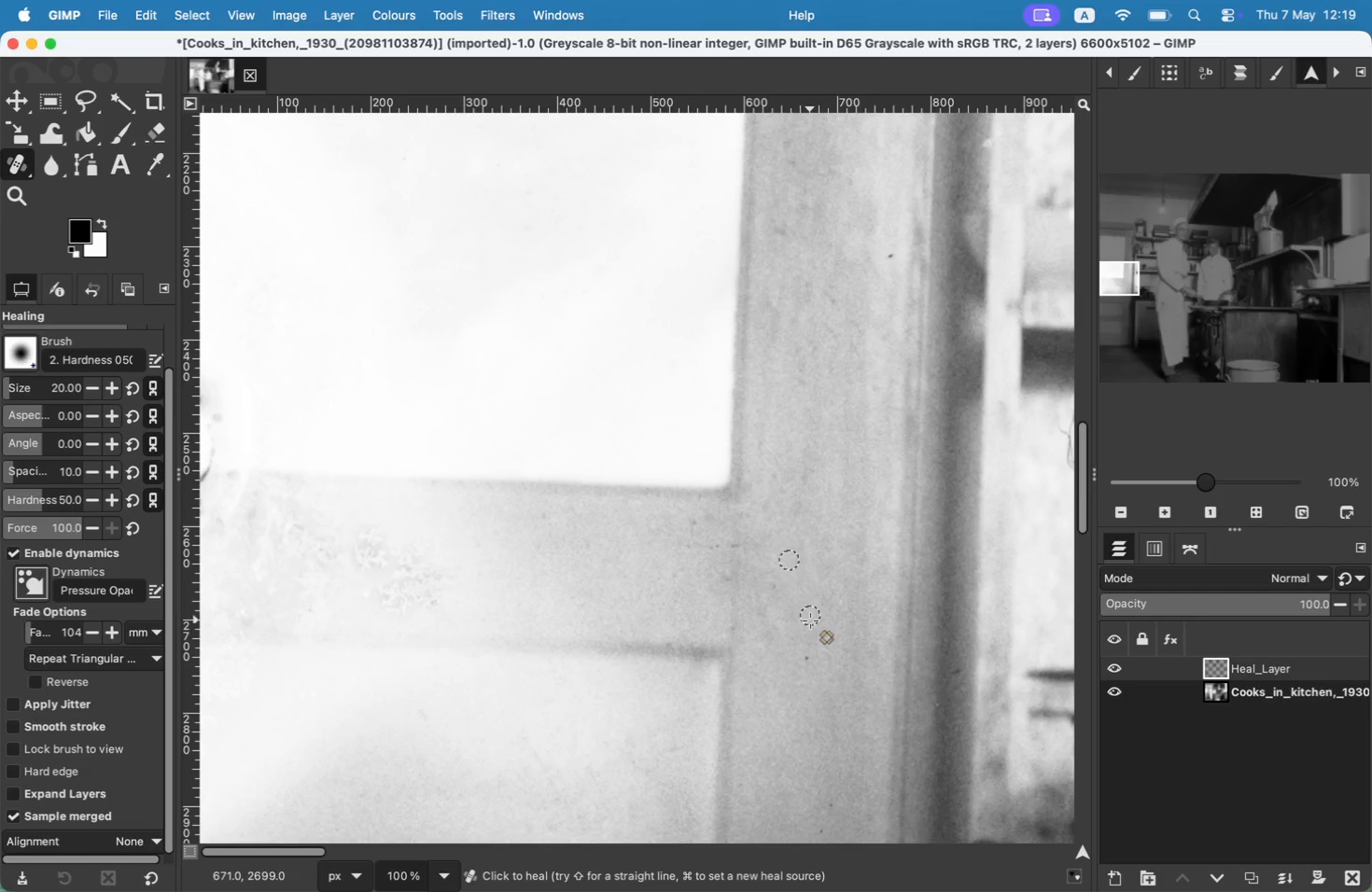 
key(Meta+CommandLeft)
 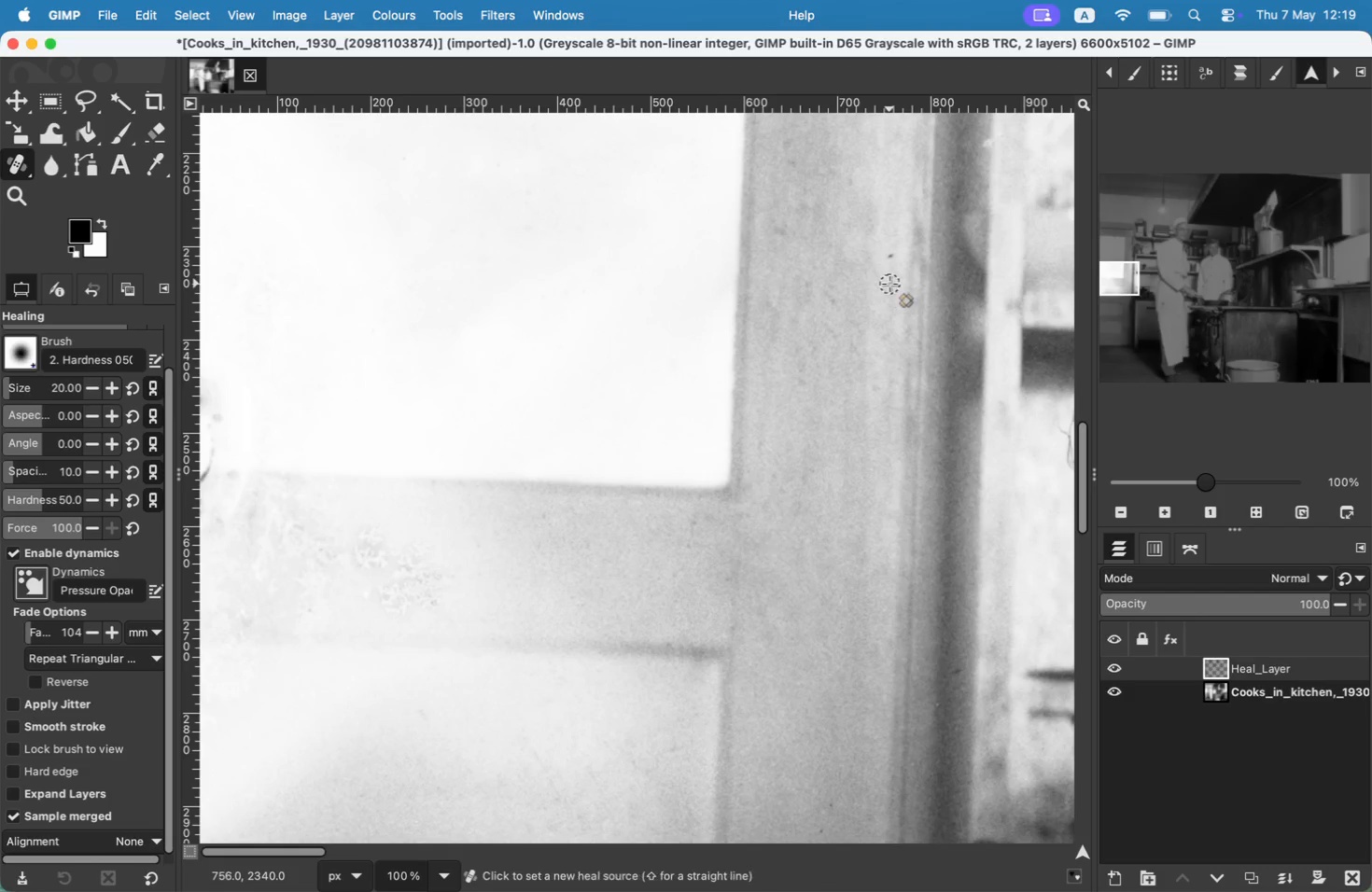 
left_click([889, 284])
 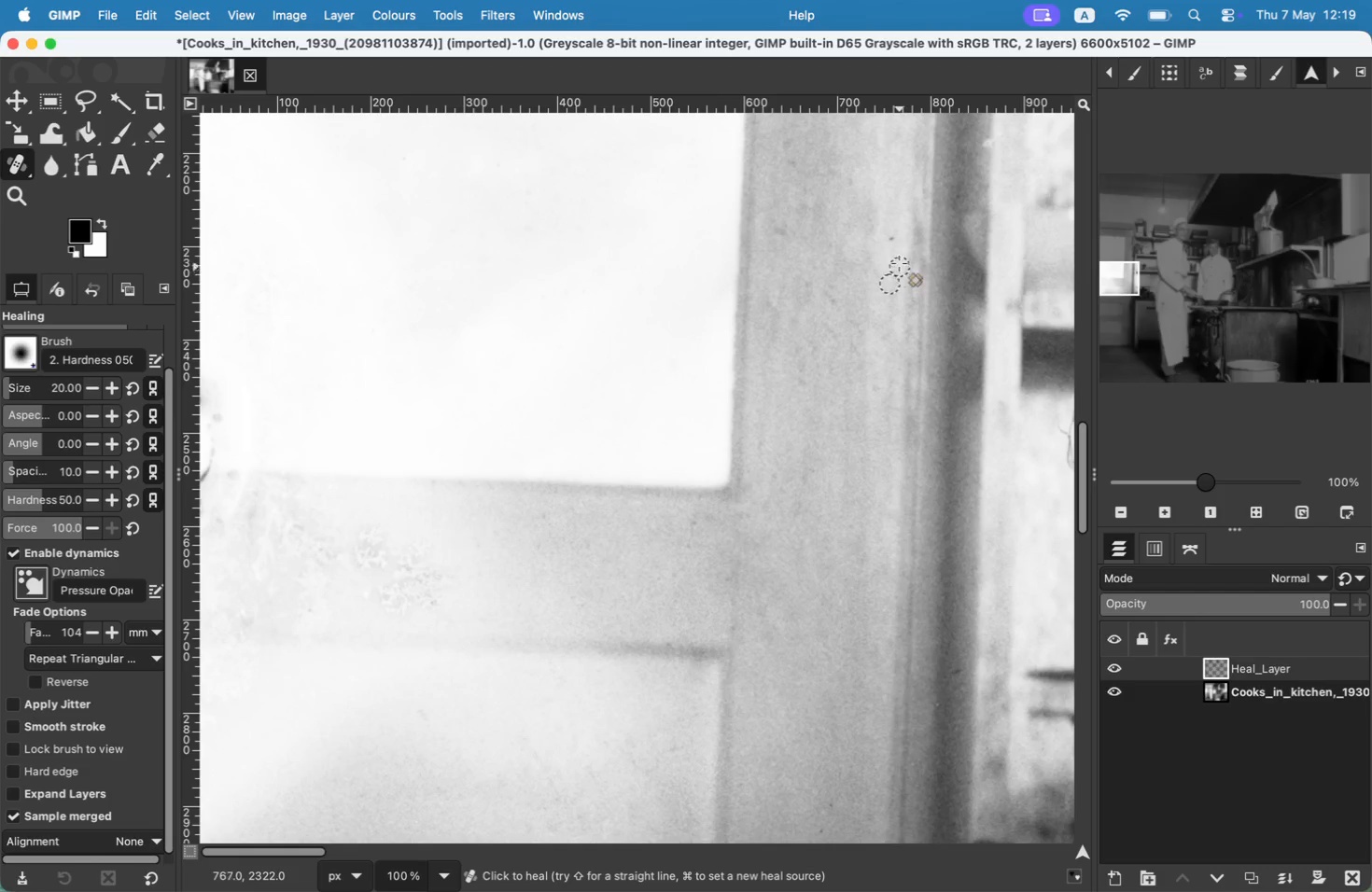 
left_click_drag(start_coordinate=[890, 266], to_coordinate=[893, 243])
 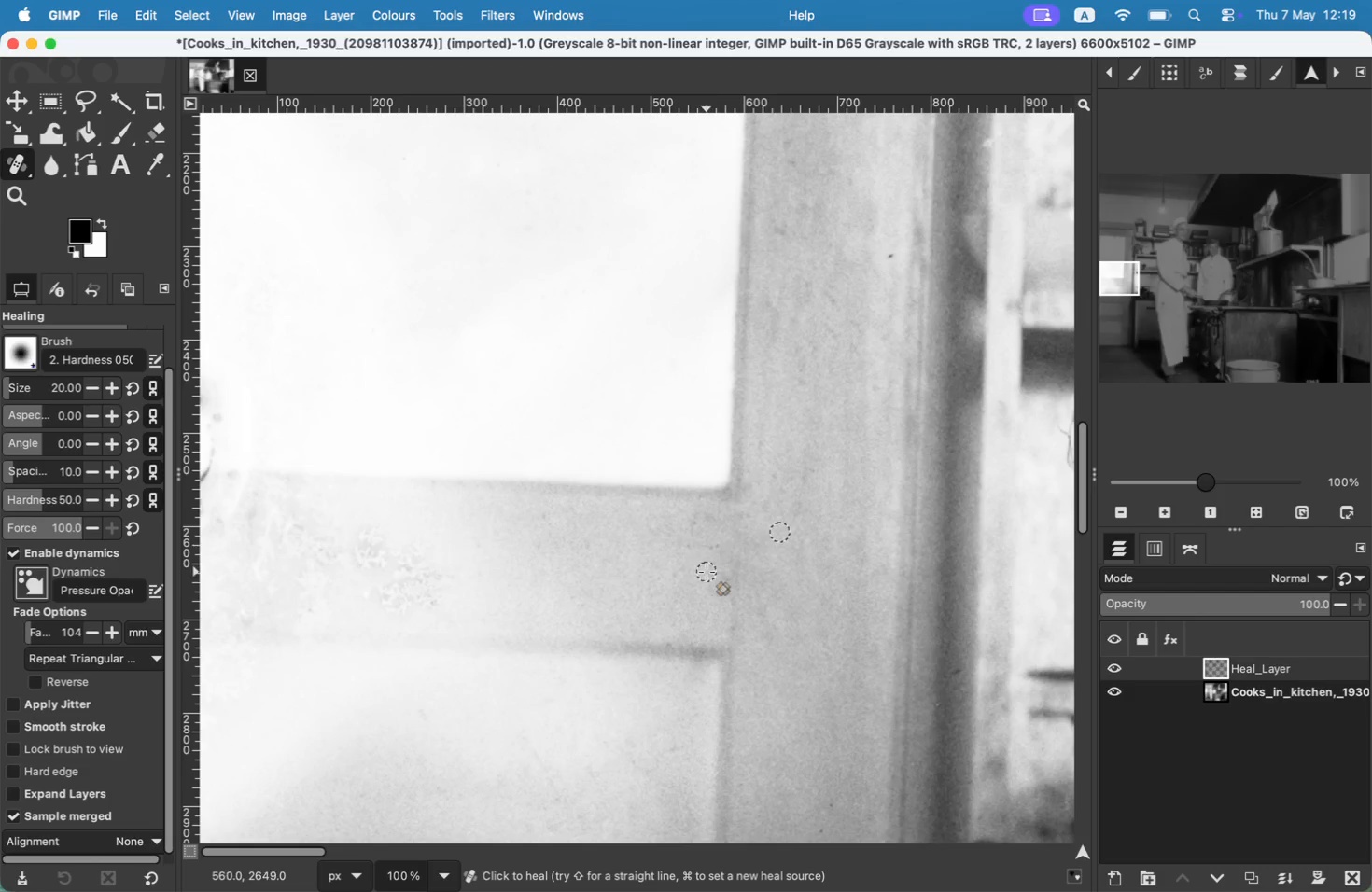 
left_click_drag(start_coordinate=[1129, 283], to_coordinate=[1183, 248])
 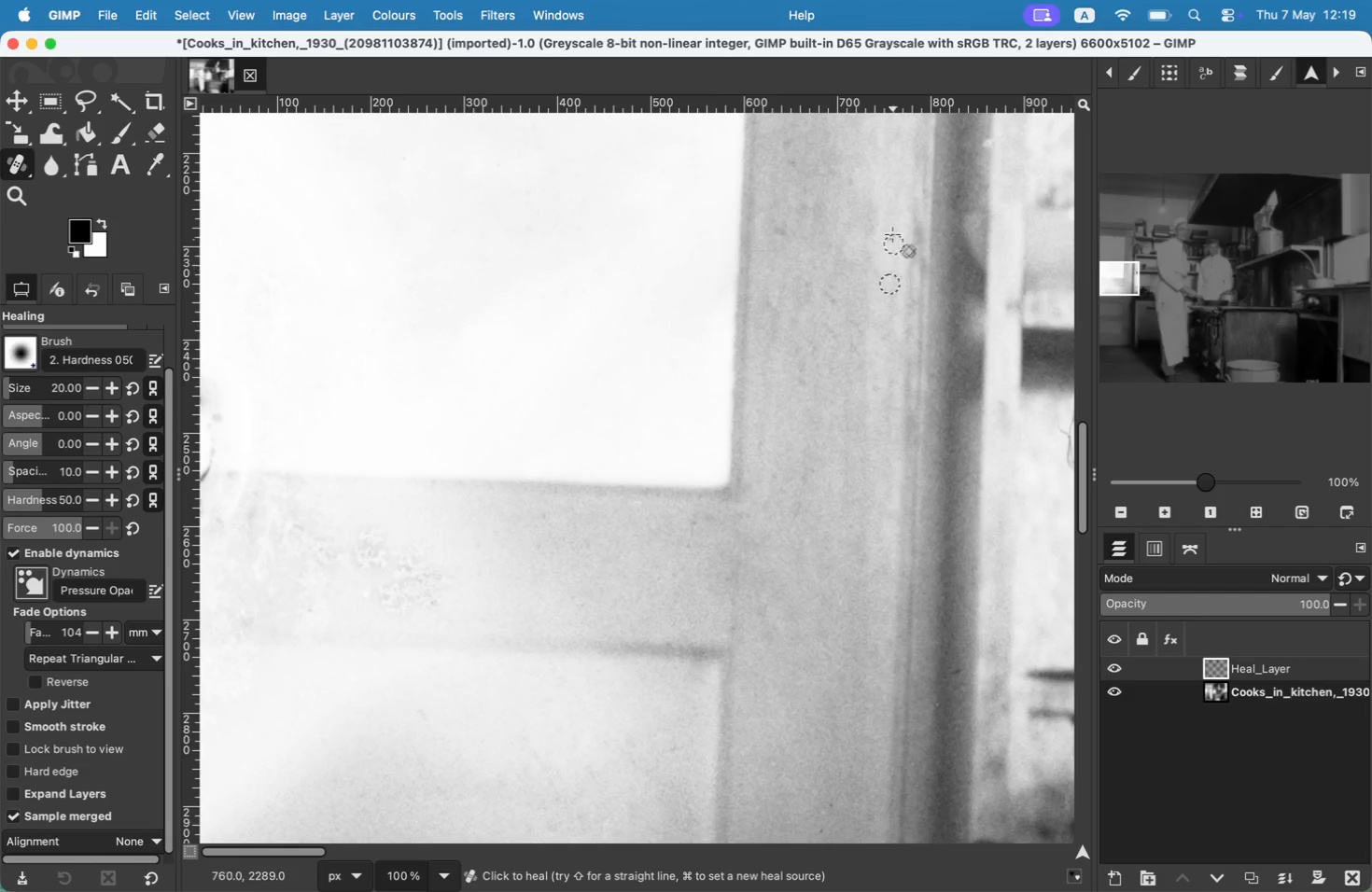 
hold_key(key=CommandLeft, duration=0.38)
 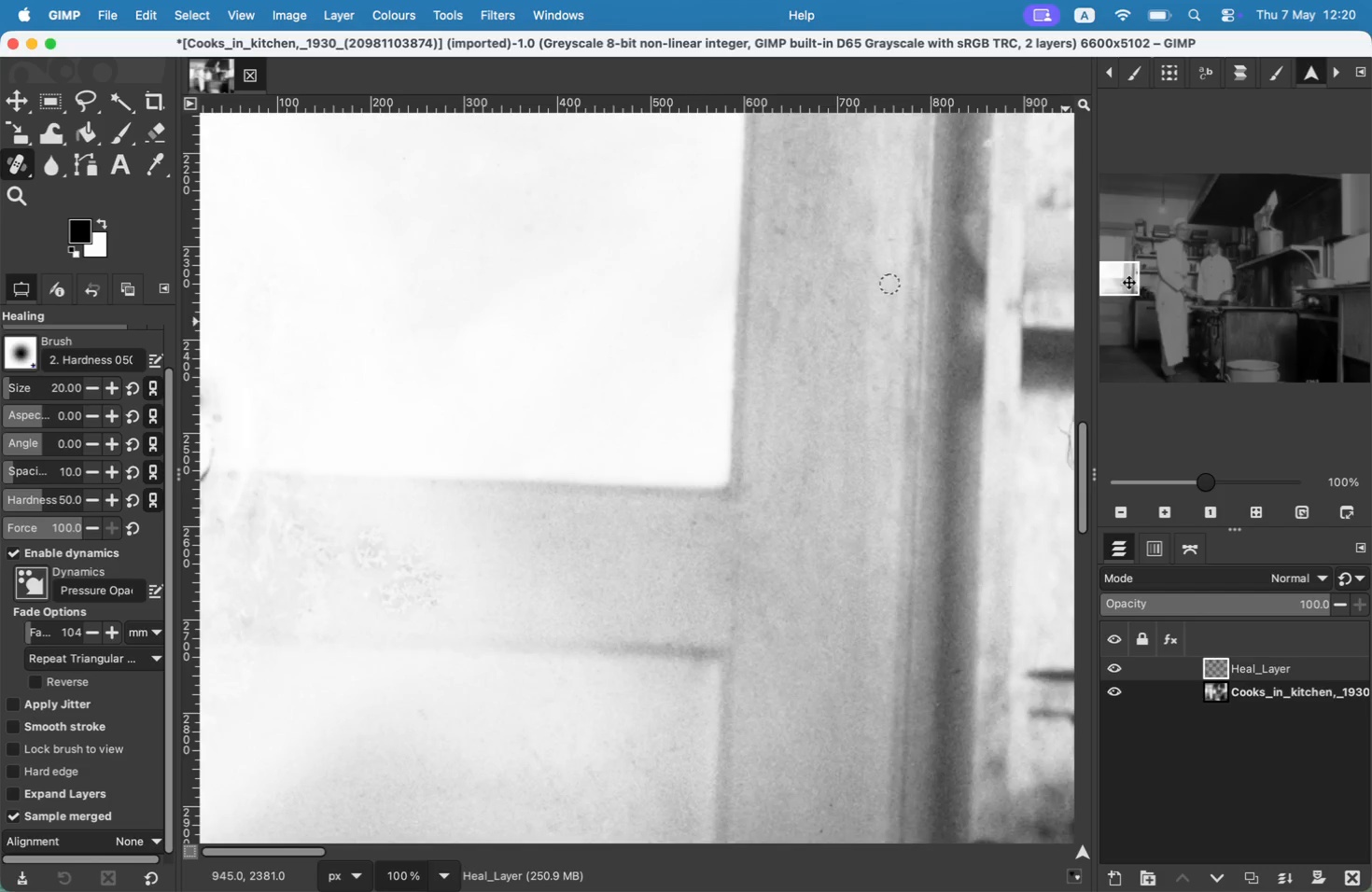 
left_click_drag(start_coordinate=[546, 323], to_coordinate=[544, 306])
 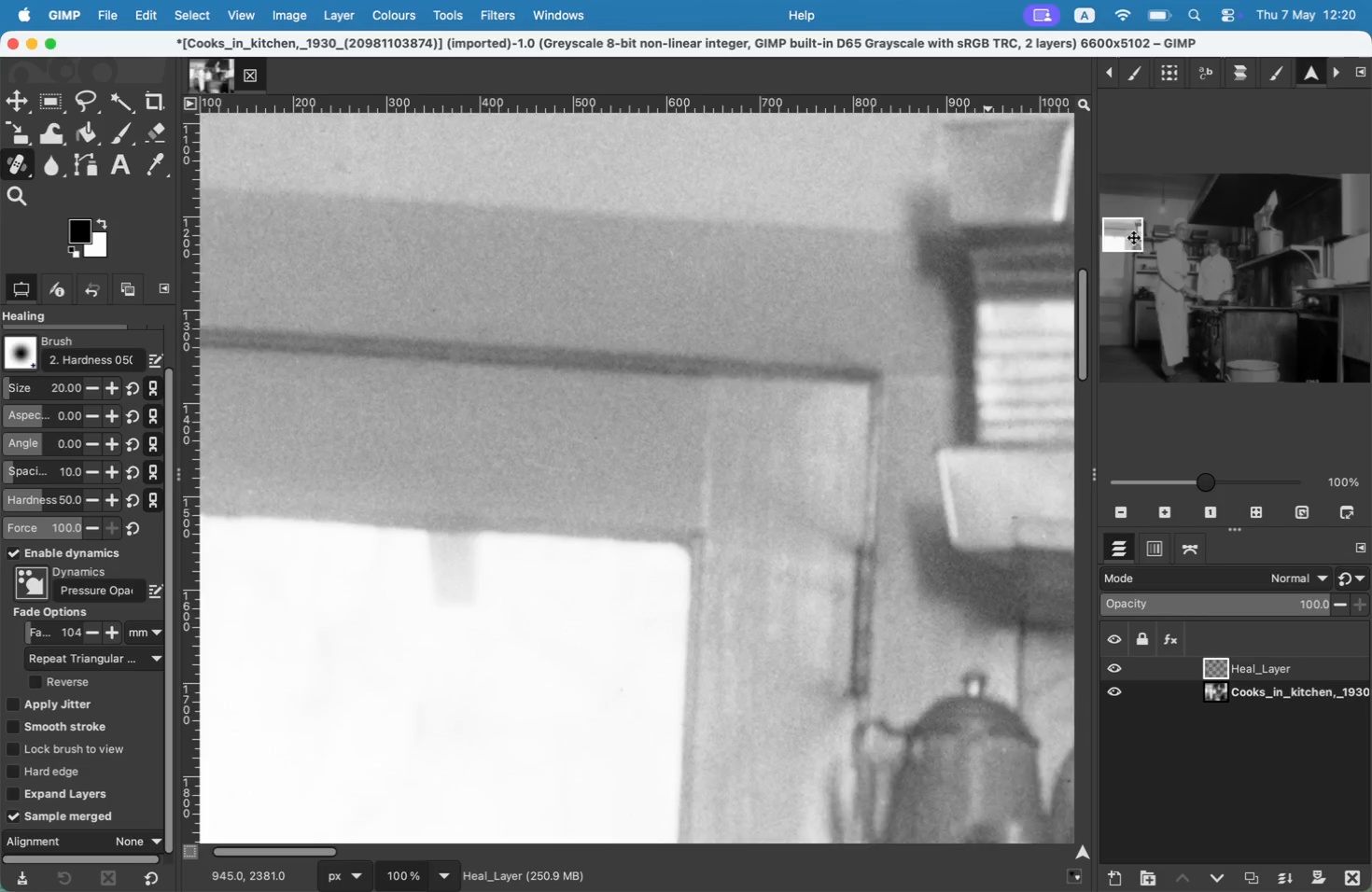 
hold_key(key=CommandLeft, duration=0.44)
left_click([624, 281])
 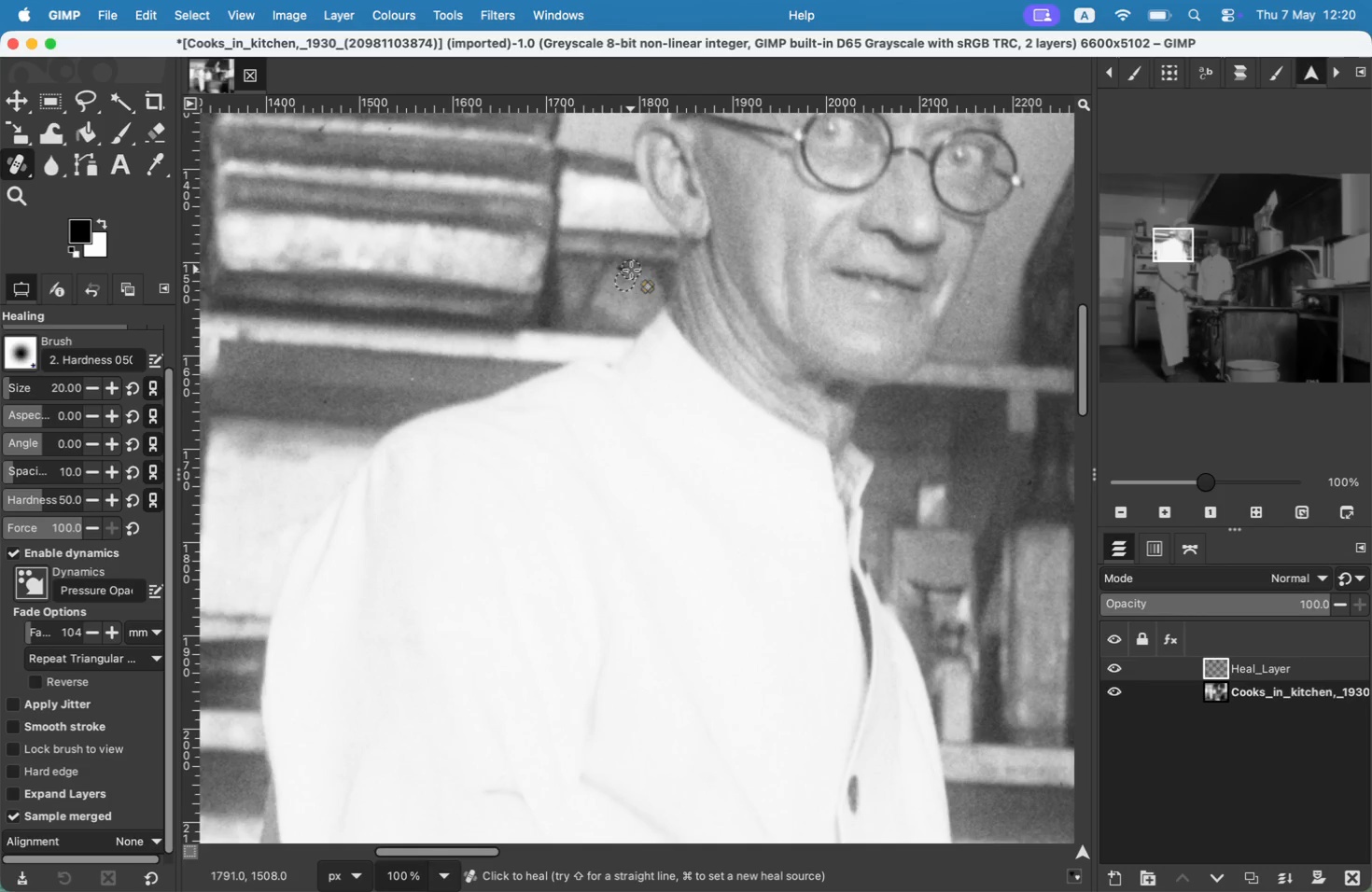 
left_click_drag(start_coordinate=[635, 270], to_coordinate=[623, 272])
 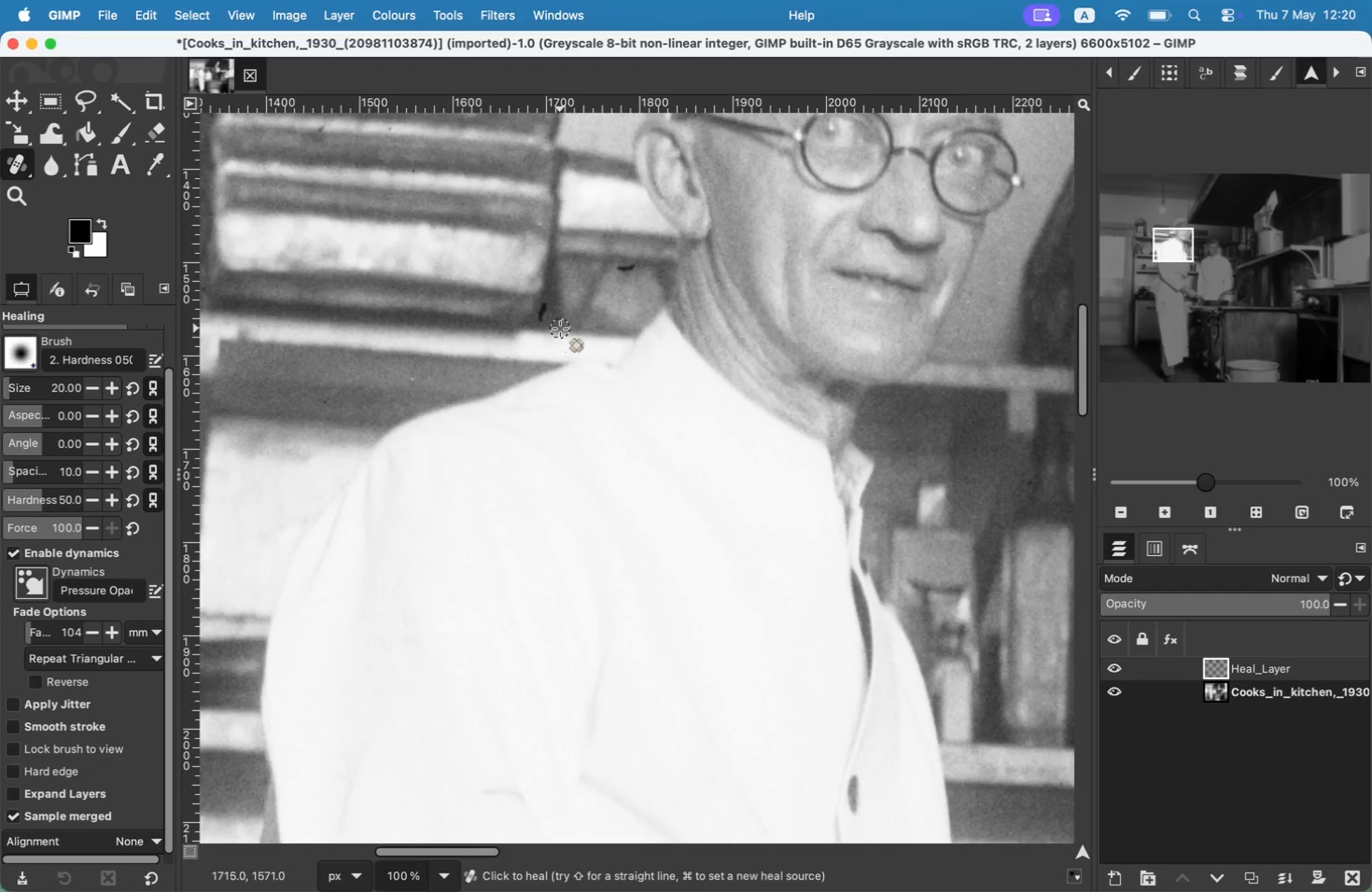 
hold_key(key=Space, duration=0.8)
 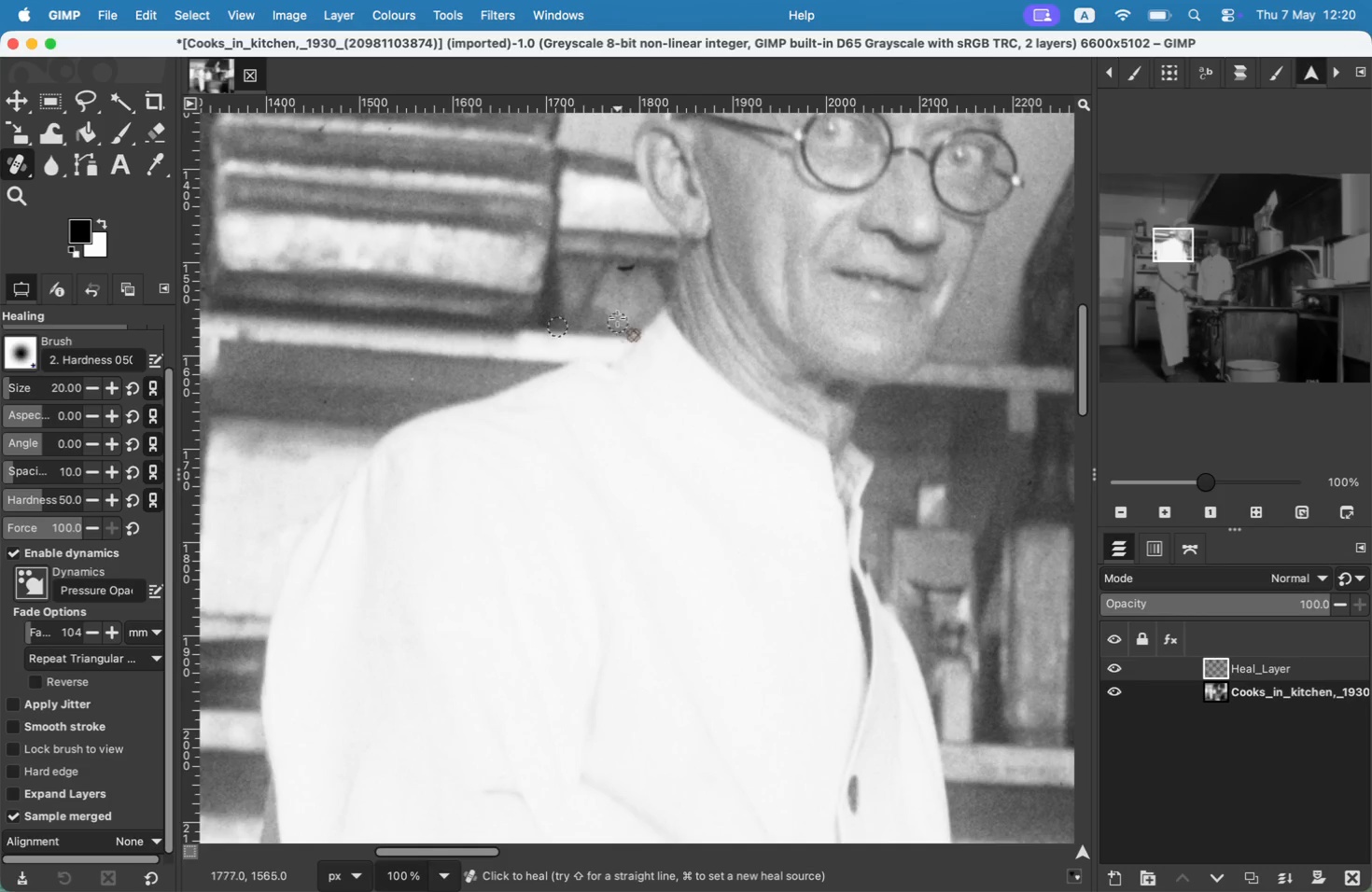 
hold_key(key=Space, duration=0.62)
 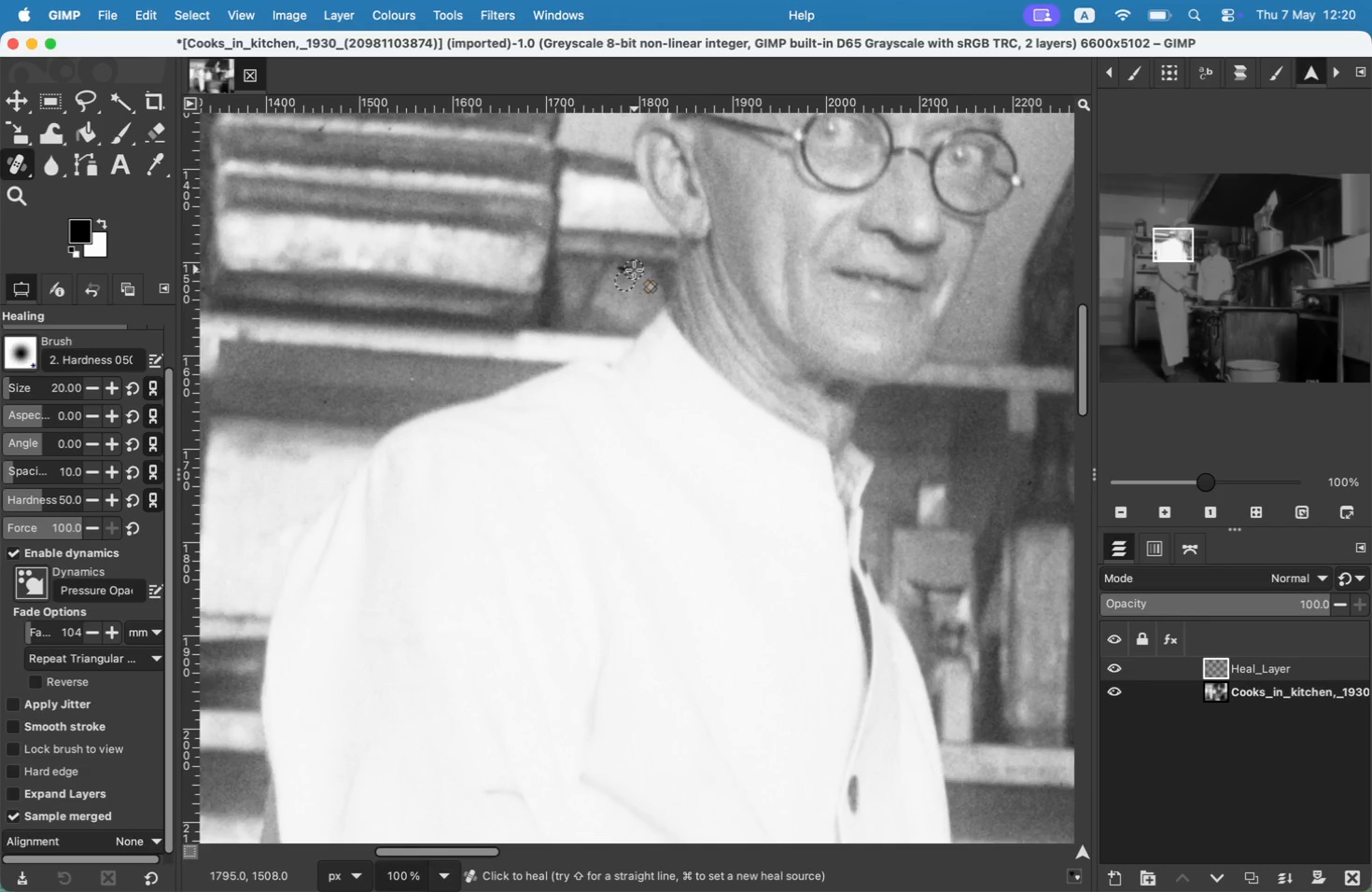 
hold_key(key=Space, duration=0.41)
 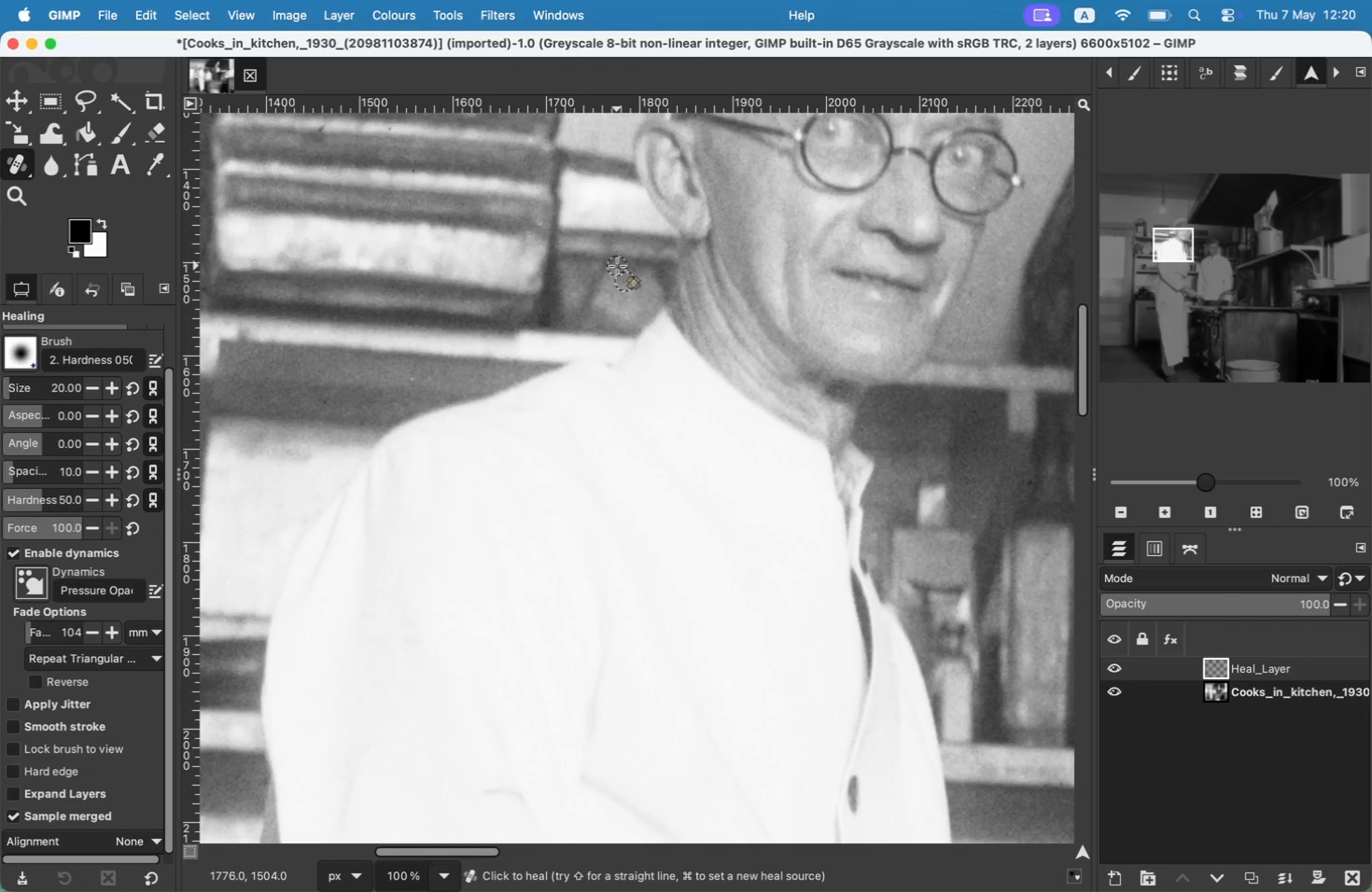 
hold_key(key=CommandLeft, duration=0.61)
left_click([557, 287])
 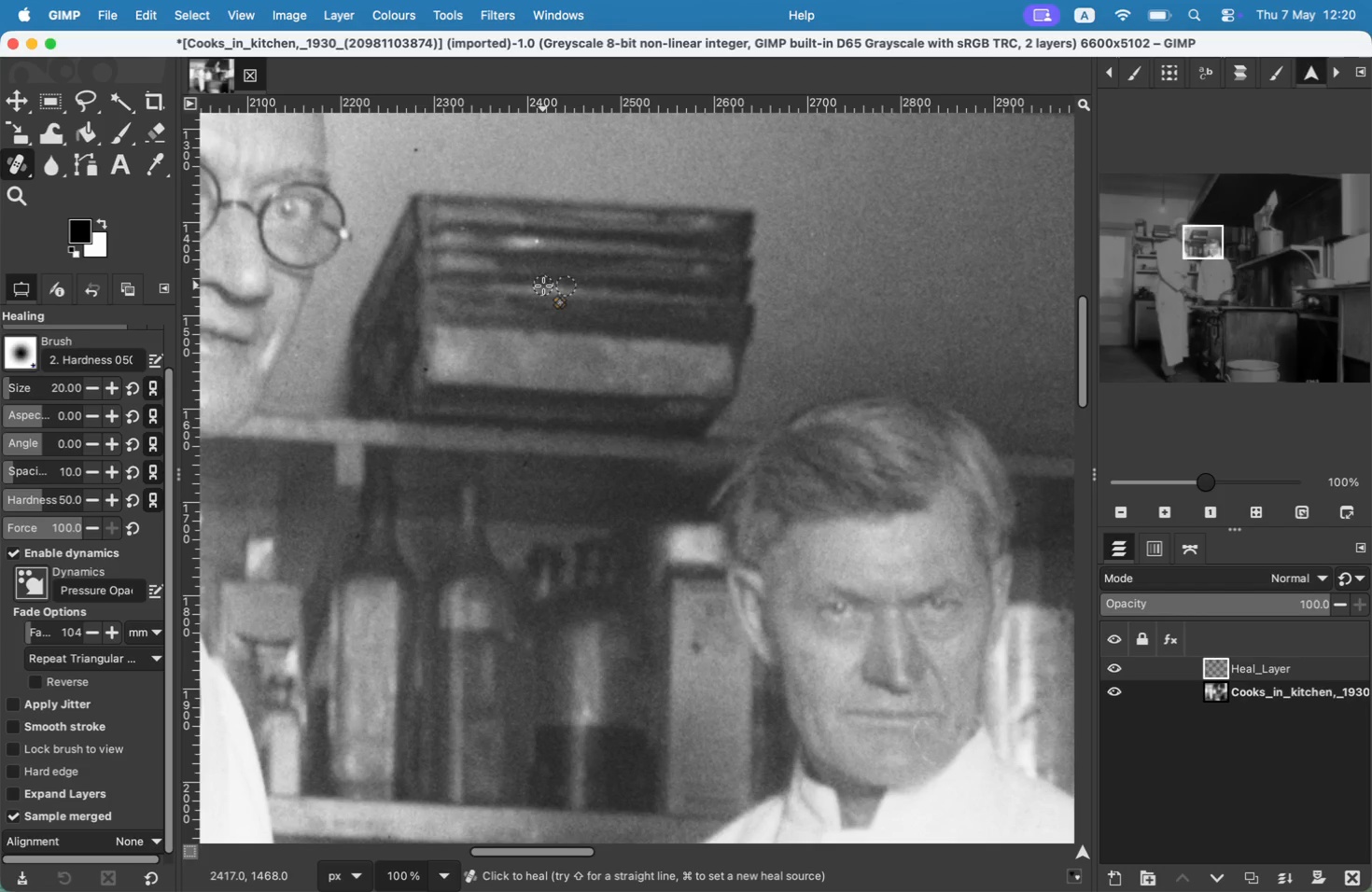 
left_click_drag(start_coordinate=[532, 287], to_coordinate=[543, 286])
 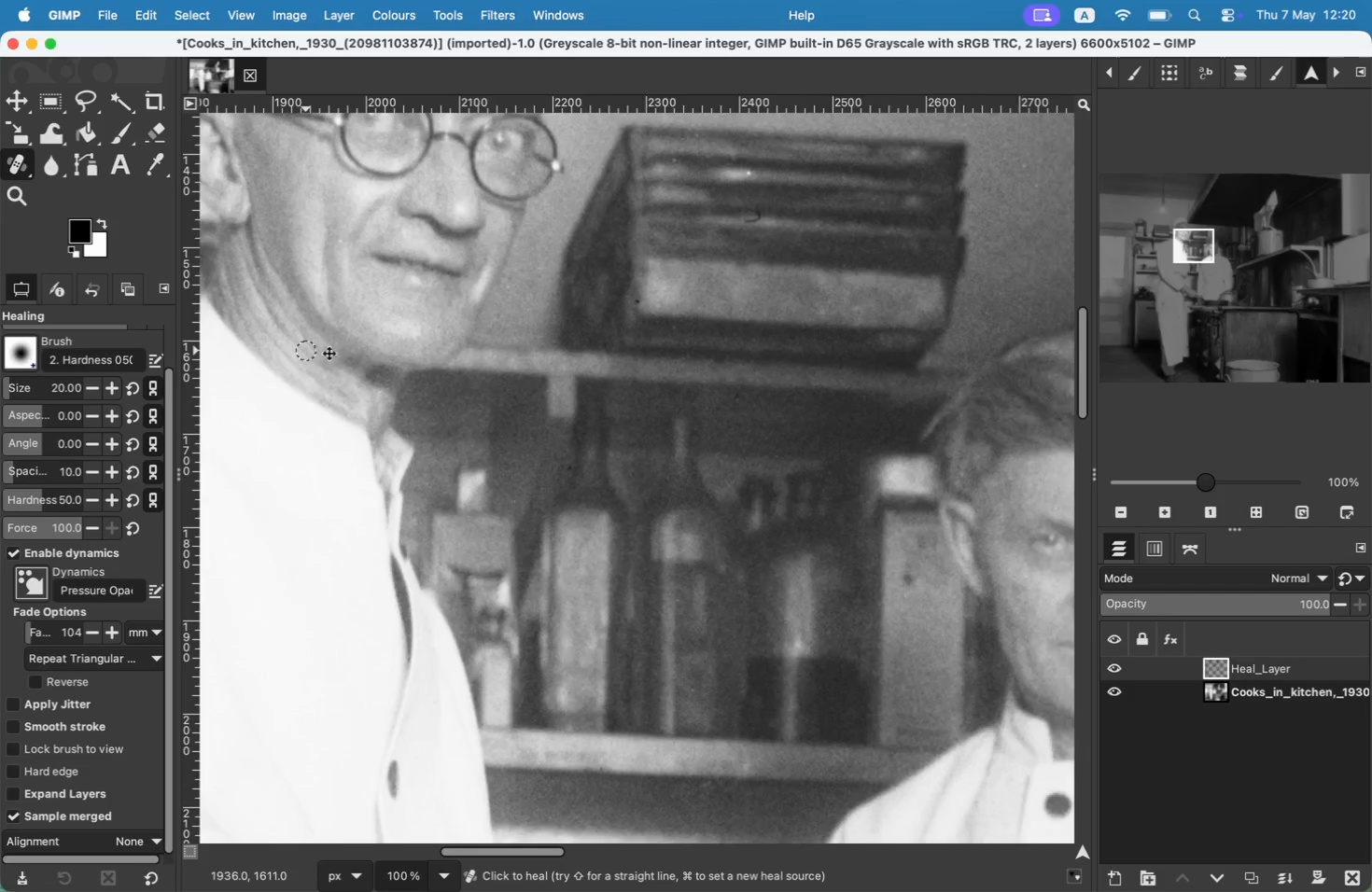 
key(Space)
 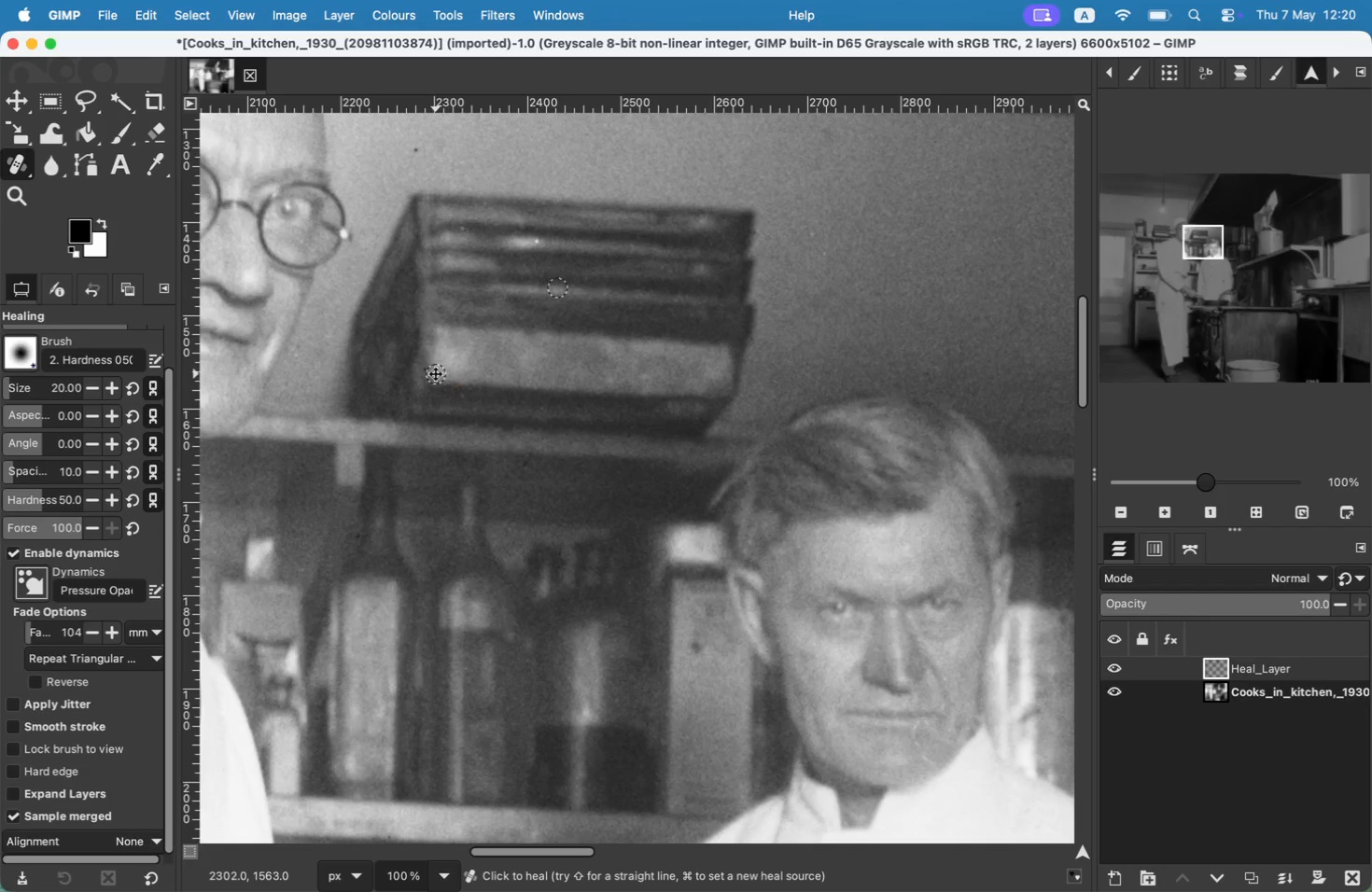 
left_click([436, 374])
 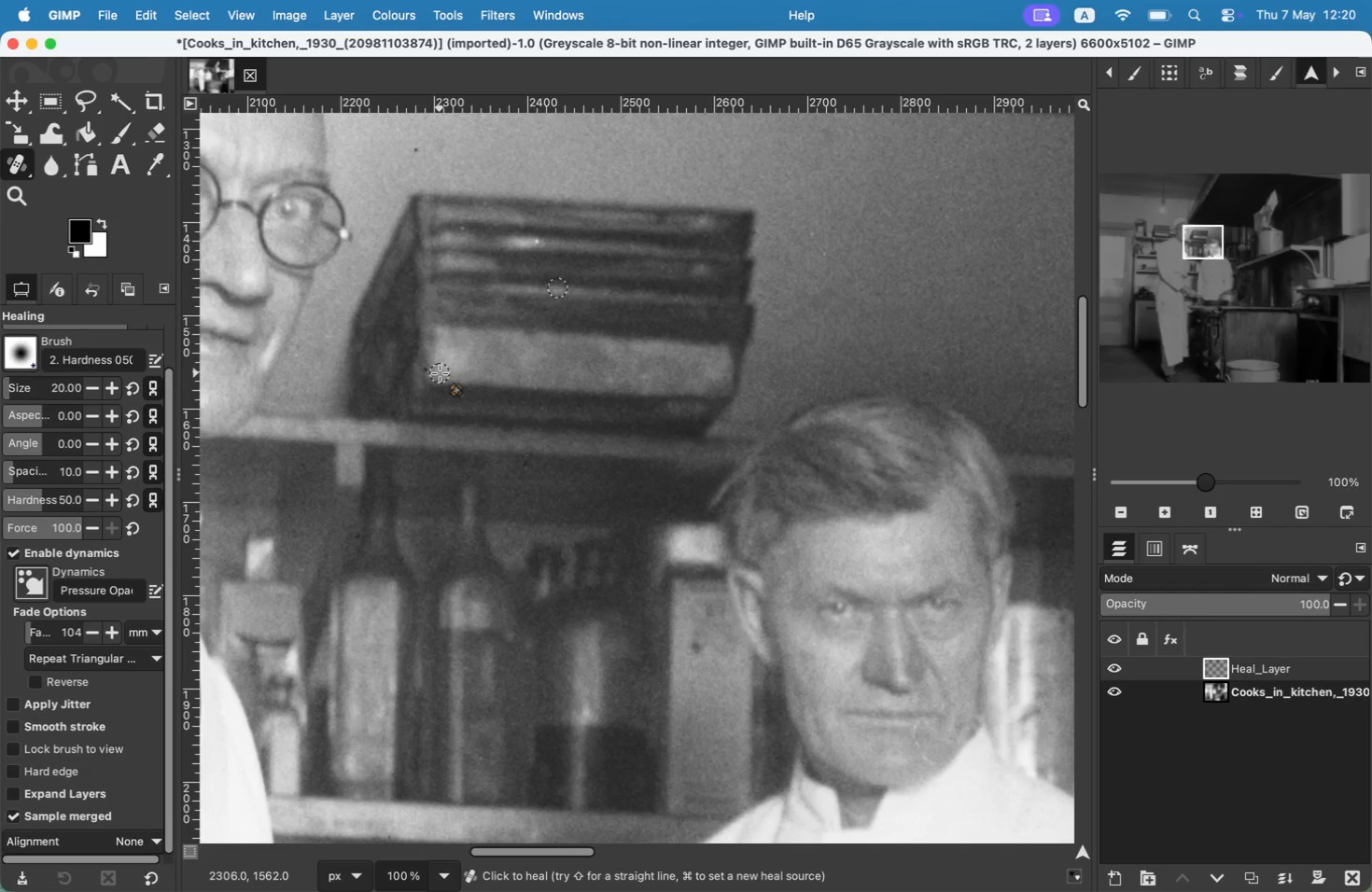 
hold_key(key=CommandLeft, duration=0.3)
left_click([441, 373])
 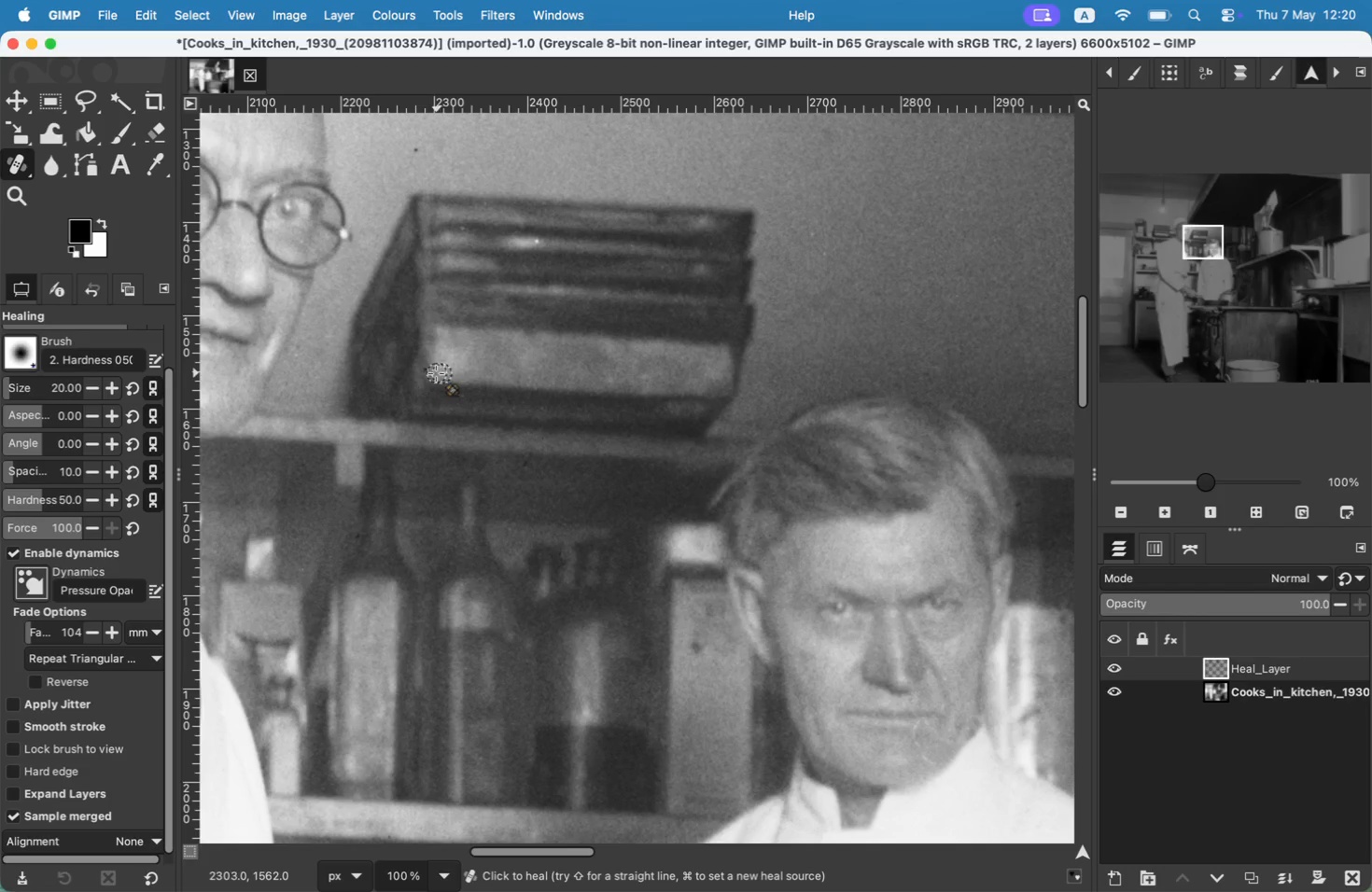 
left_click([428, 368])
 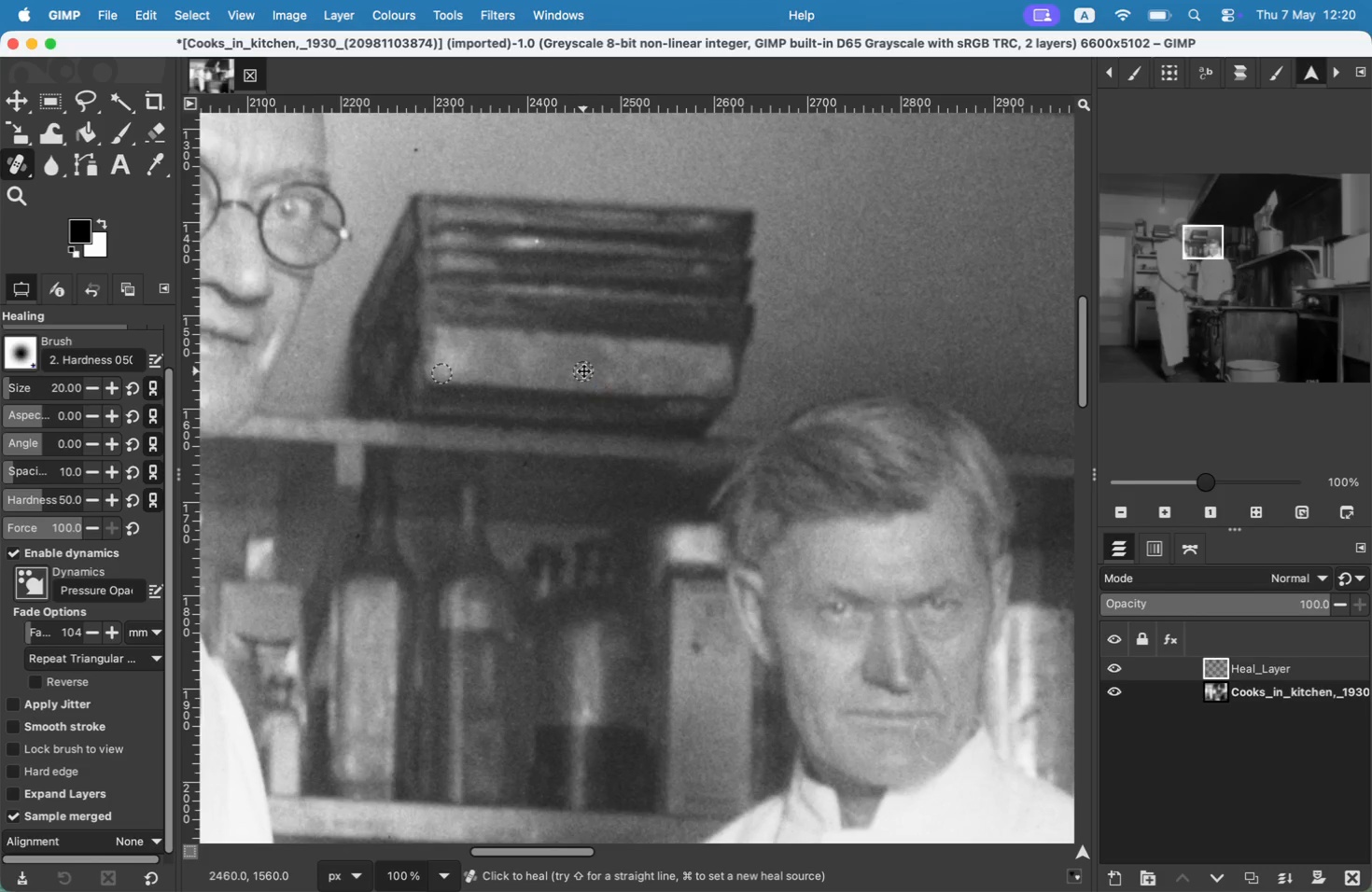 
hold_key(key=Space, duration=0.98)
 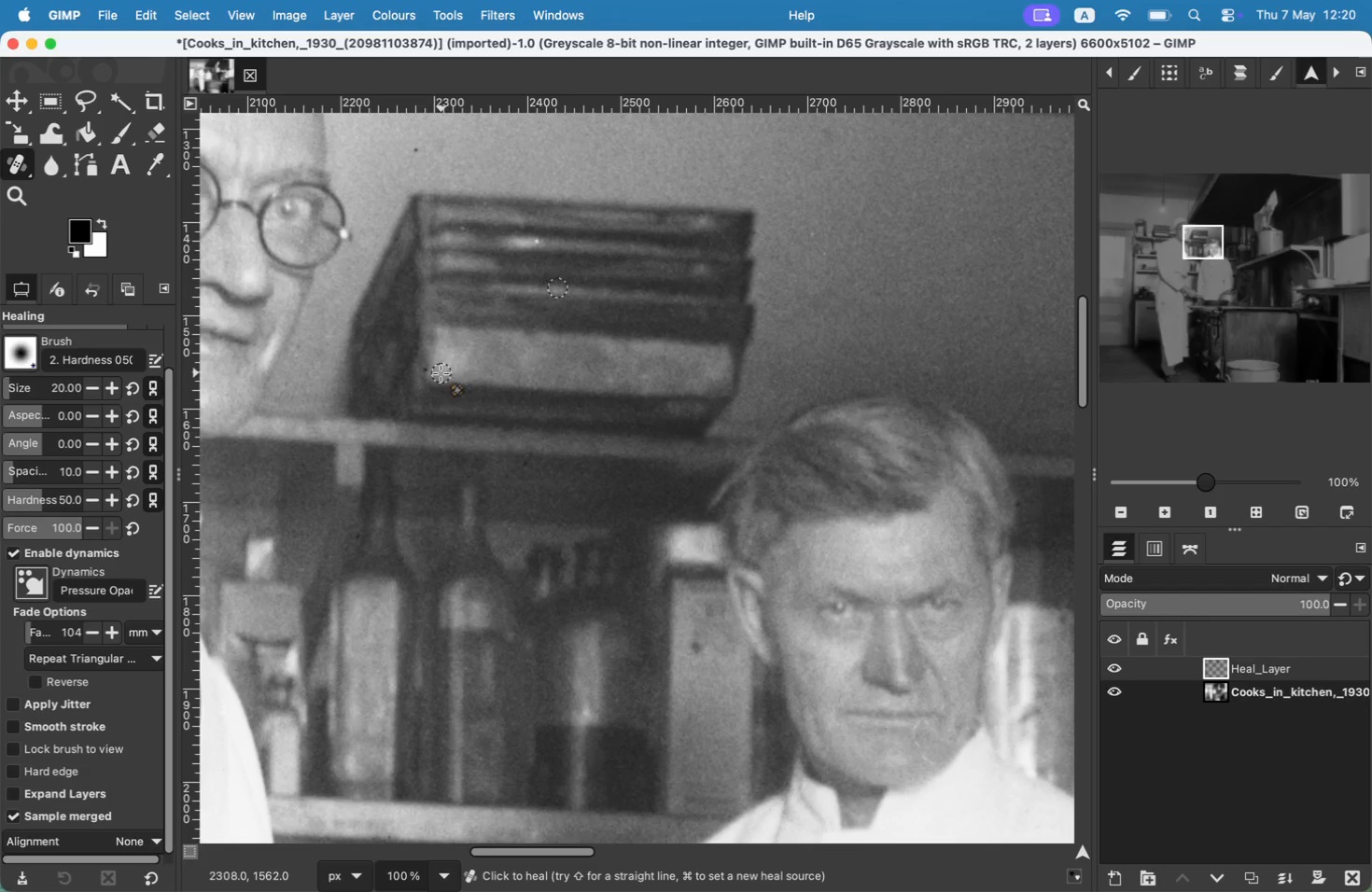 
hold_key(key=Space, duration=1.22)
 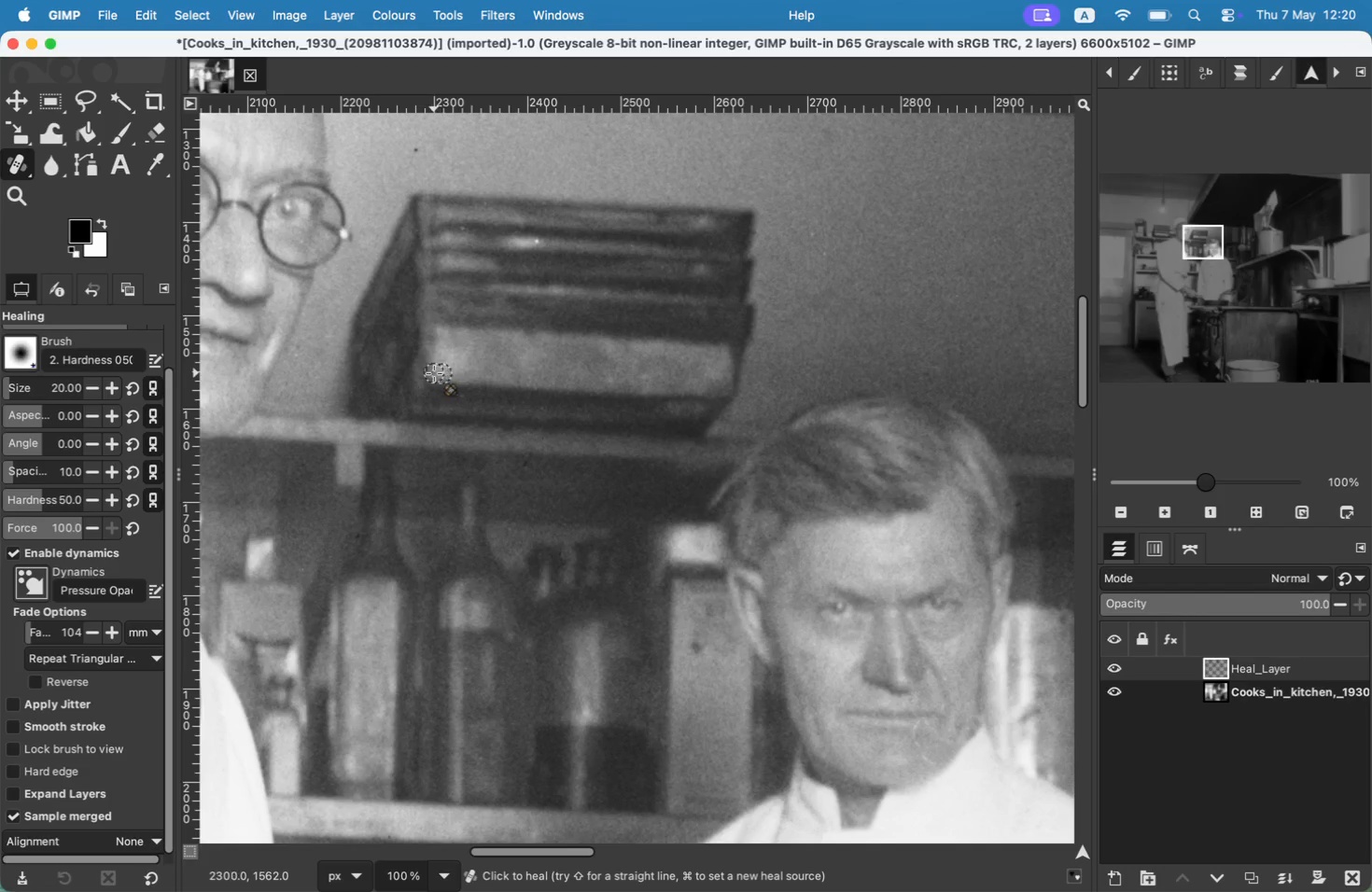 
hold_key(key=CommandLeft, duration=1.26)
left_click([628, 351])
 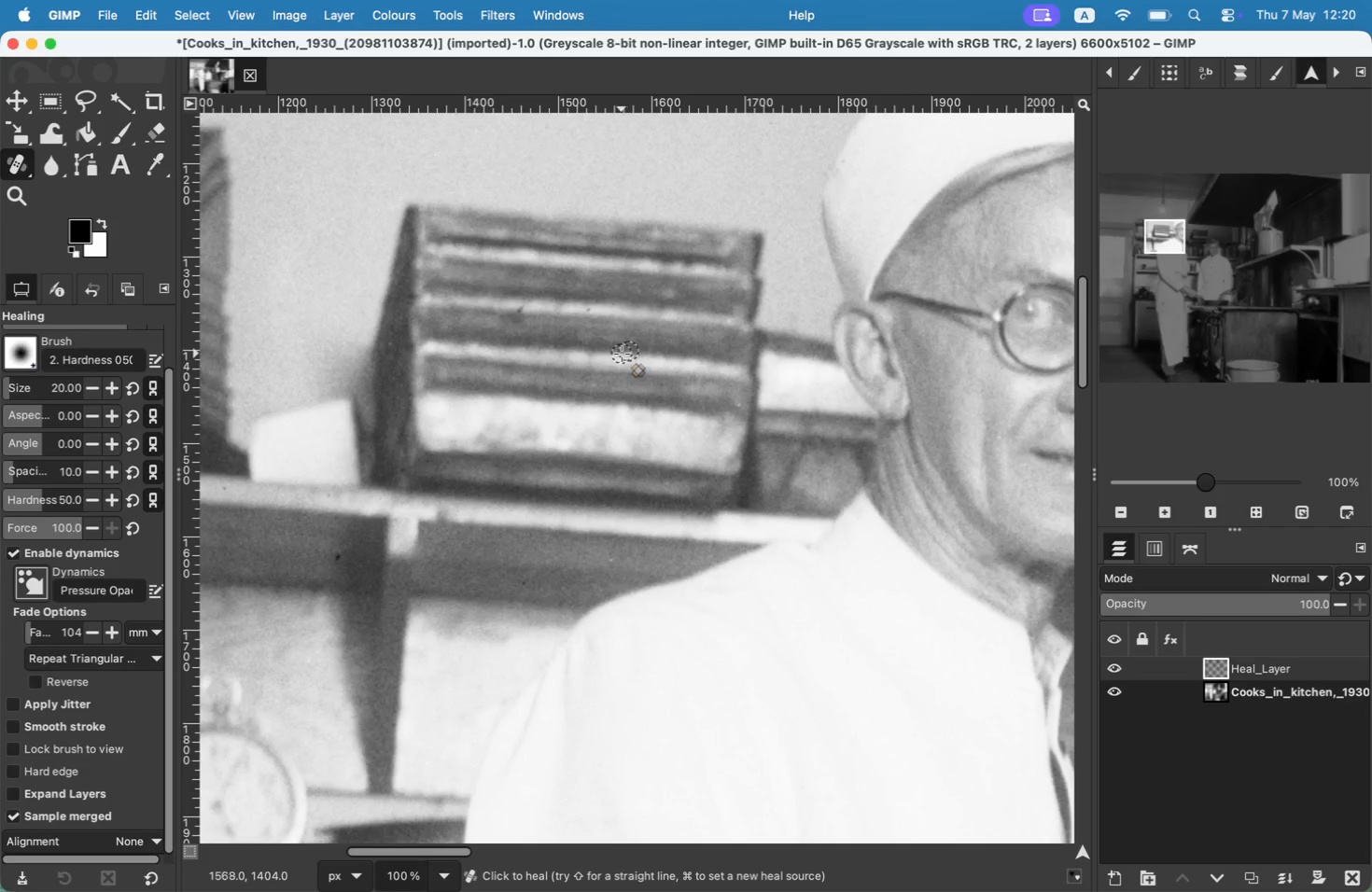 
left_click([618, 353])
 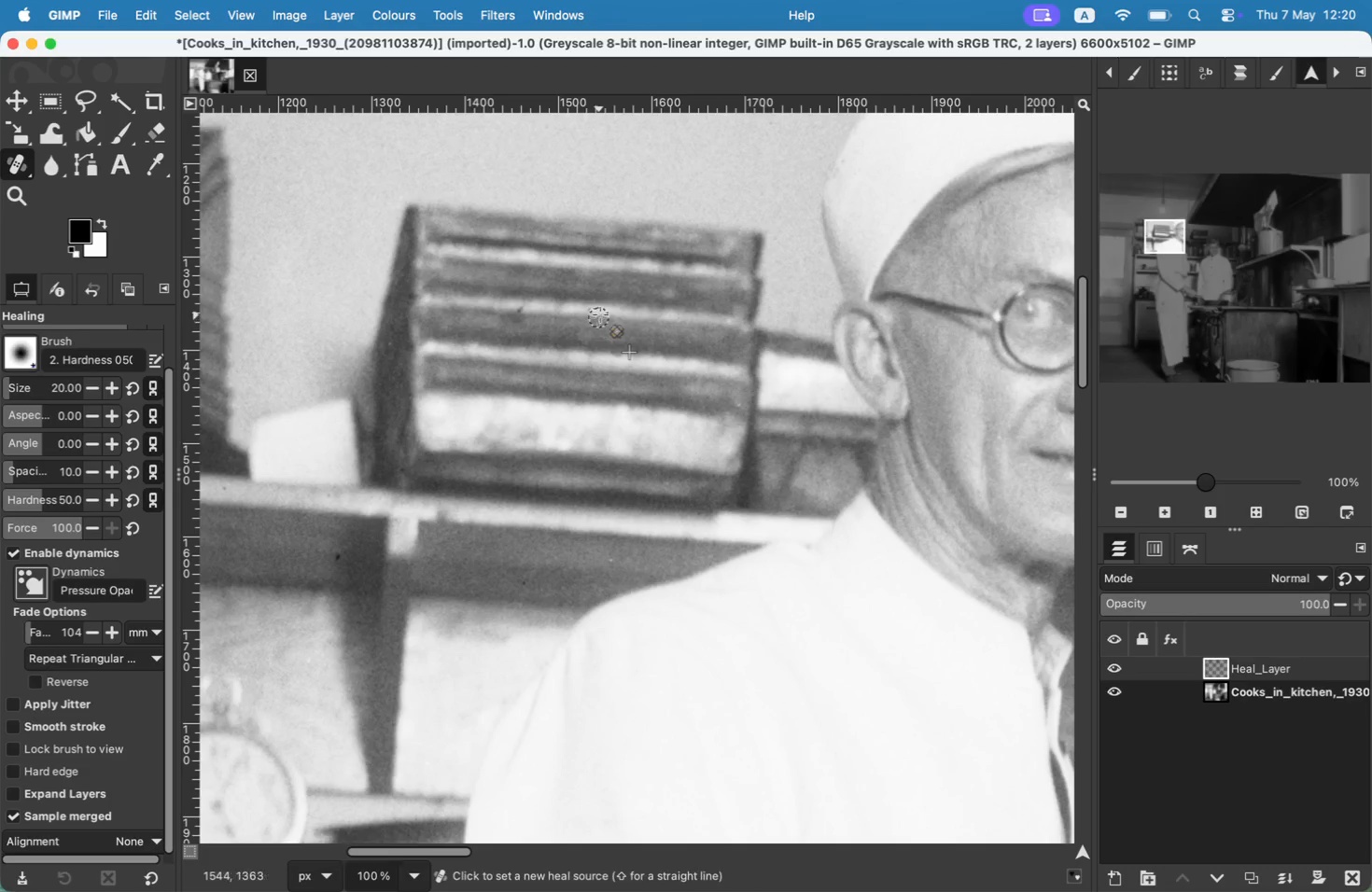 
hold_key(key=CommandLeft, duration=0.55)
left_click([600, 312])
 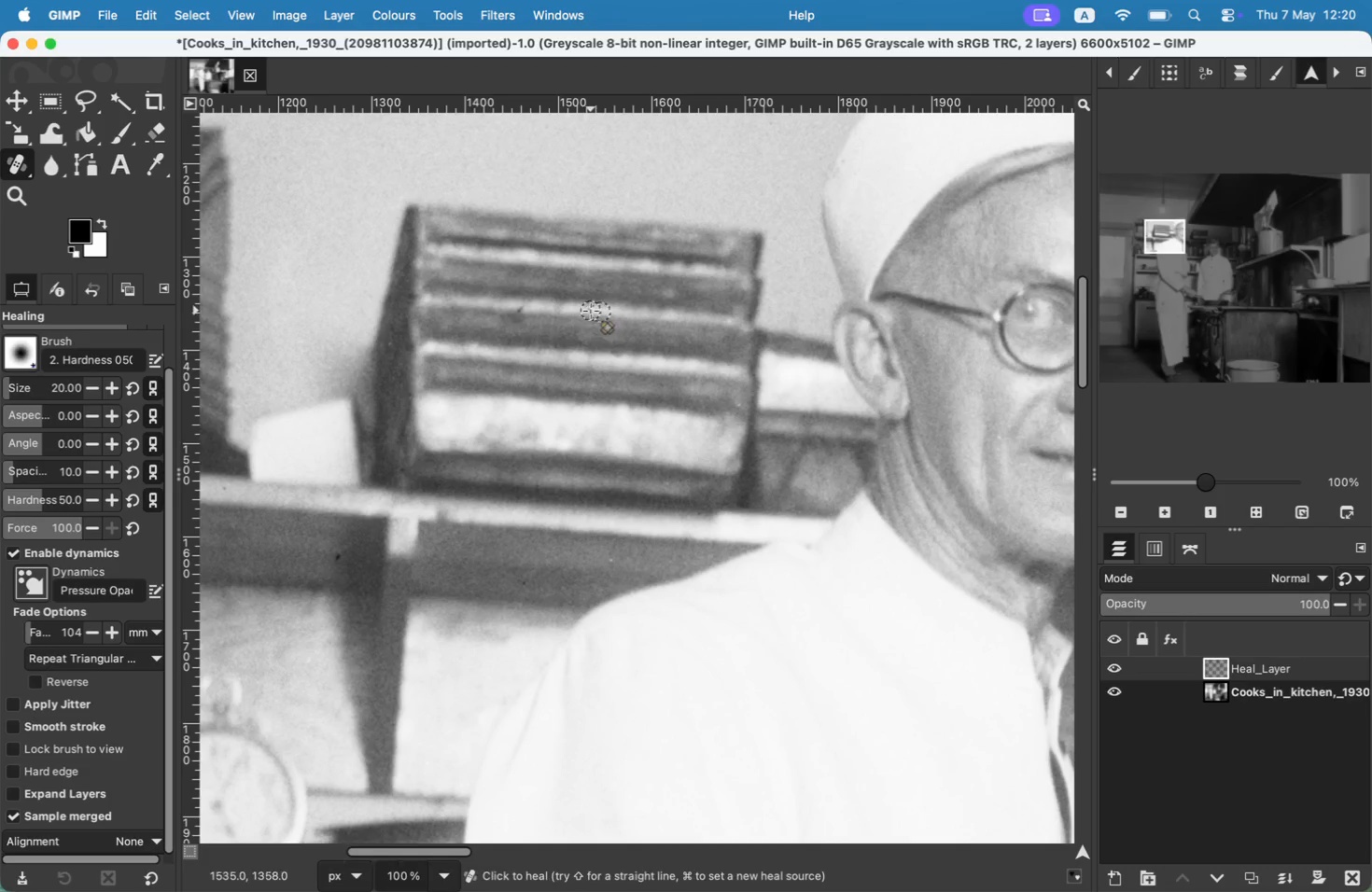 
double_click([590, 311])
 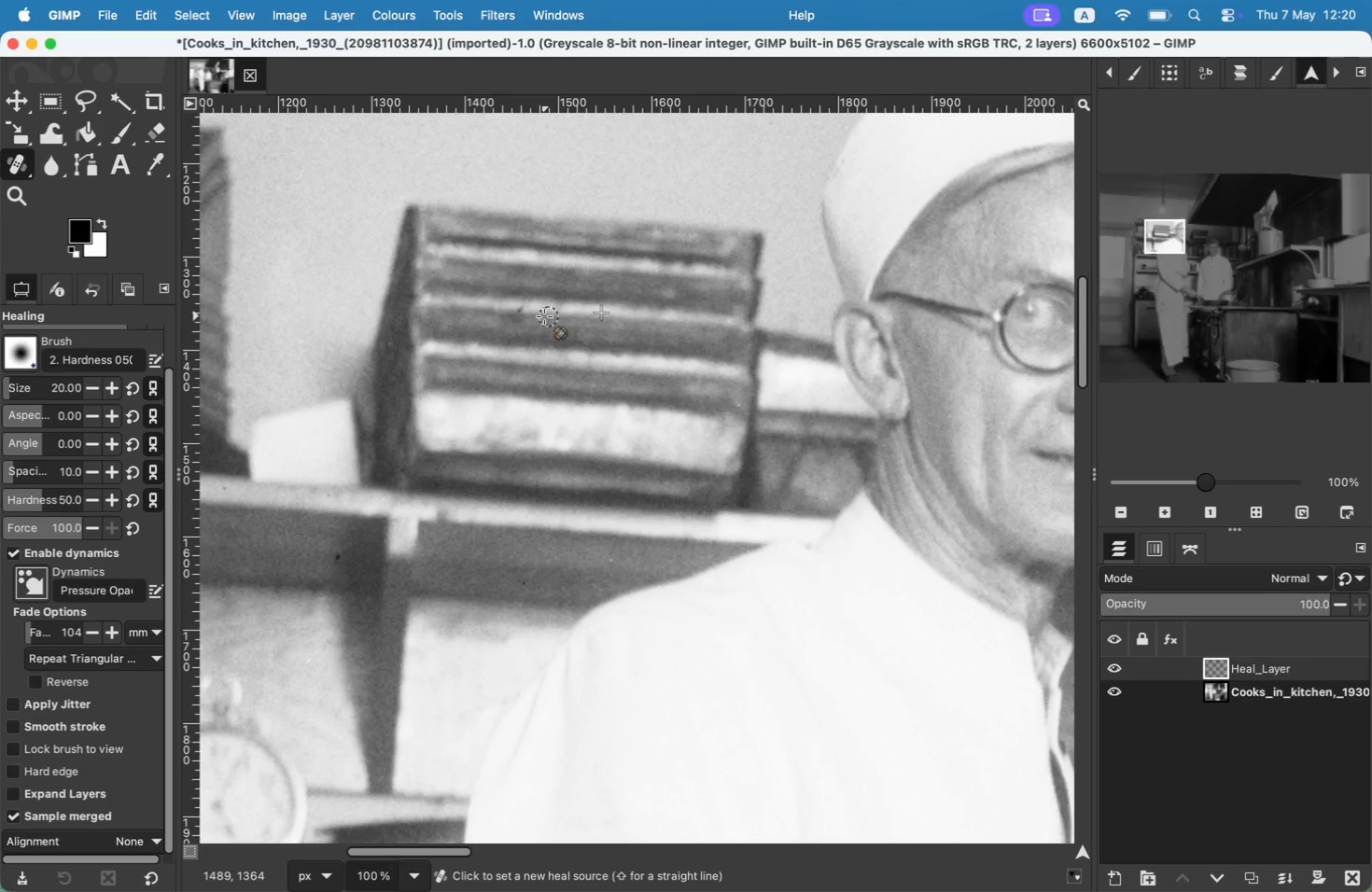 
hold_key(key=CommandLeft, duration=0.63)
 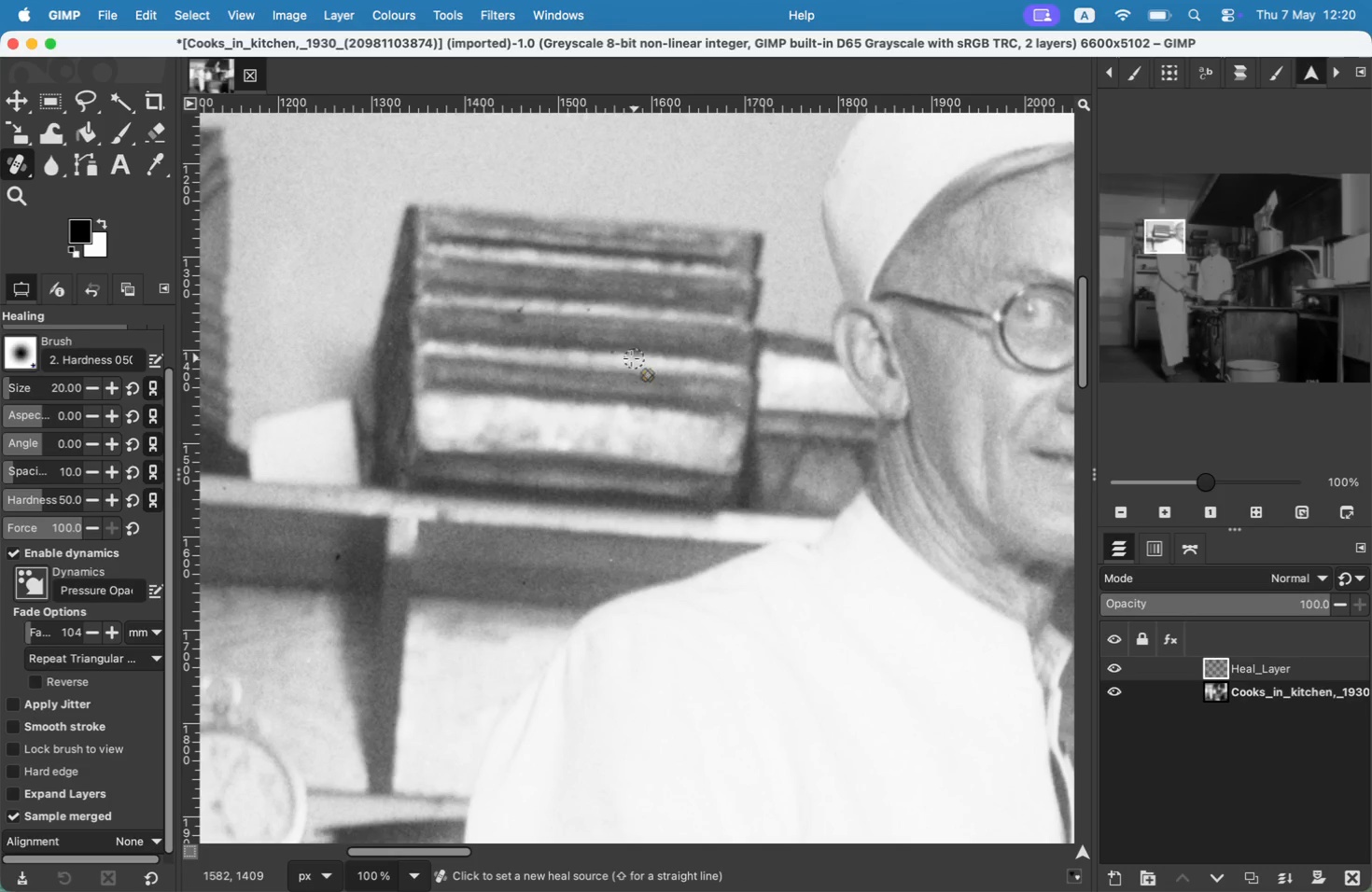 
hold_key(key=CommandLeft, duration=0.48)
left_click([355, 563])
 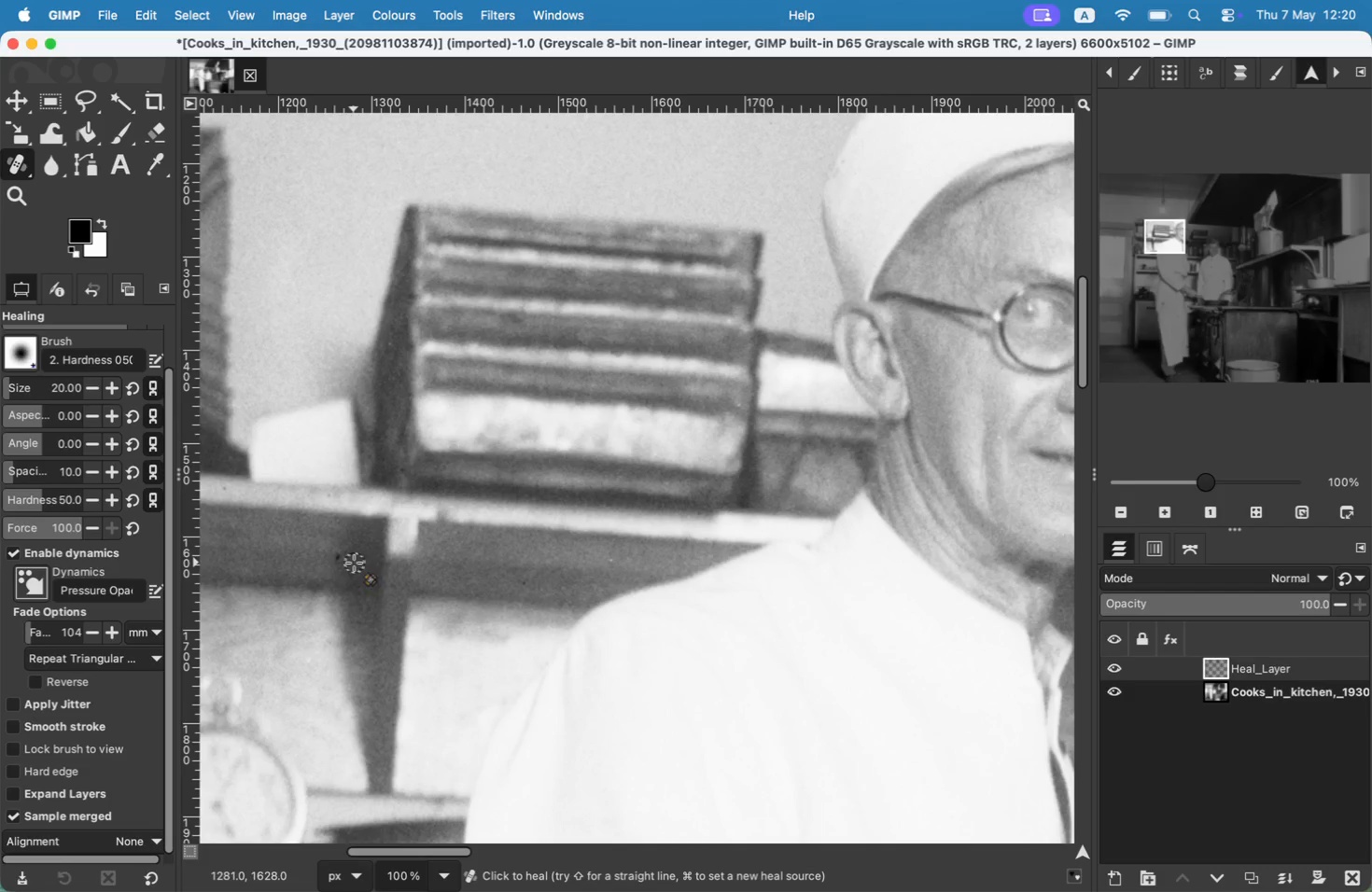 
left_click([338, 557])
 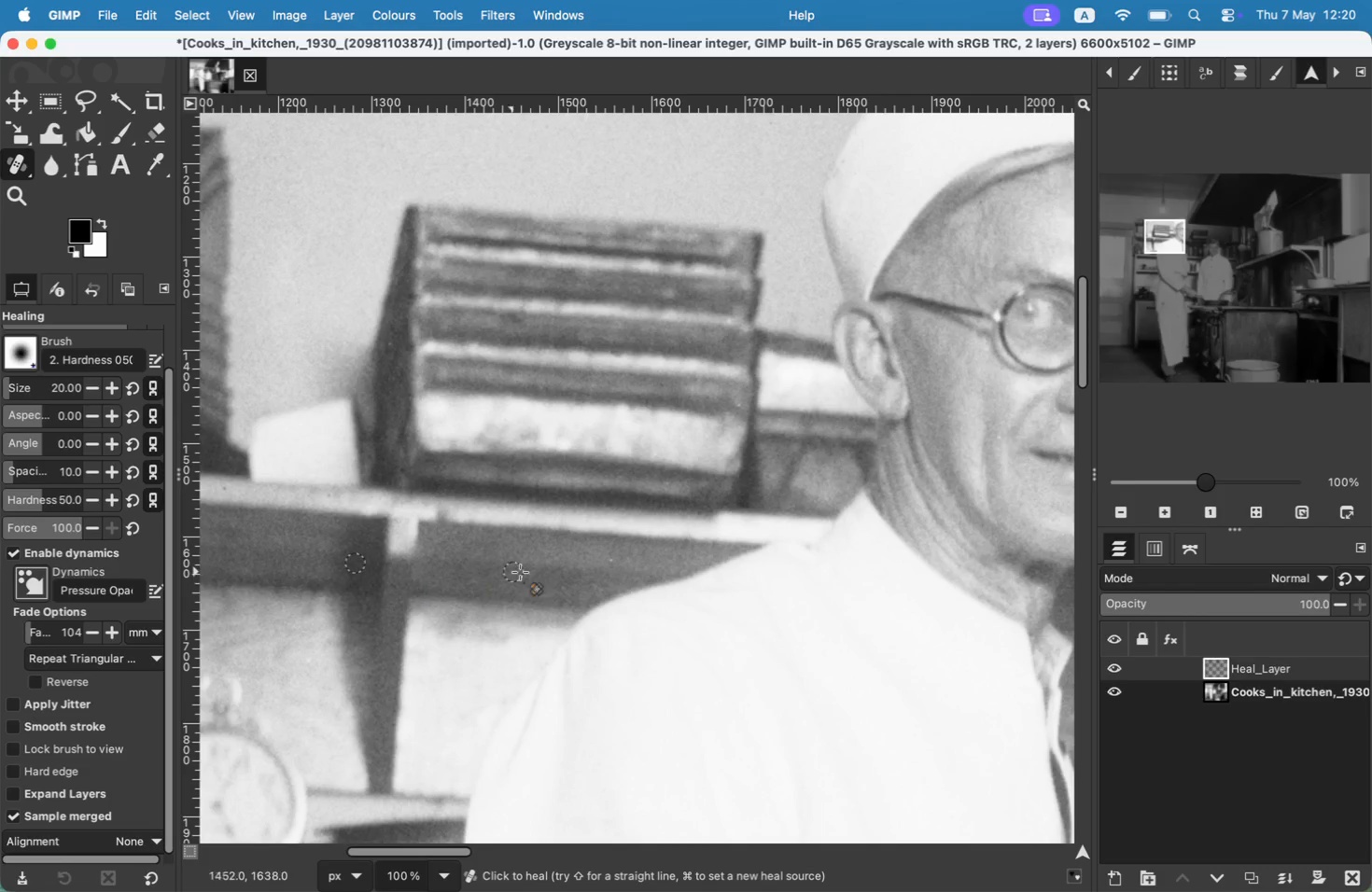 
key(Meta+CommandLeft)
 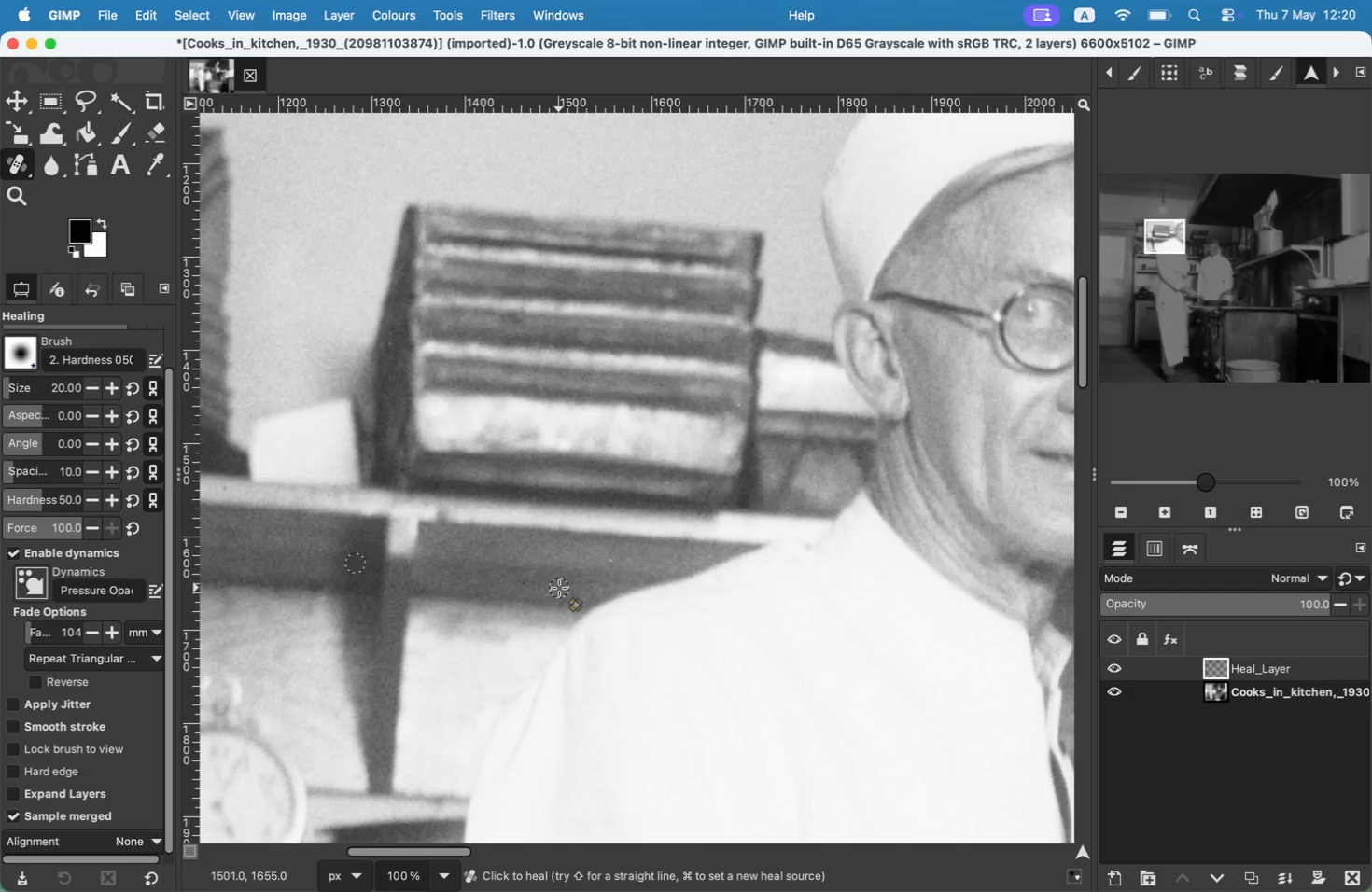 
left_click([559, 588])
 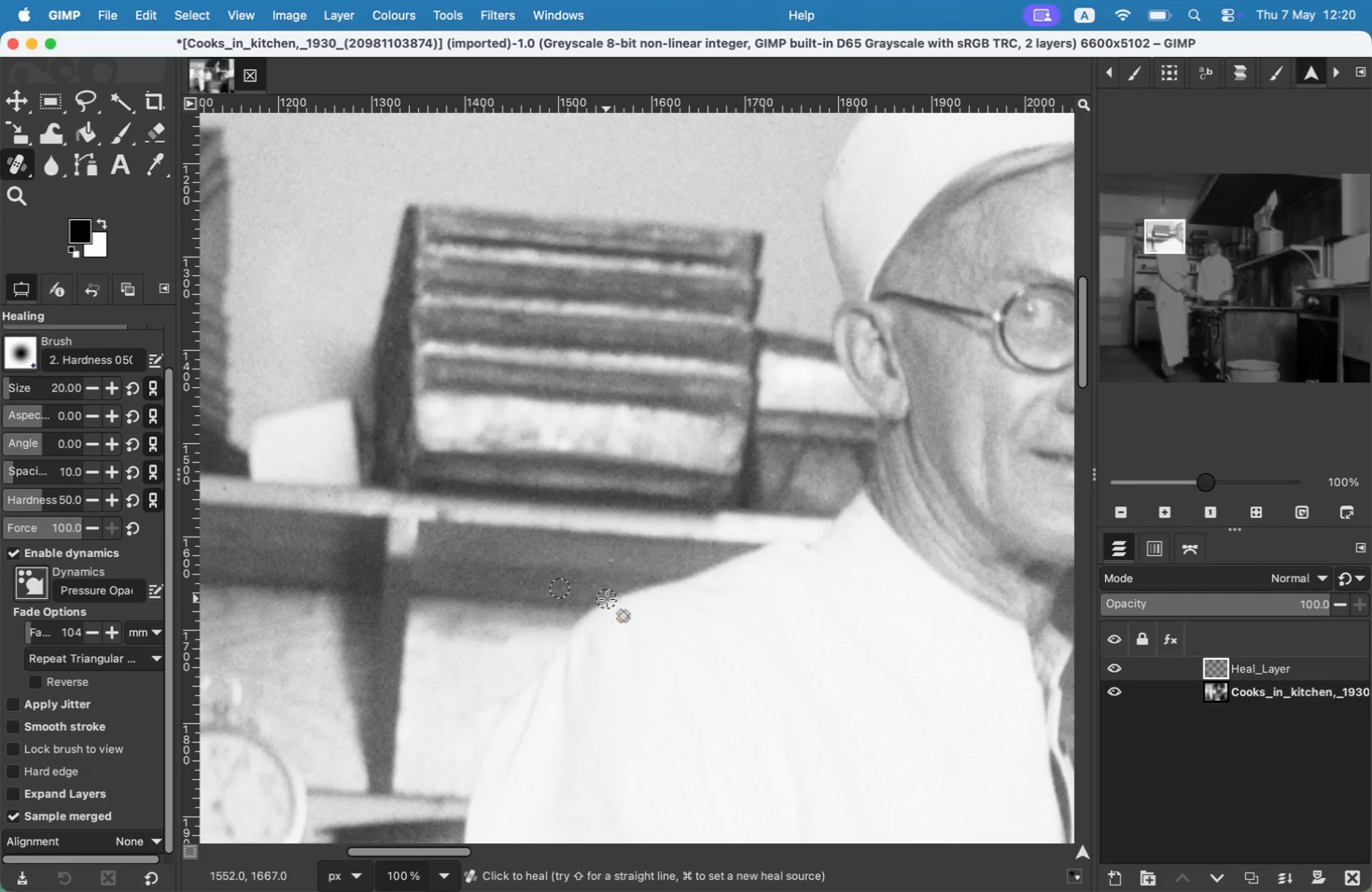 
hold_key(key=Space, duration=0.53)
 